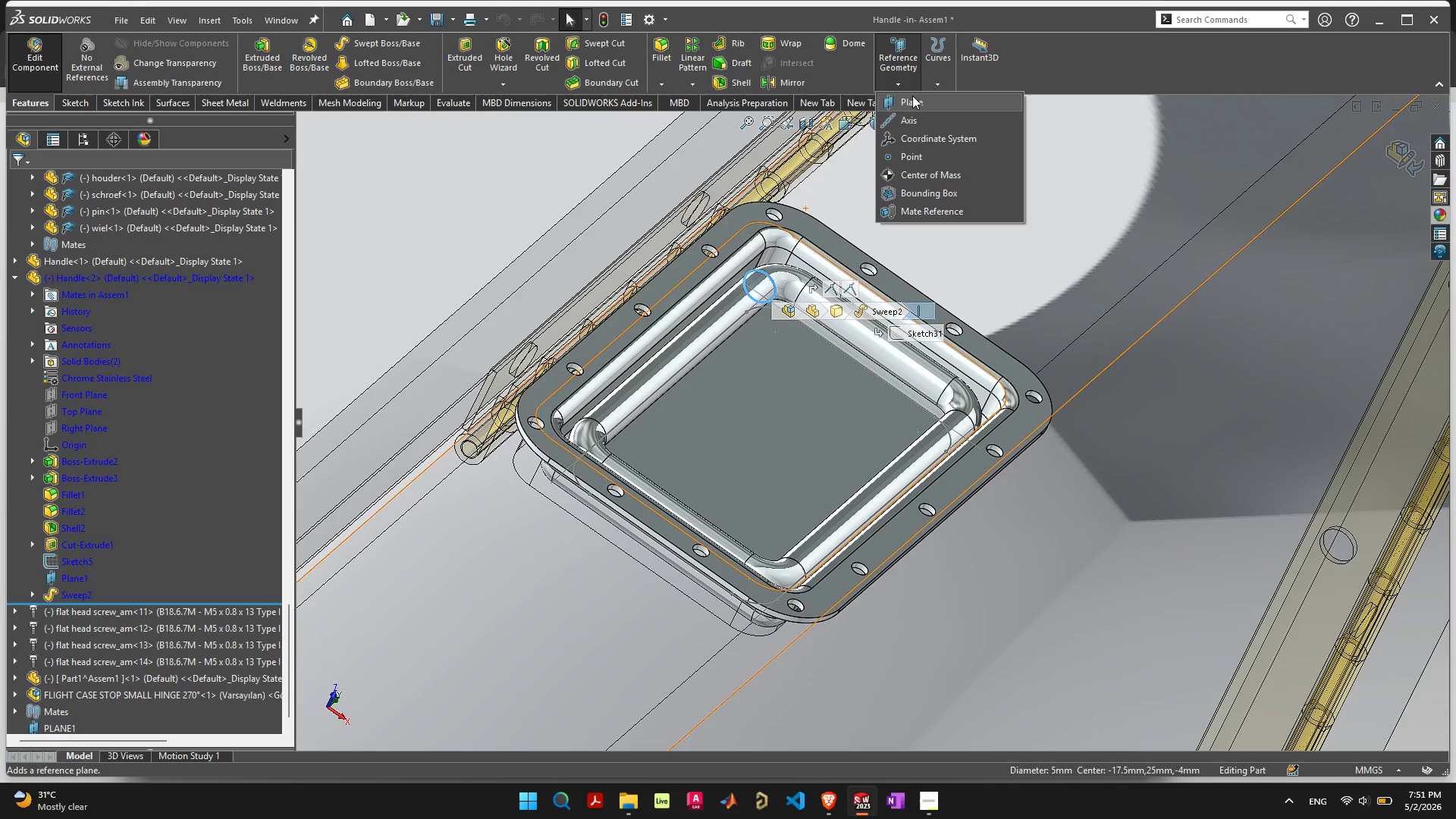 
left_click([912, 96])
 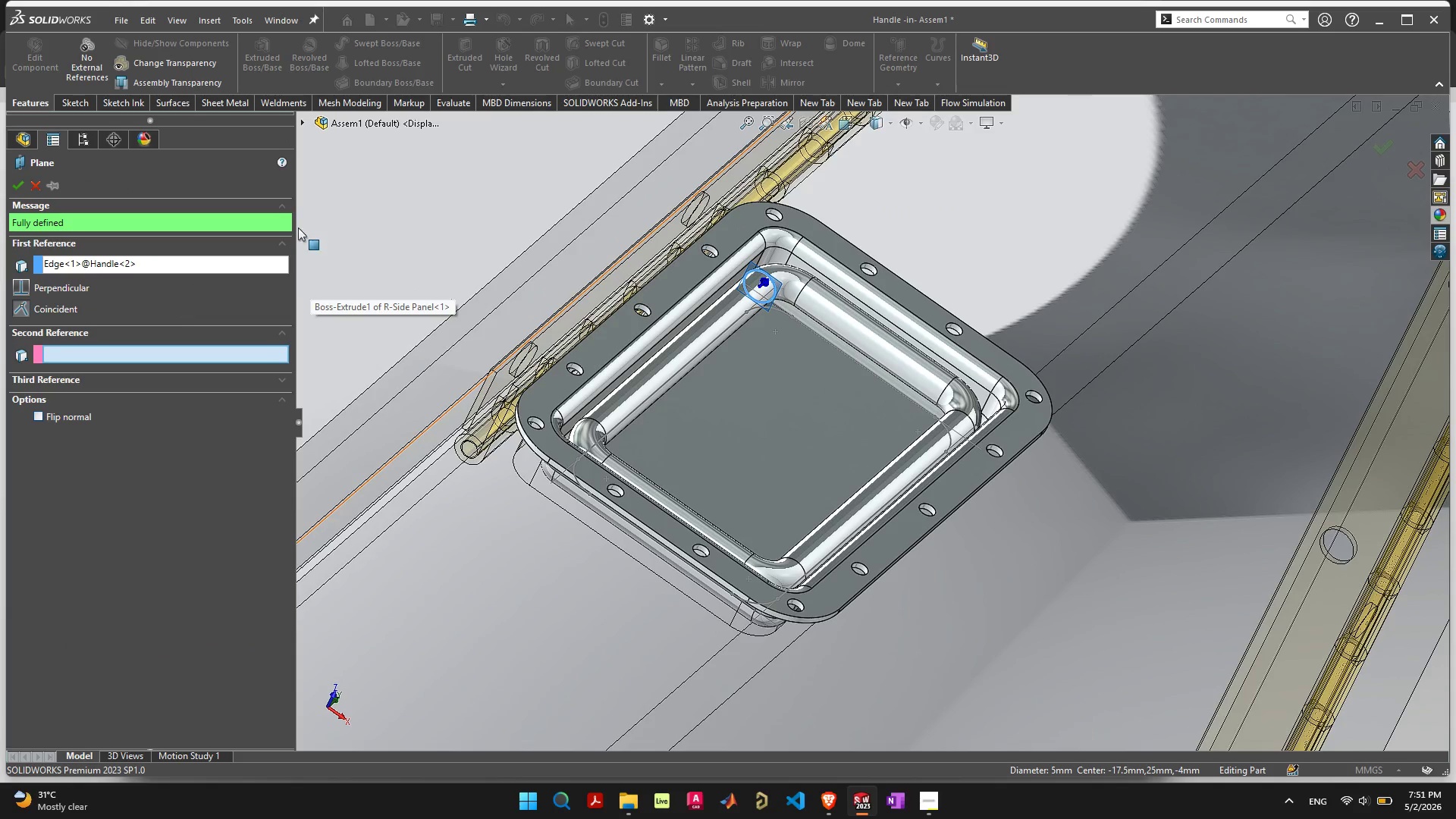 
left_click([303, 121])
 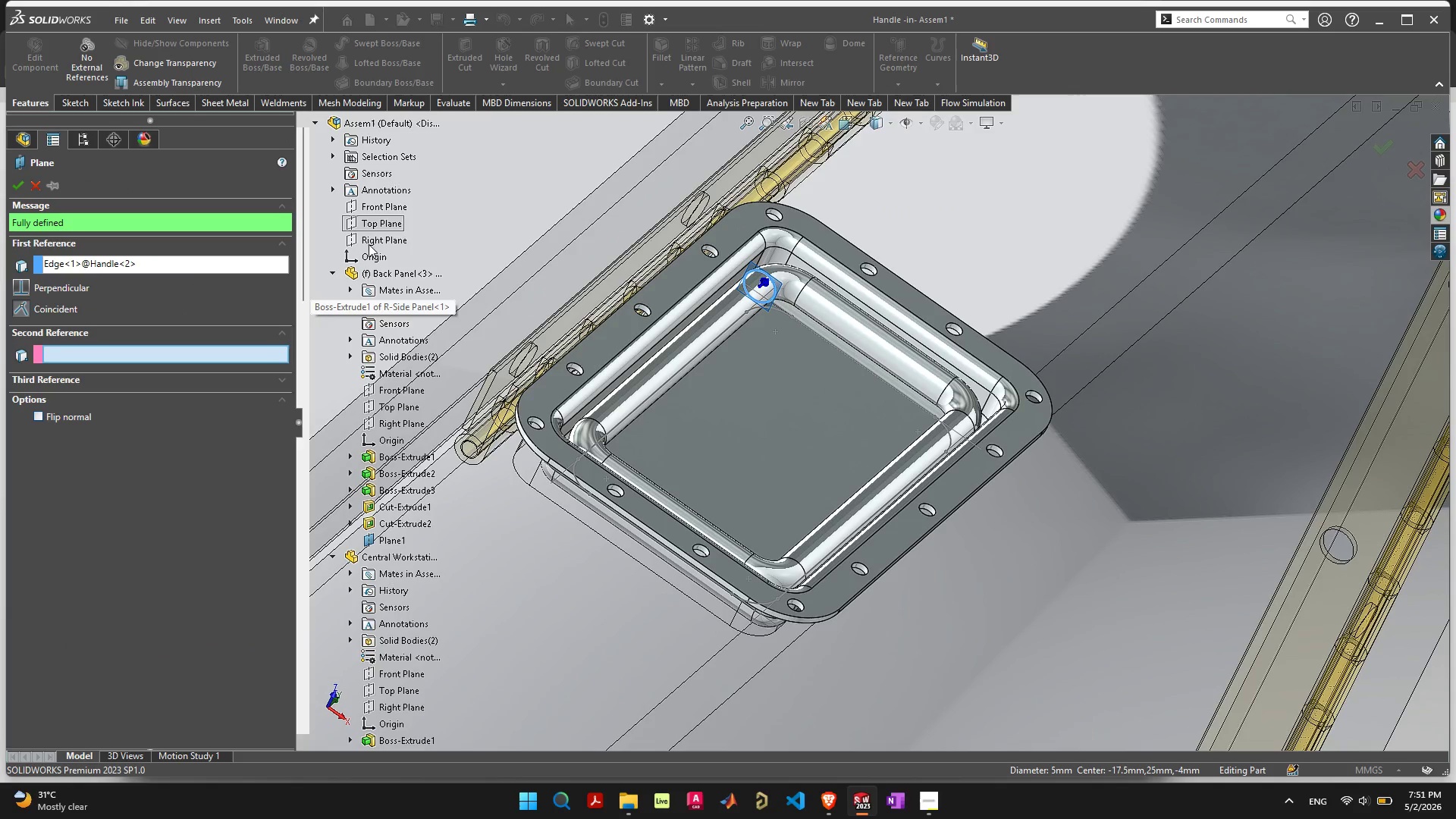 
scroll: coordinate [401, 510], scroll_direction: down, amount: 29.0
 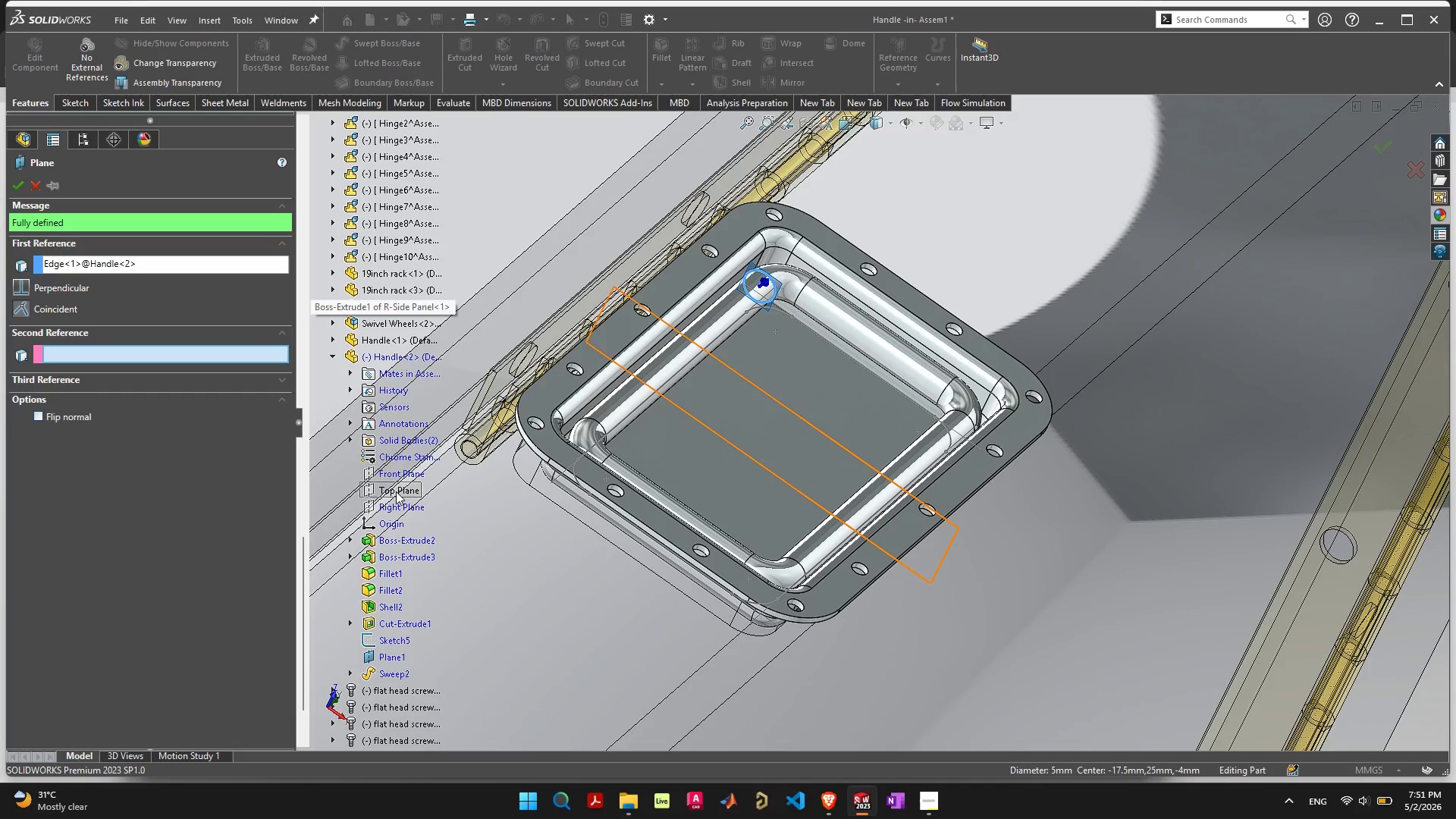 
wait(10.7)
 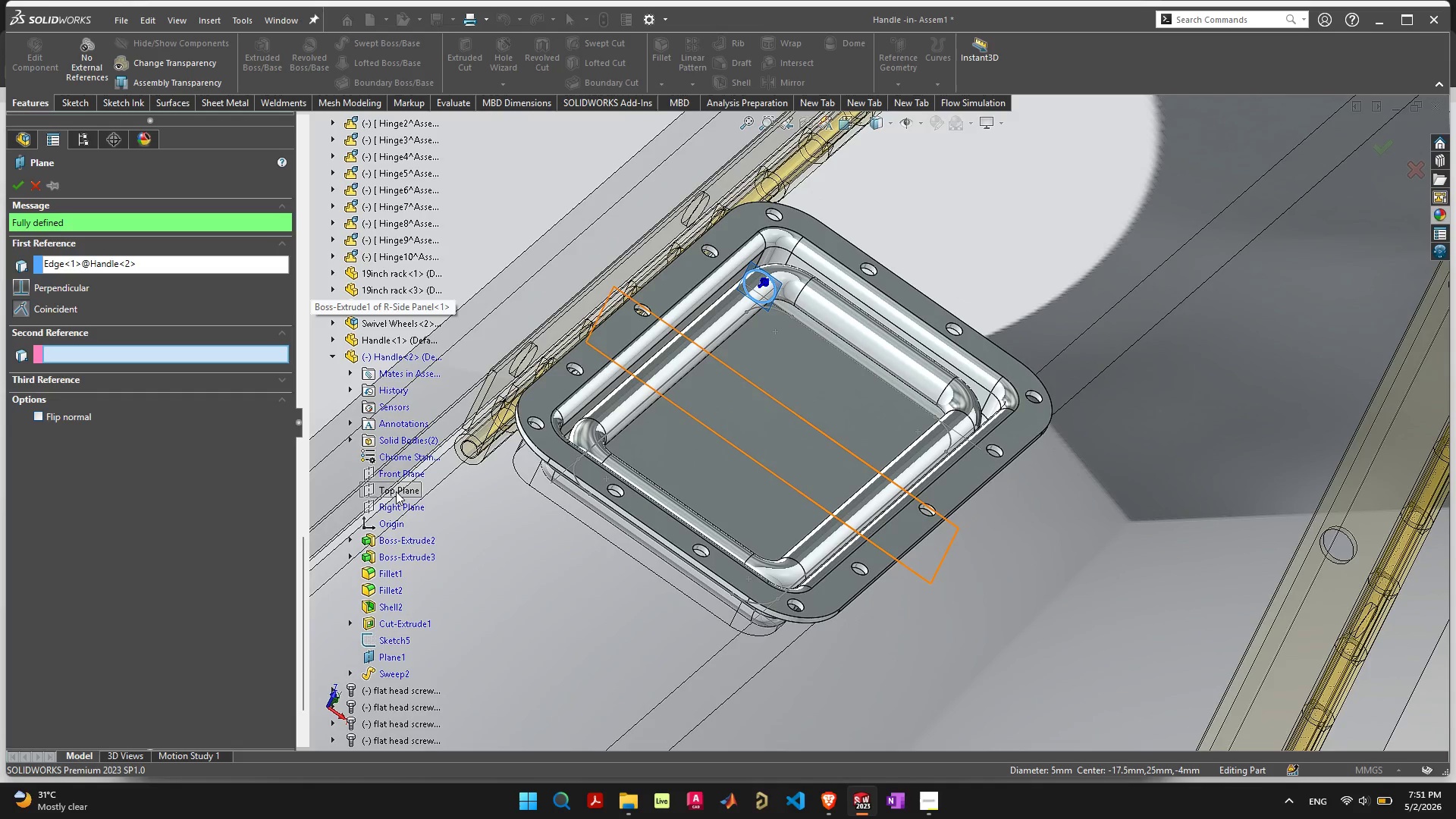 
left_click([398, 486])
 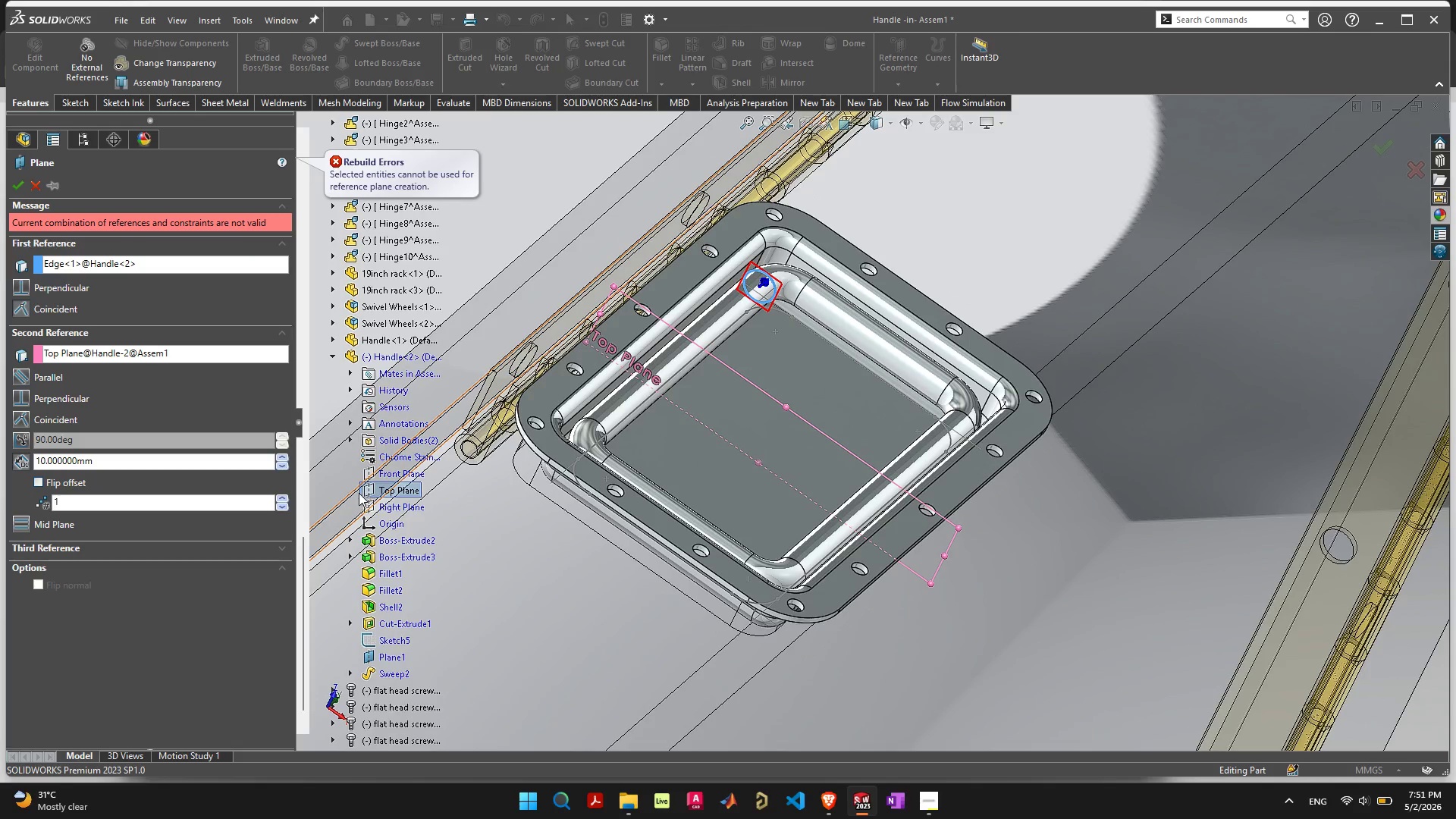 
left_click([24, 375])
 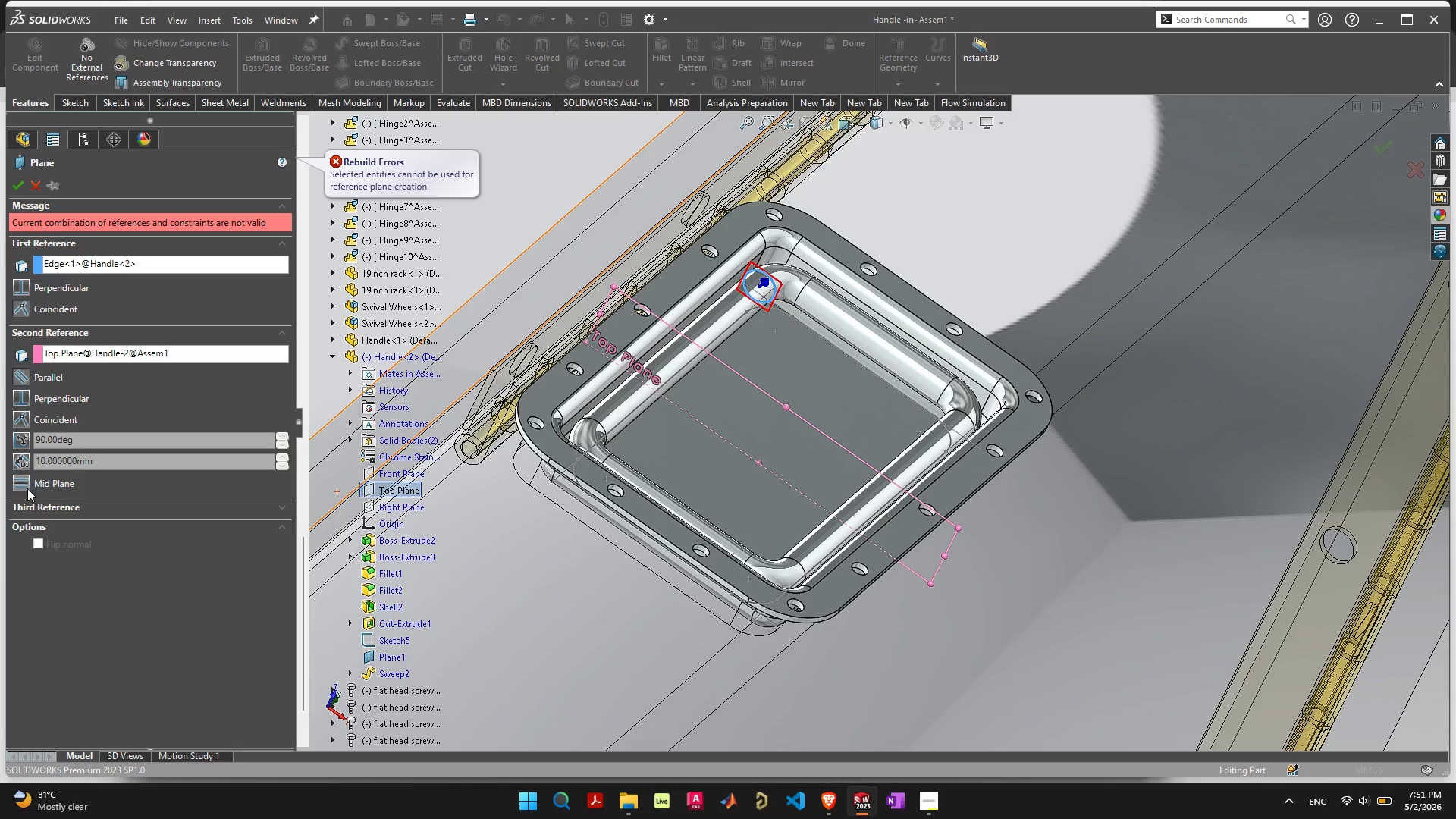 
left_click([38, 540])
 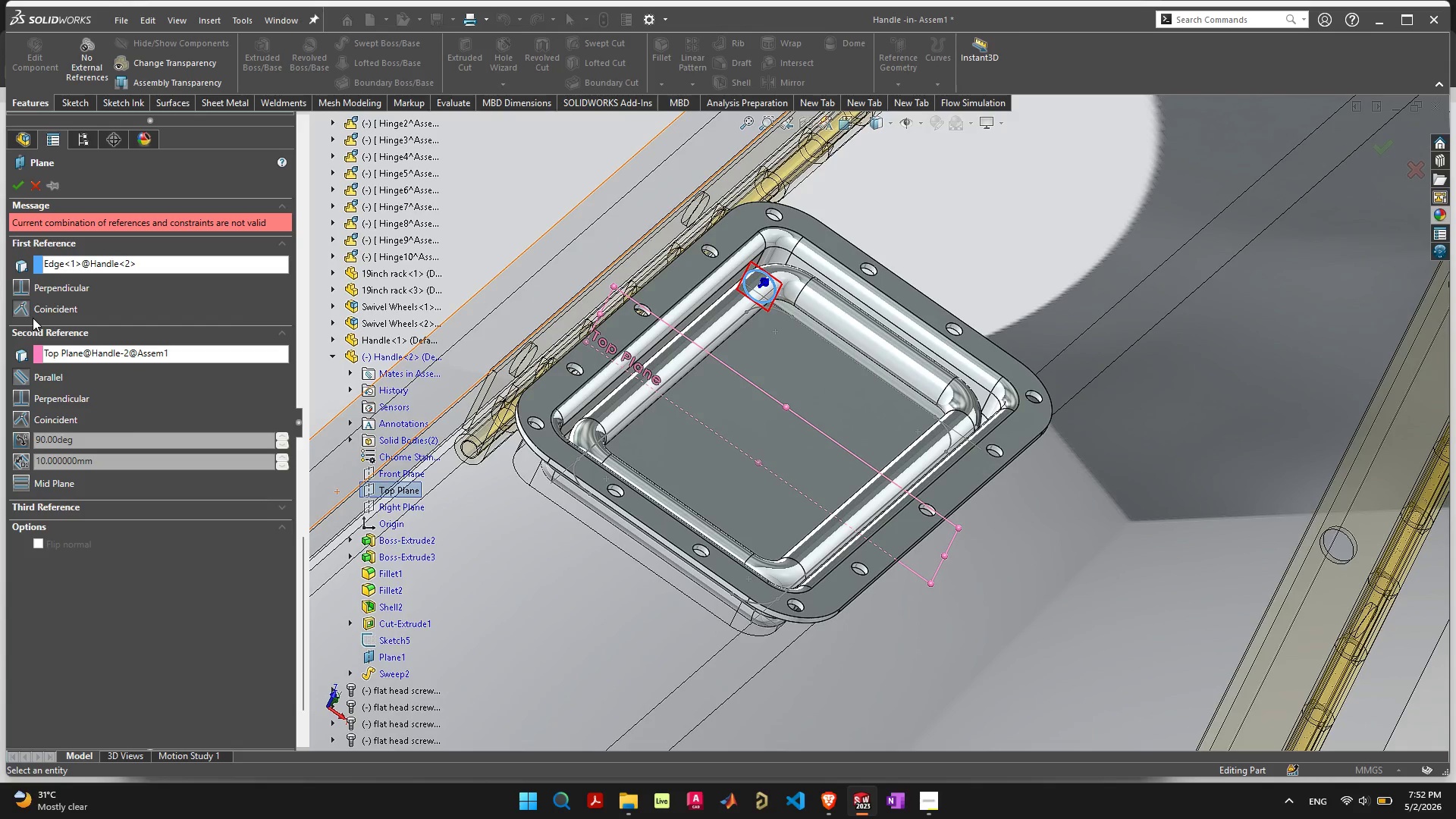 
wait(7.73)
 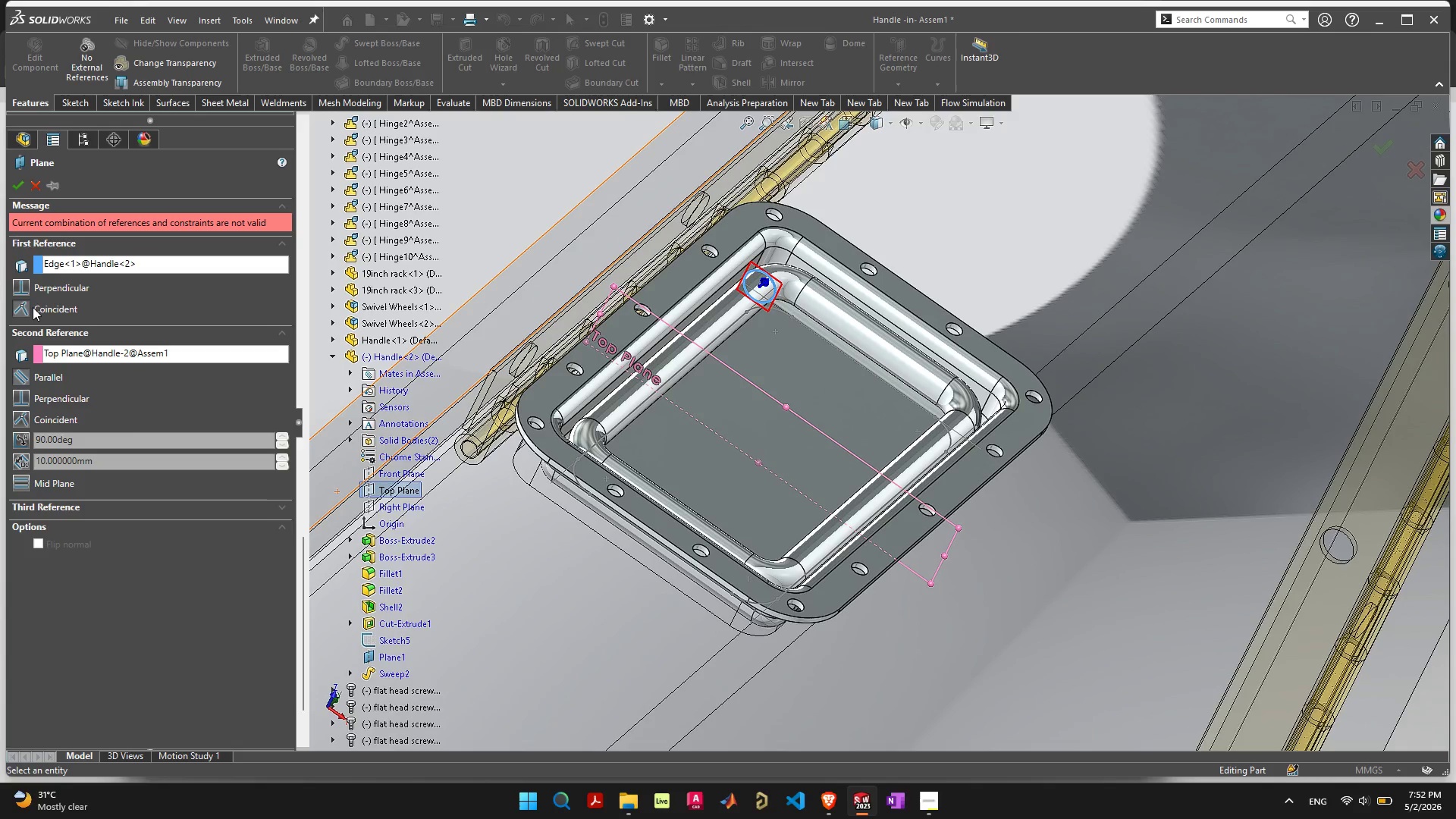 
left_click([92, 265])
 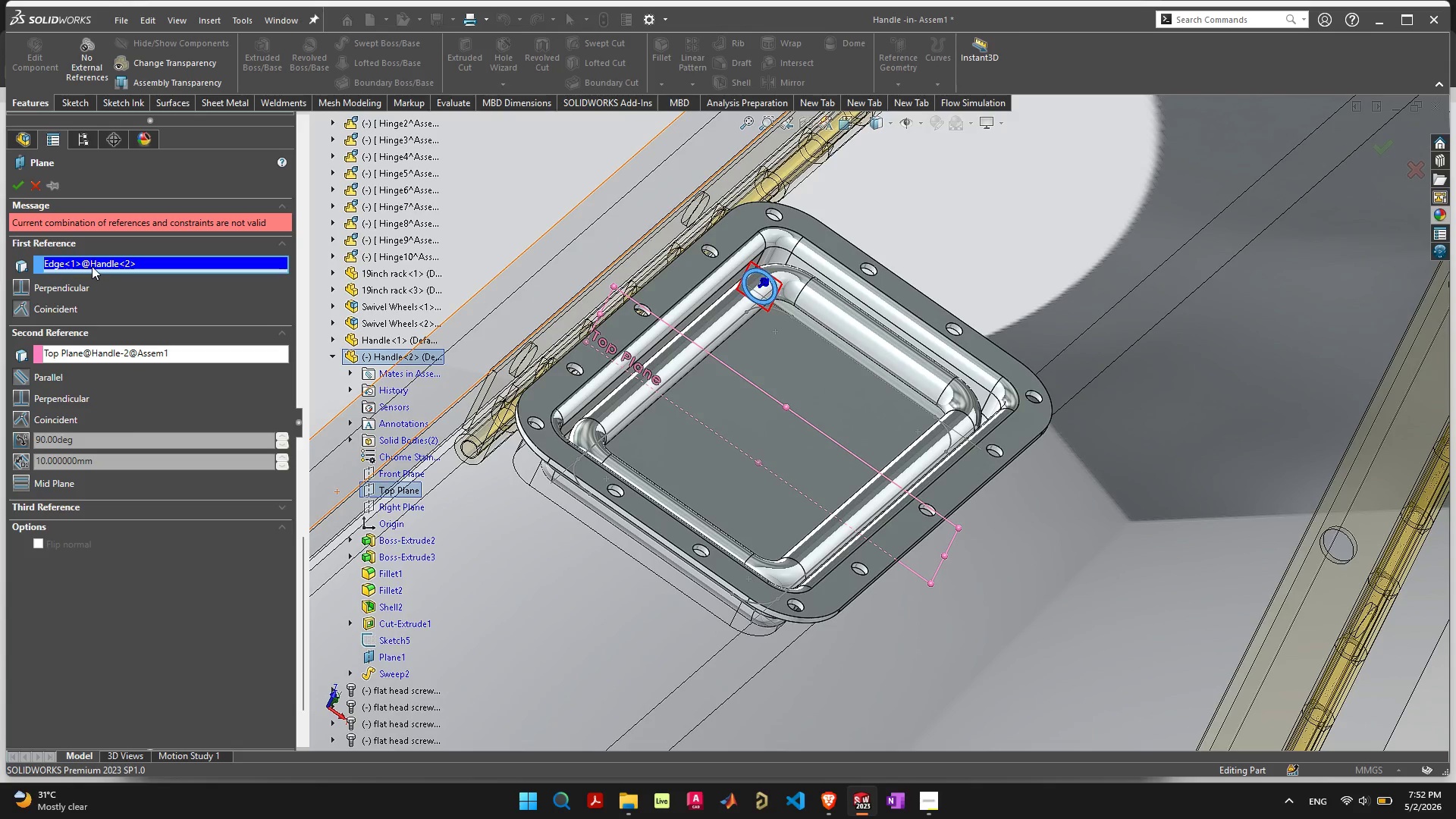 
key(Delete)
 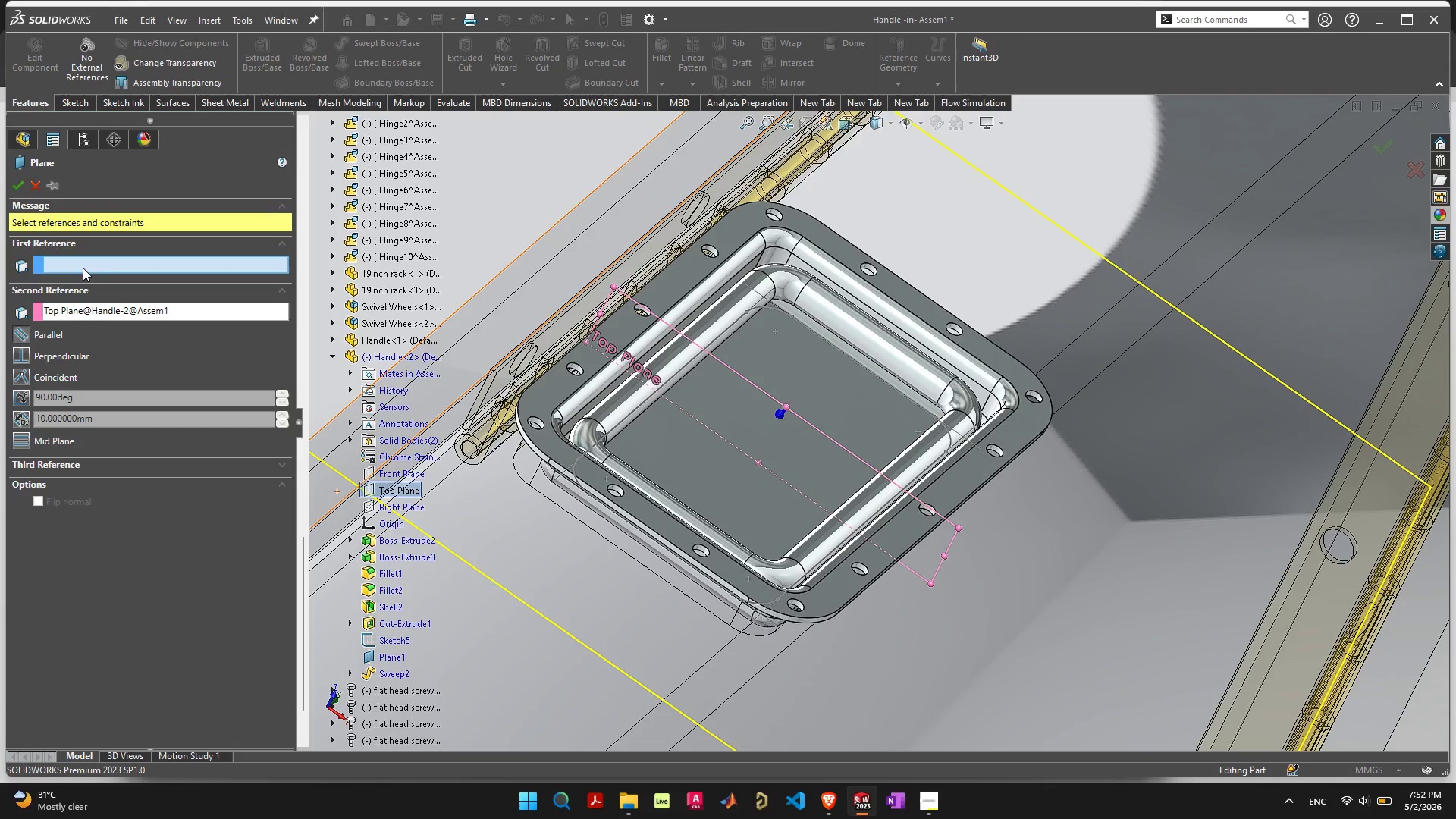 
scroll: coordinate [551, 425], scroll_direction: down, amount: 3.0
 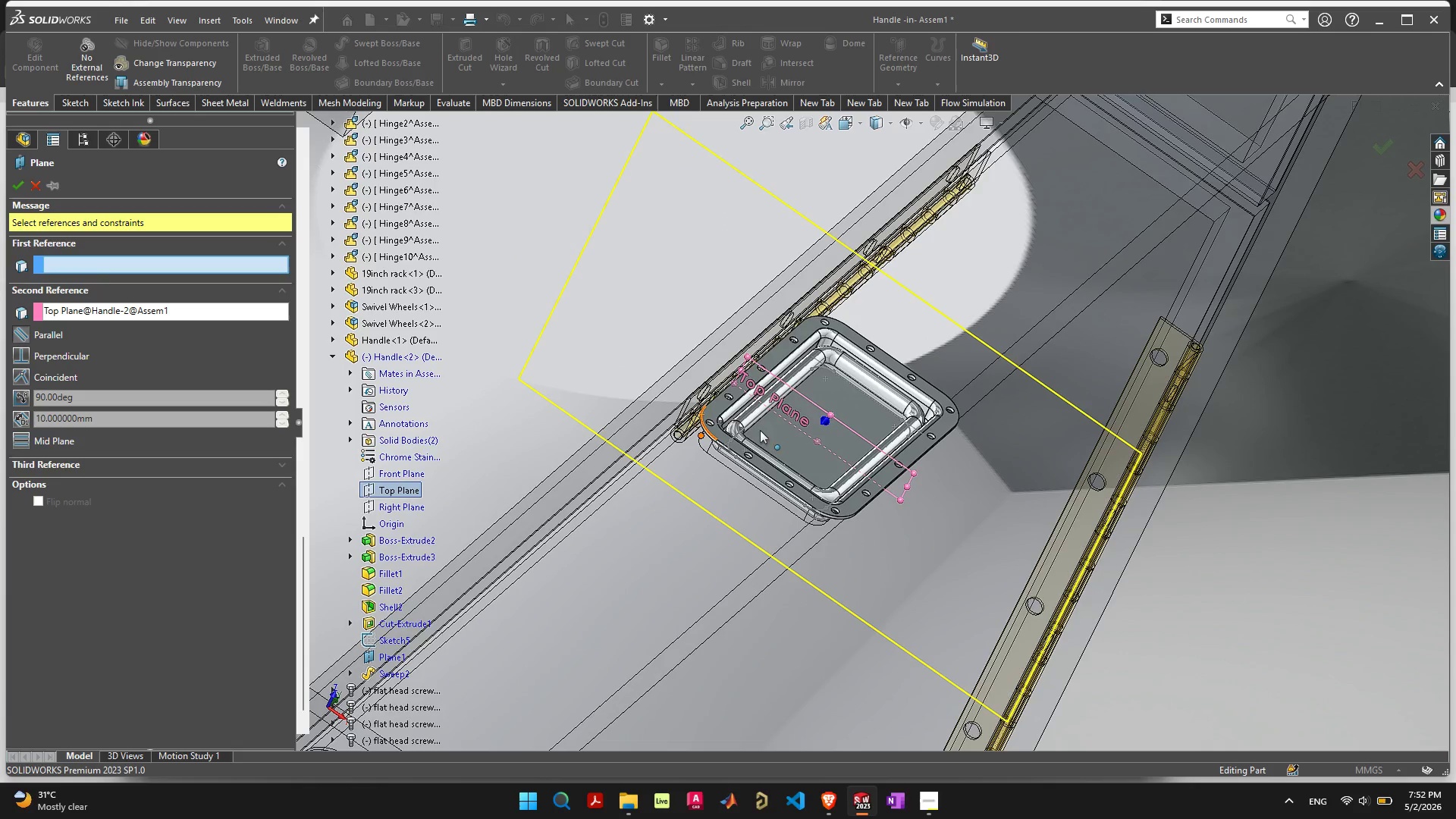 
scroll: coordinate [808, 396], scroll_direction: up, amount: 3.0
 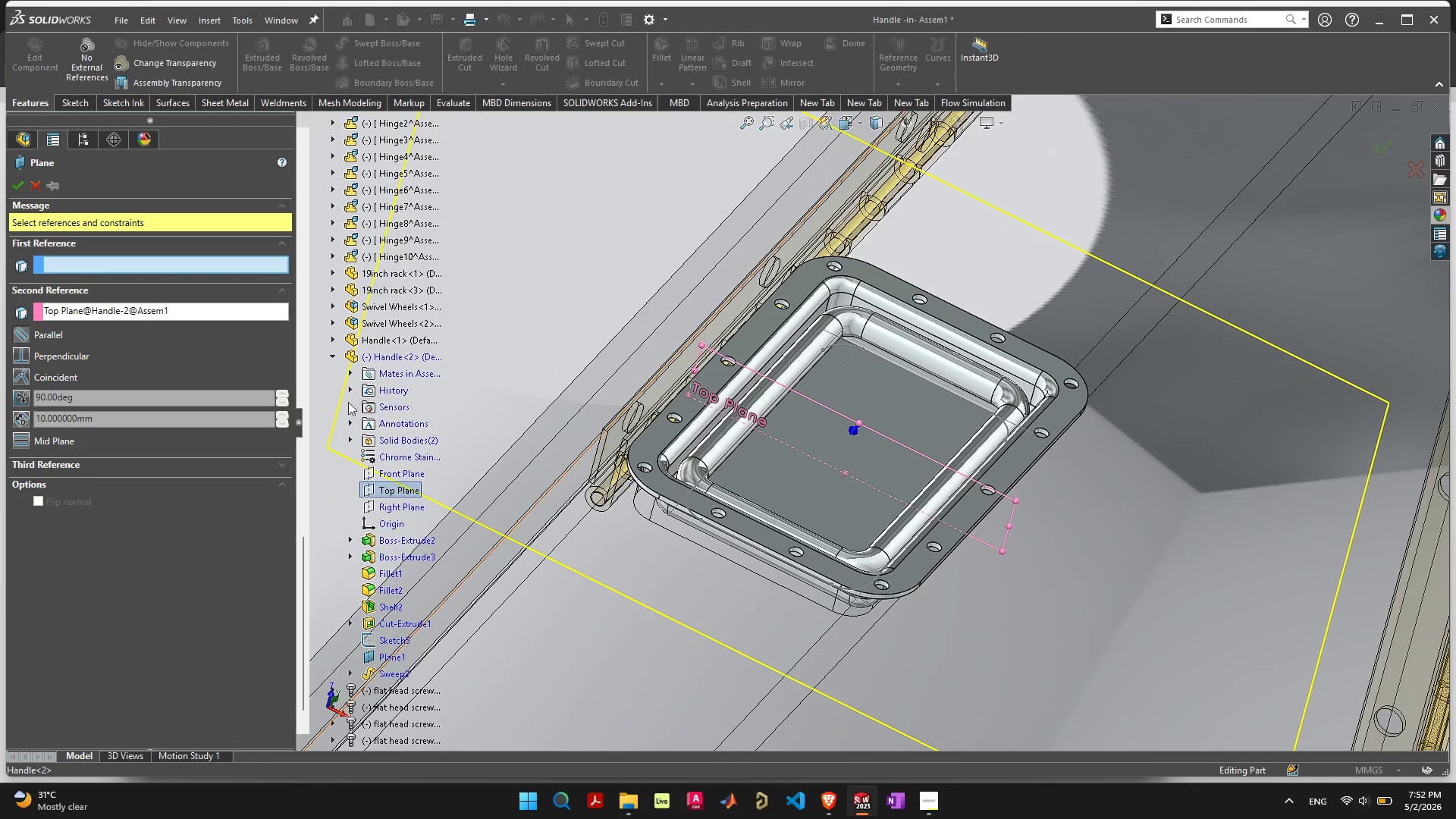 
wait(12.84)
 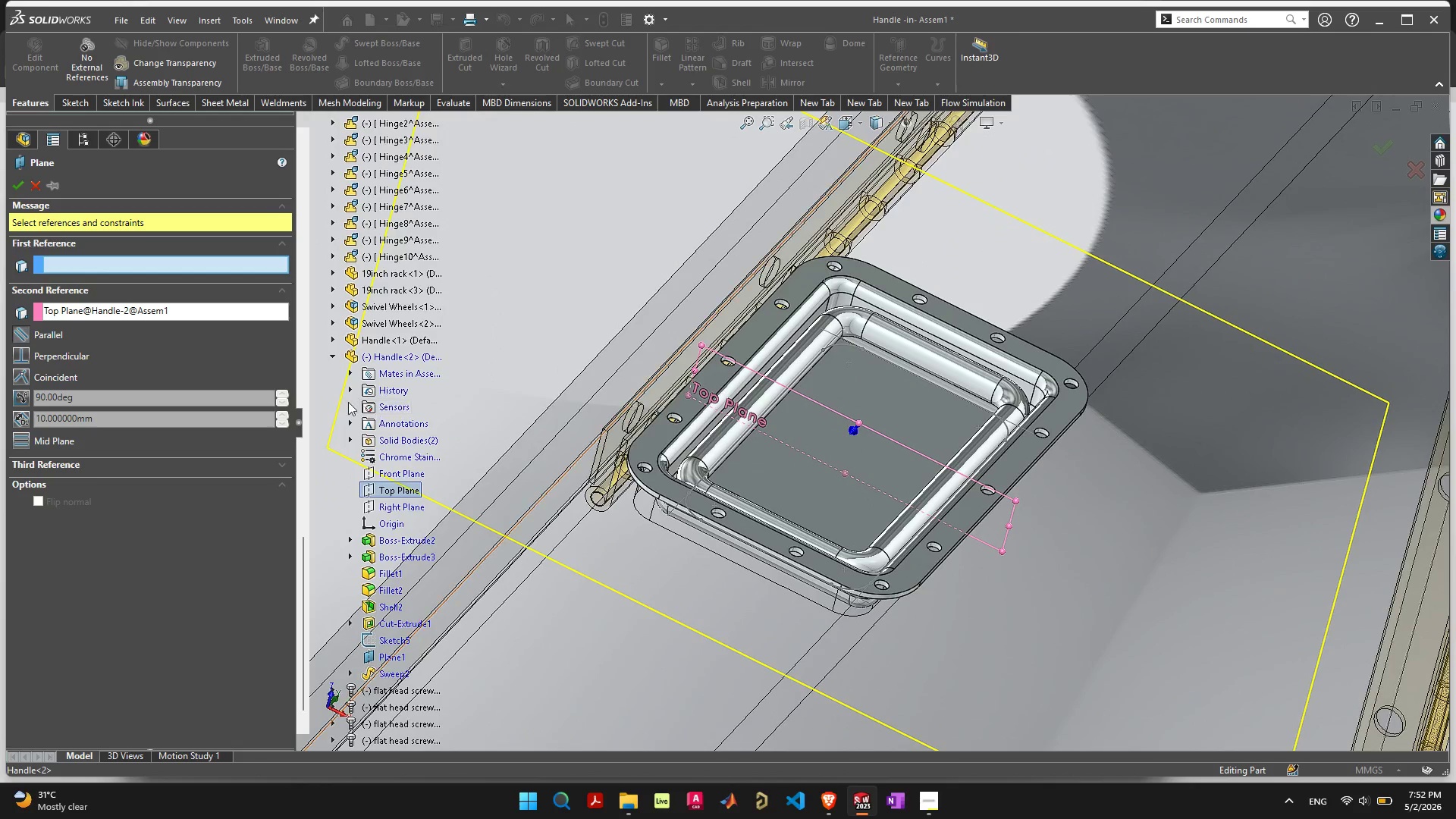 
left_click([842, 325])
 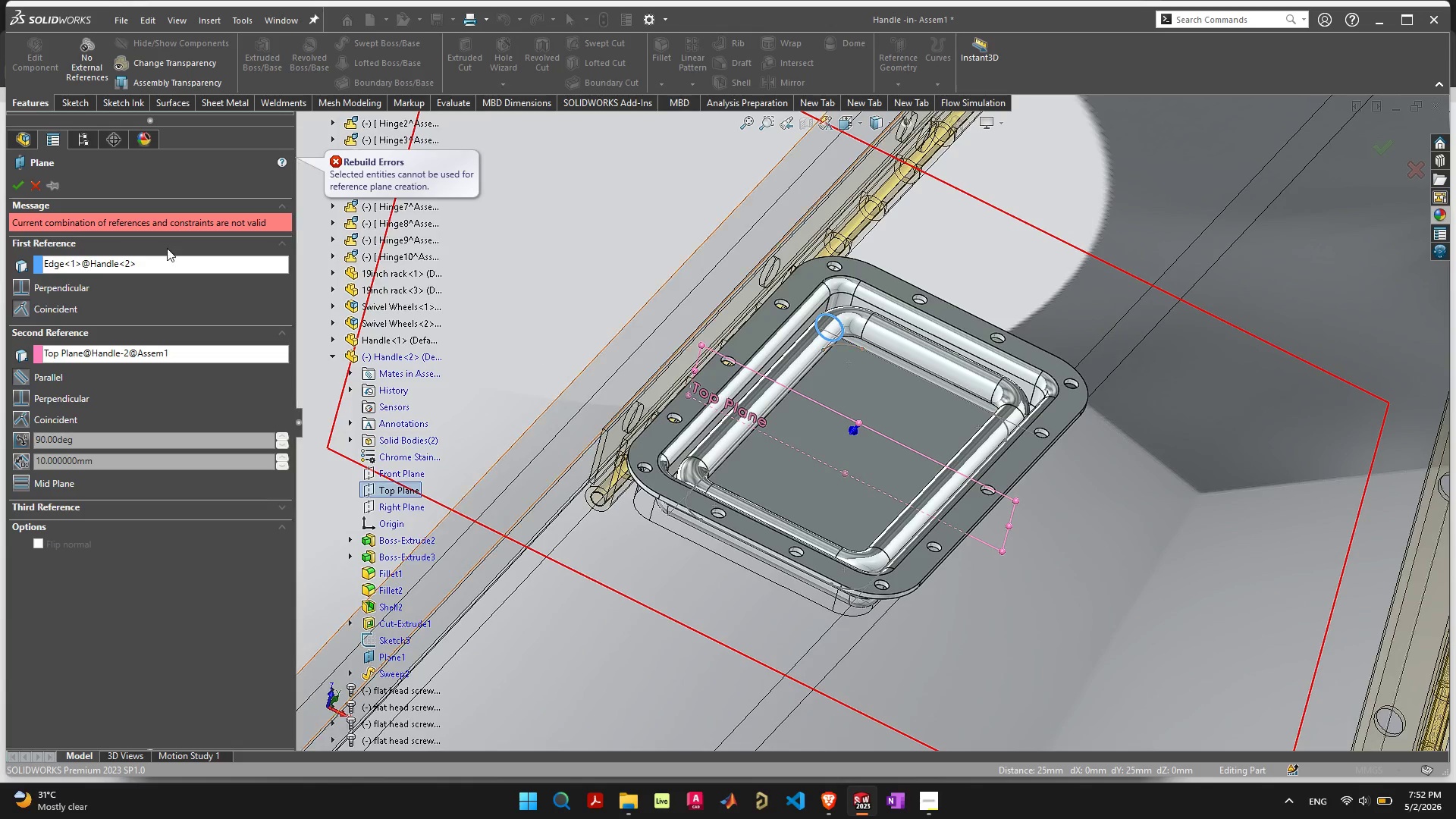 
left_click([154, 265])
 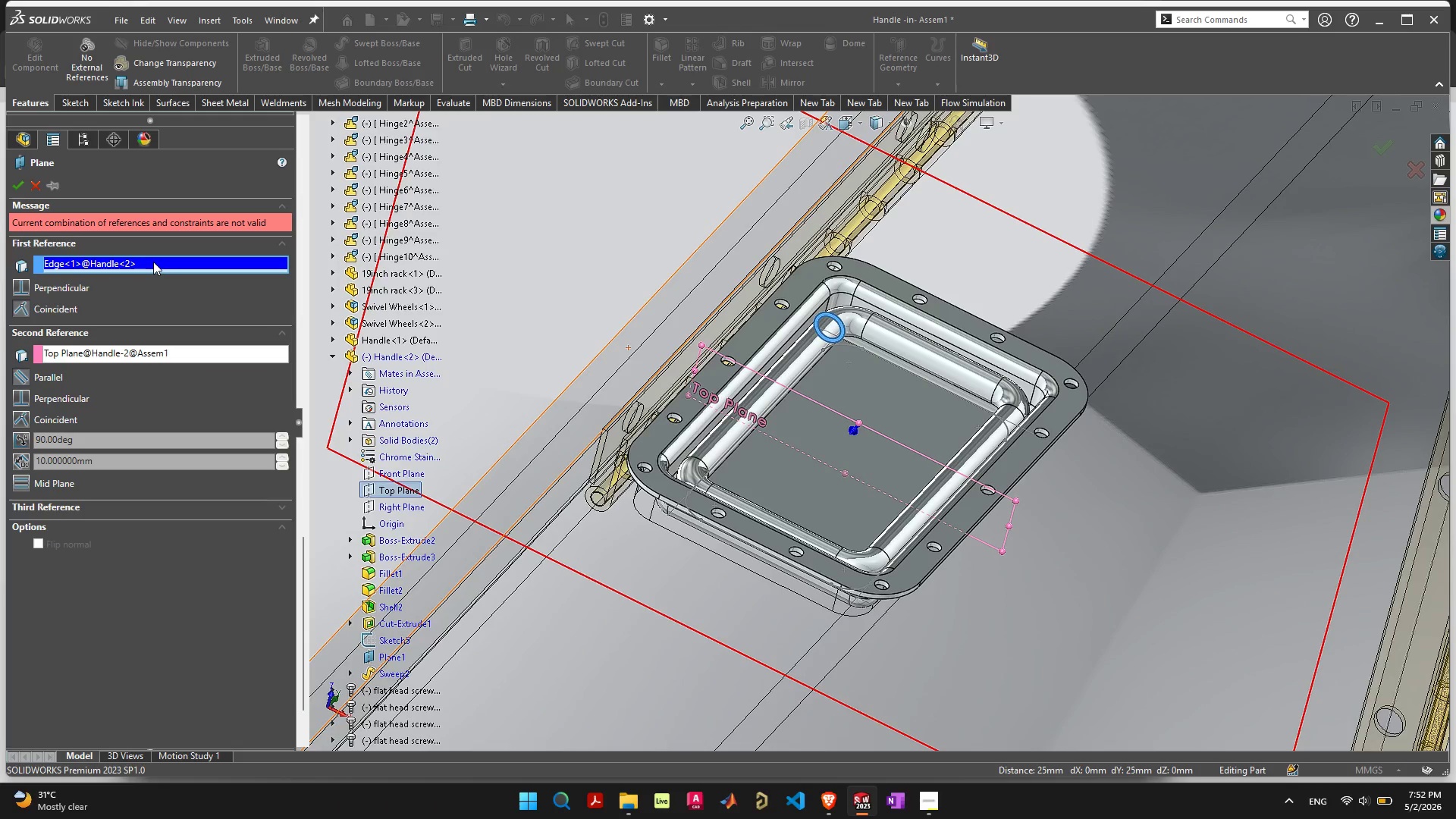 
key(Delete)
 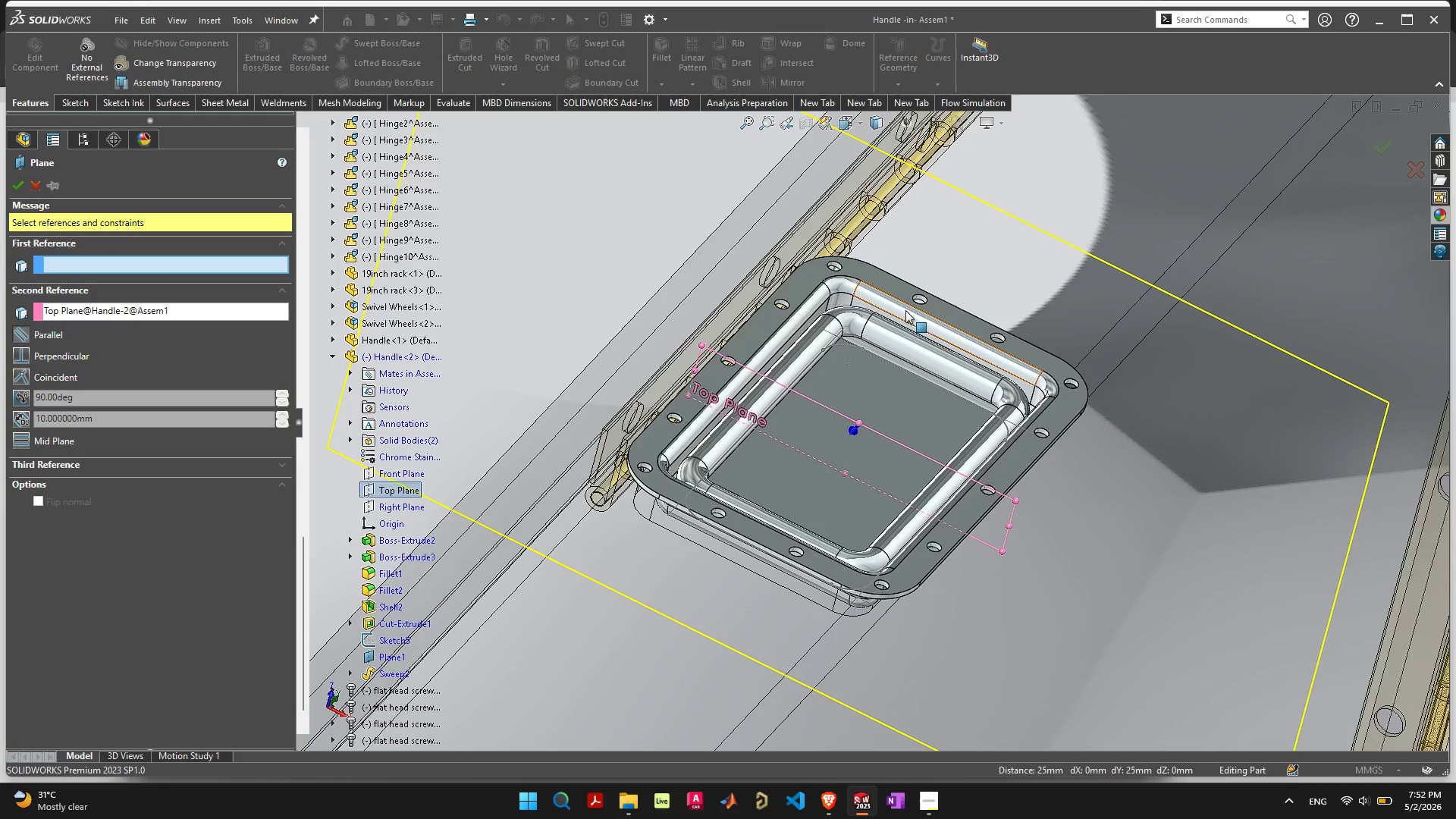 
scroll: coordinate [895, 353], scroll_direction: up, amount: 4.0
 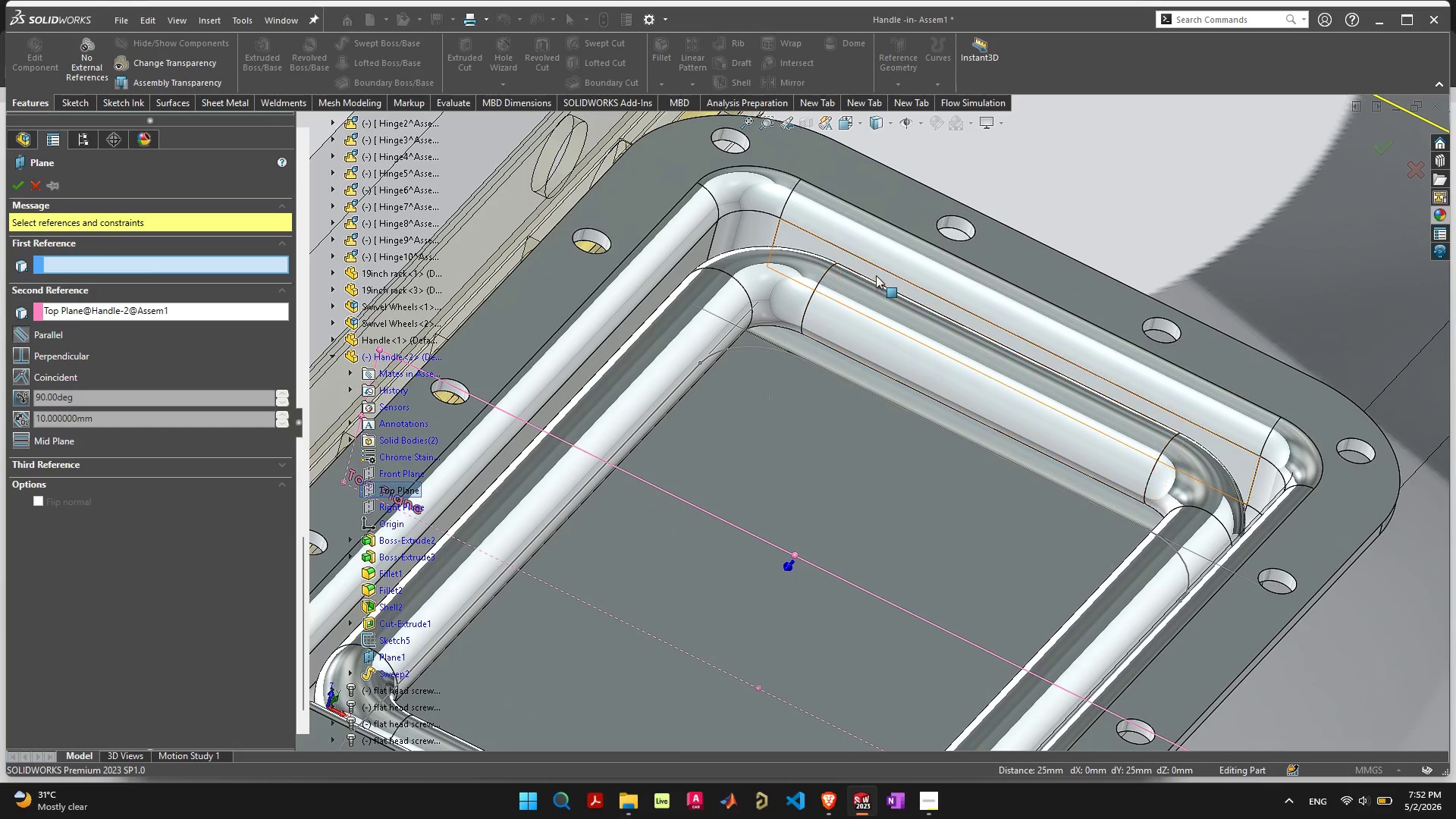 
left_click([877, 272])
 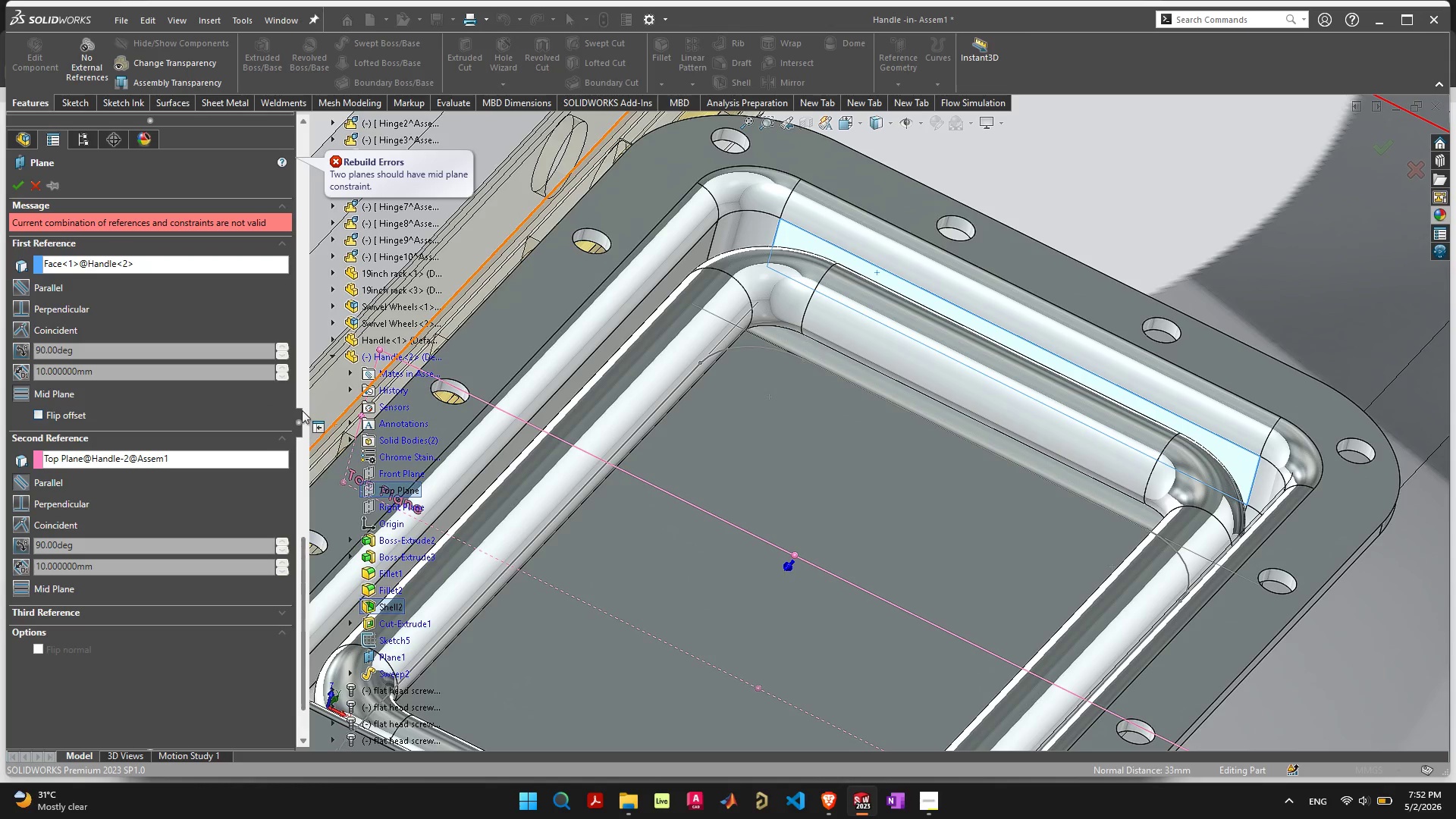 
scroll: coordinate [591, 444], scroll_direction: down, amount: 2.0
 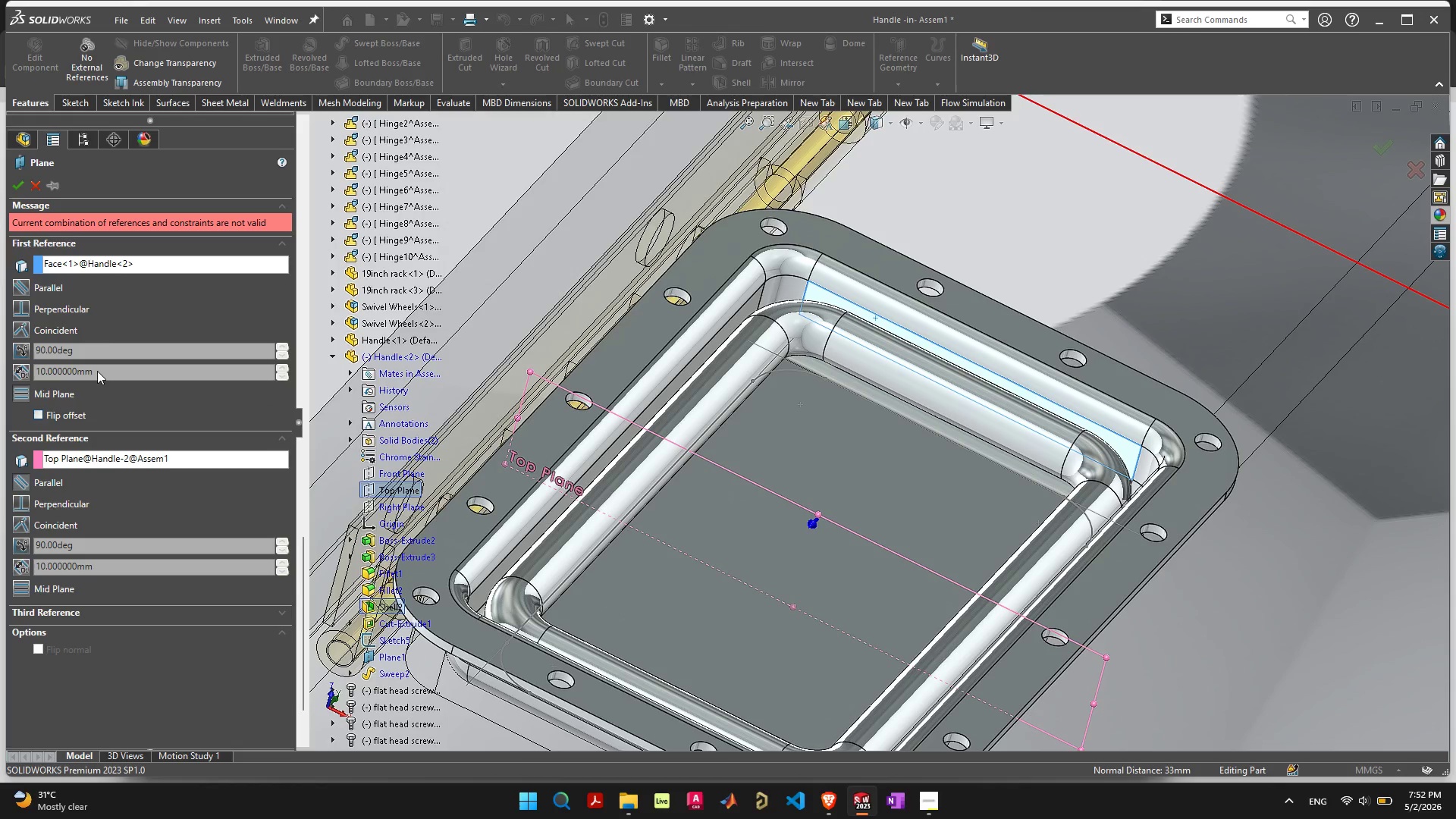 
left_click([121, 262])
 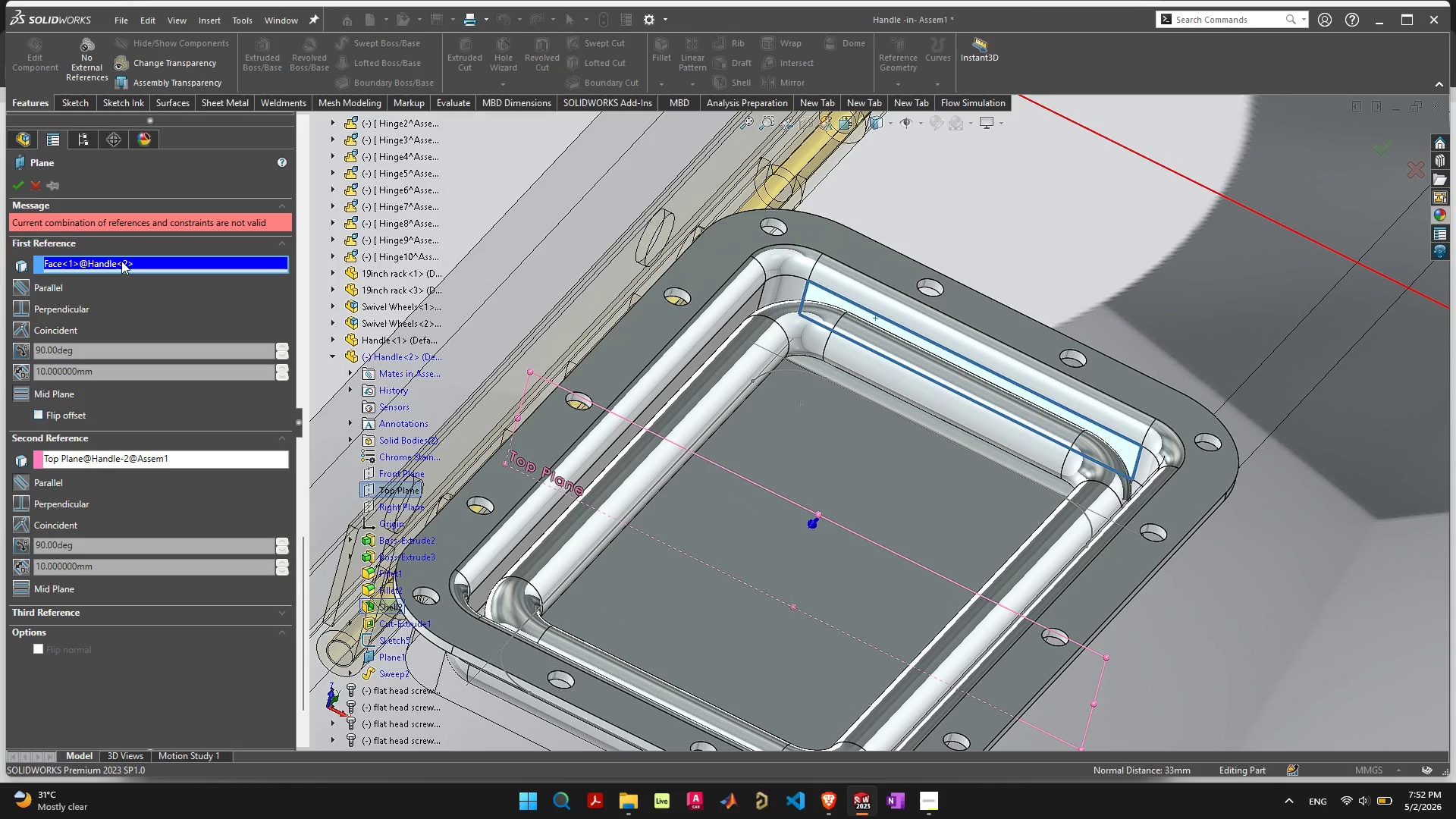 
key(Delete)
 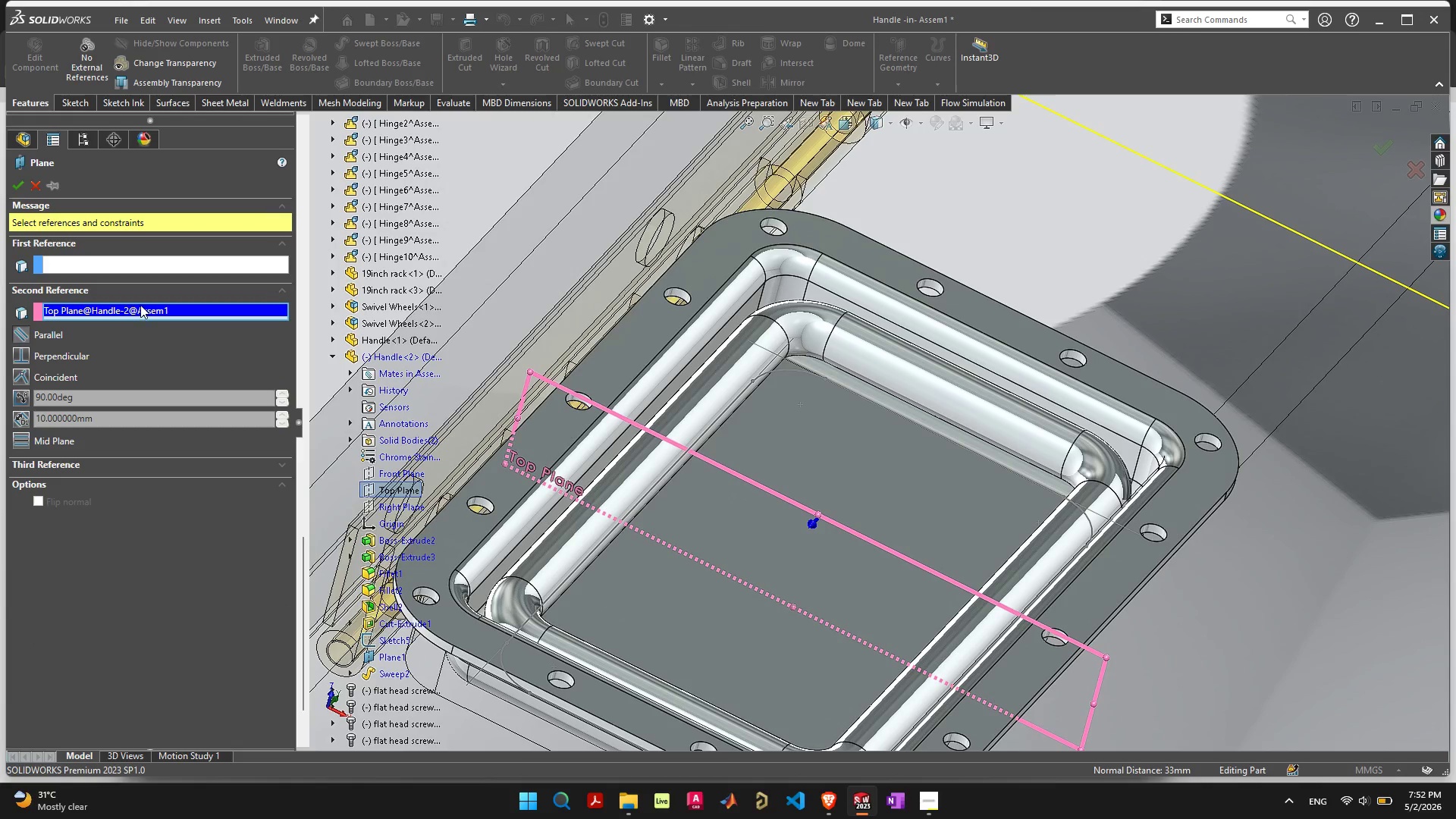 
key(Delete)
 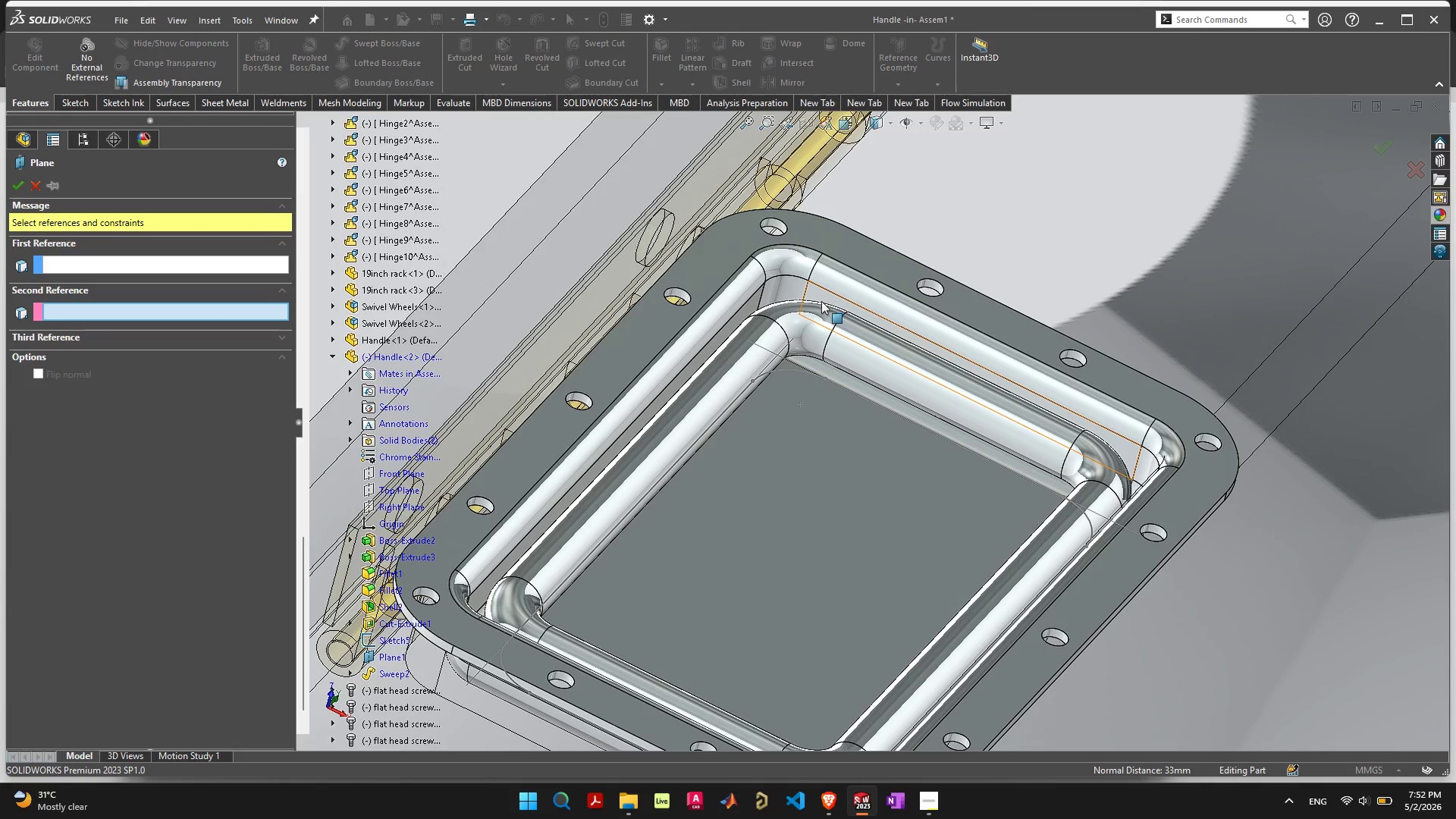 
left_click([822, 294])
 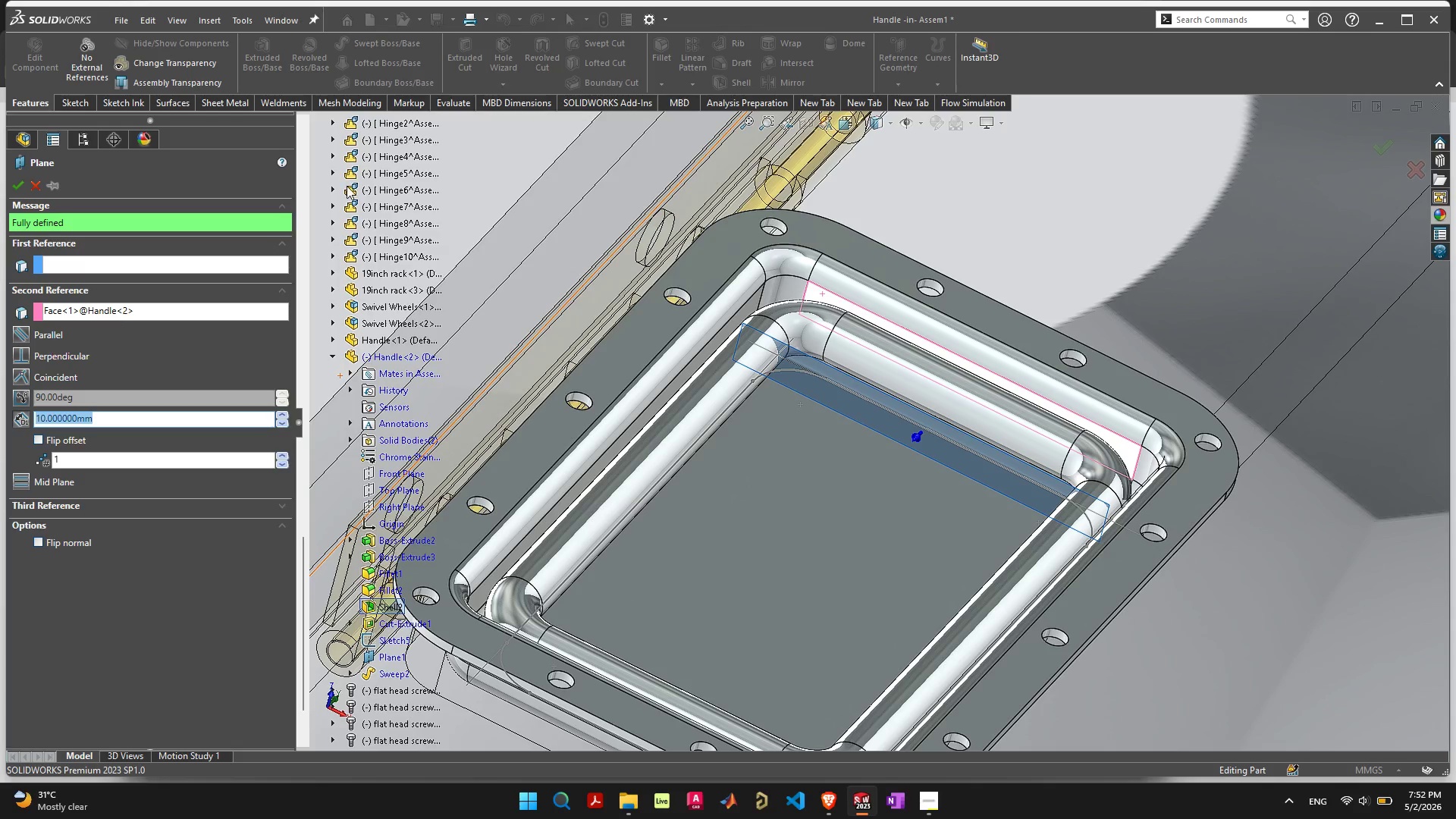 
wait(8.8)
 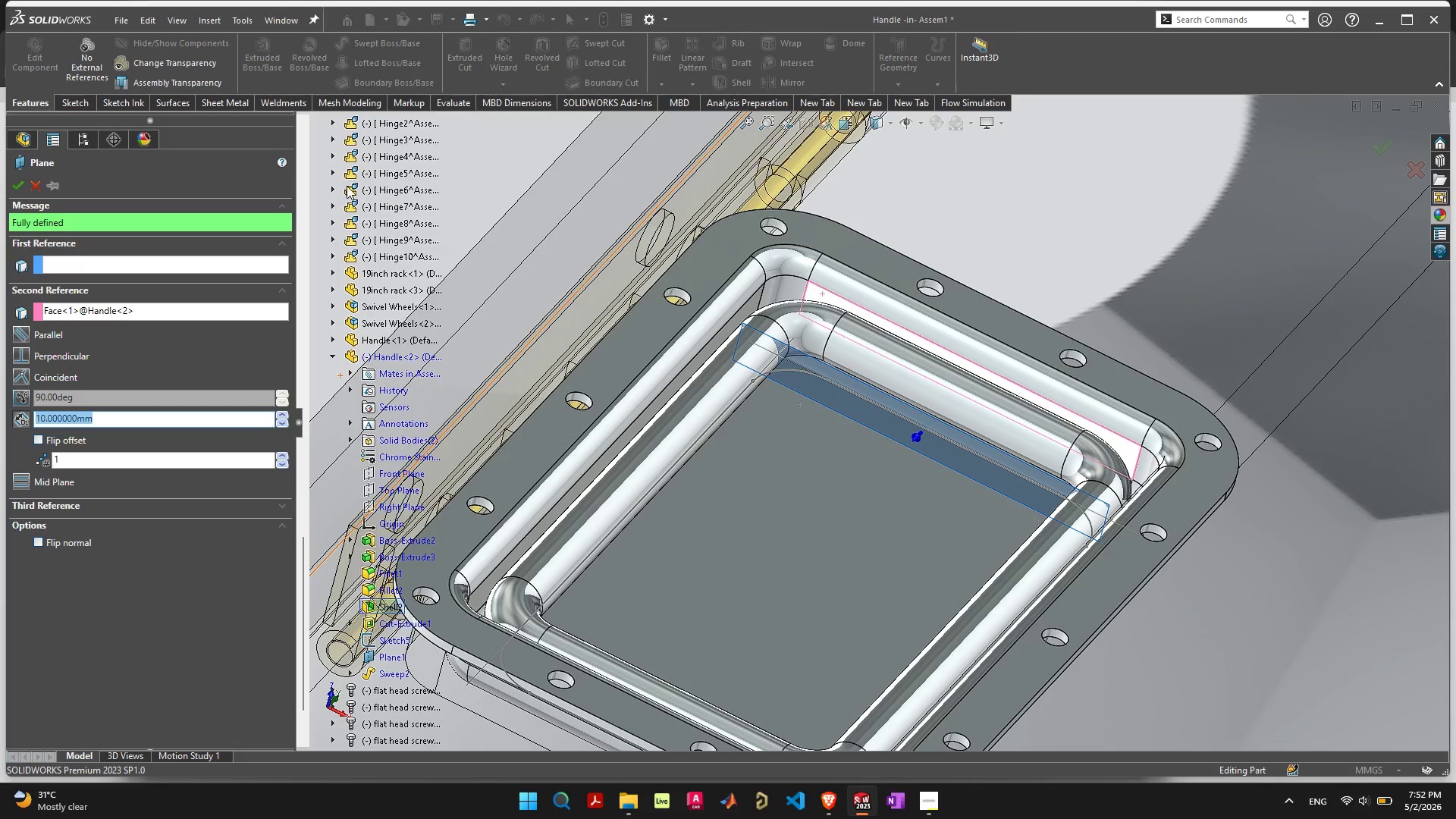 
left_click([397, 491])
 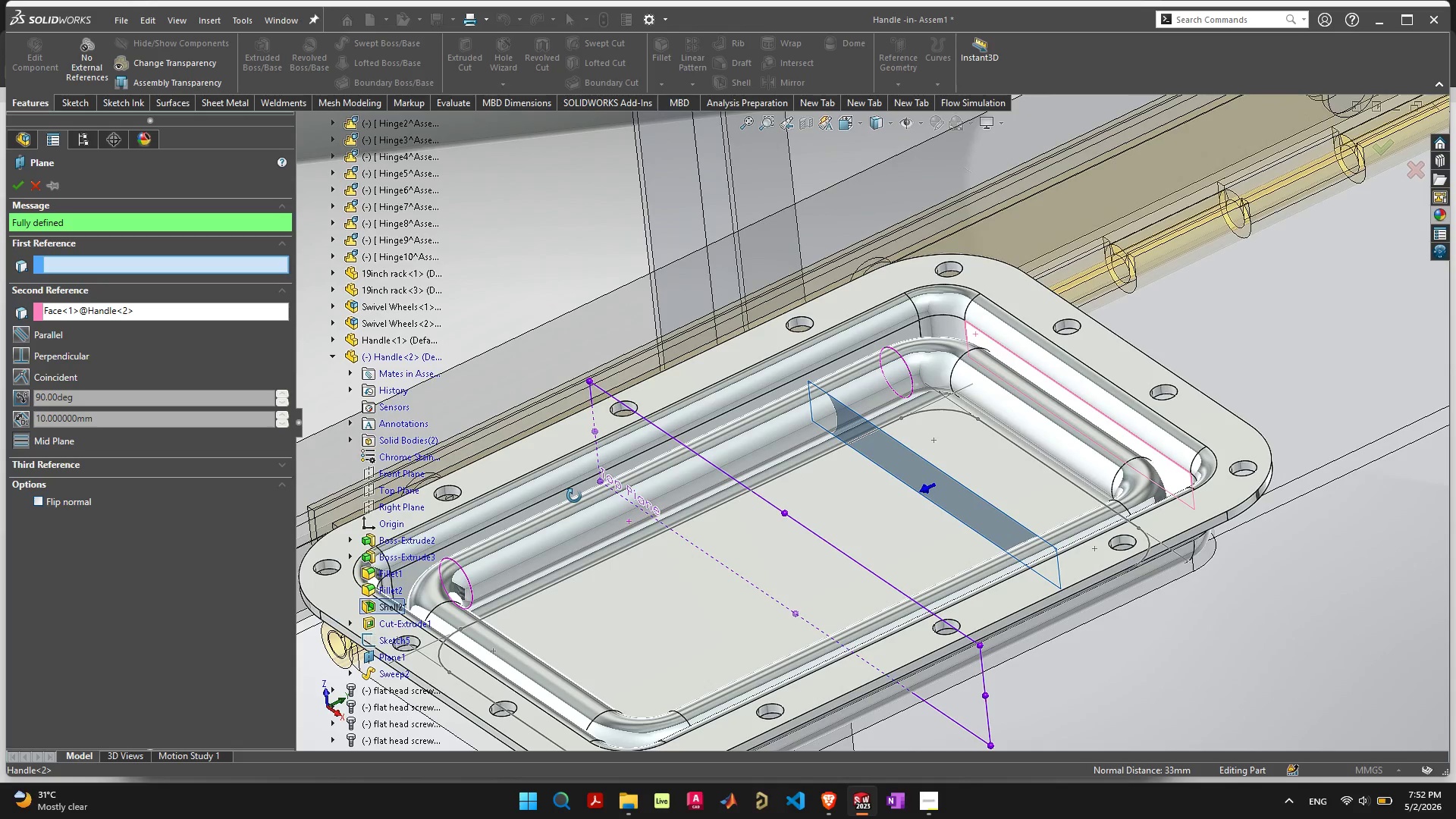 
wait(7.45)
 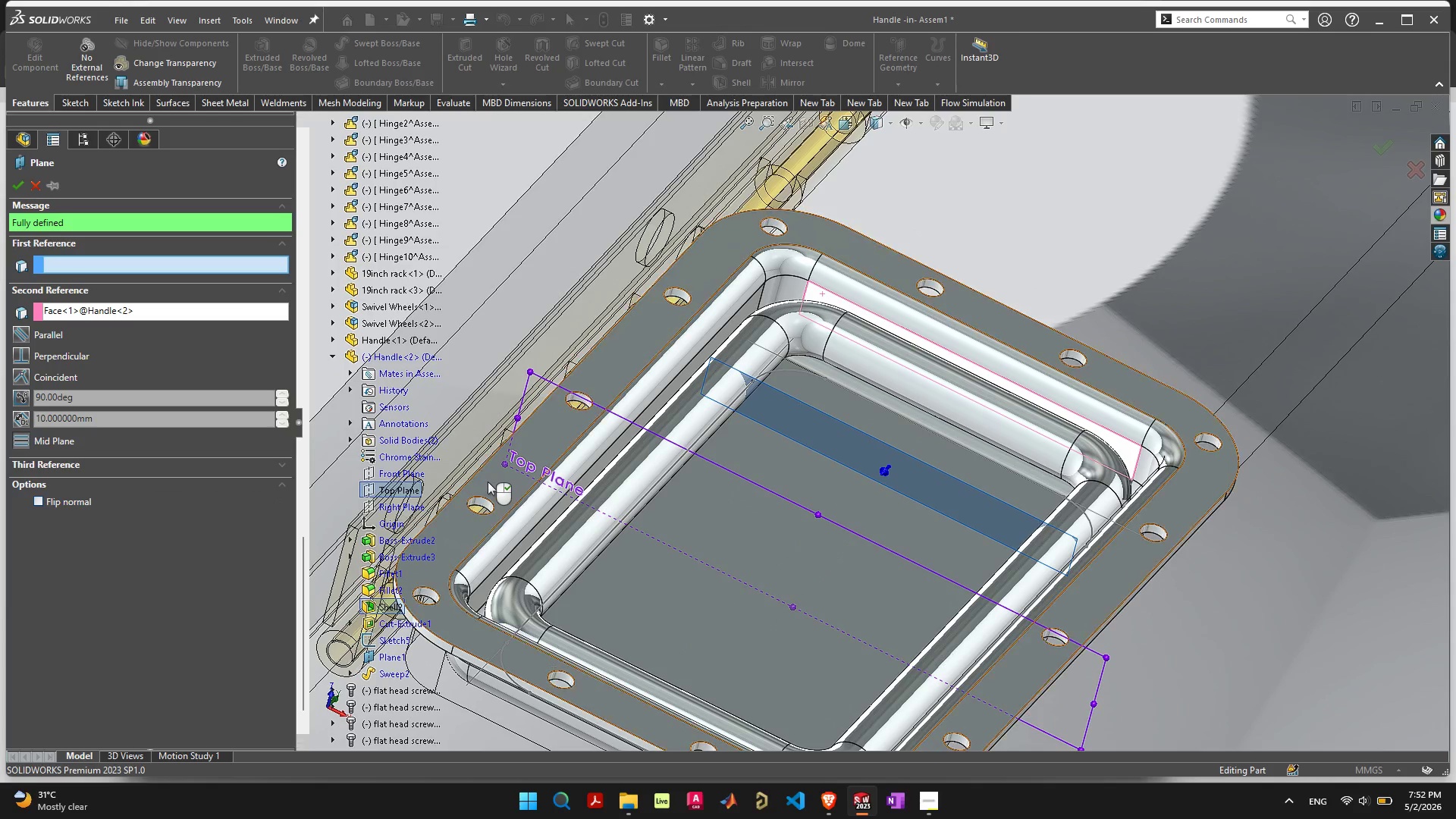 
left_click([19, 380])
 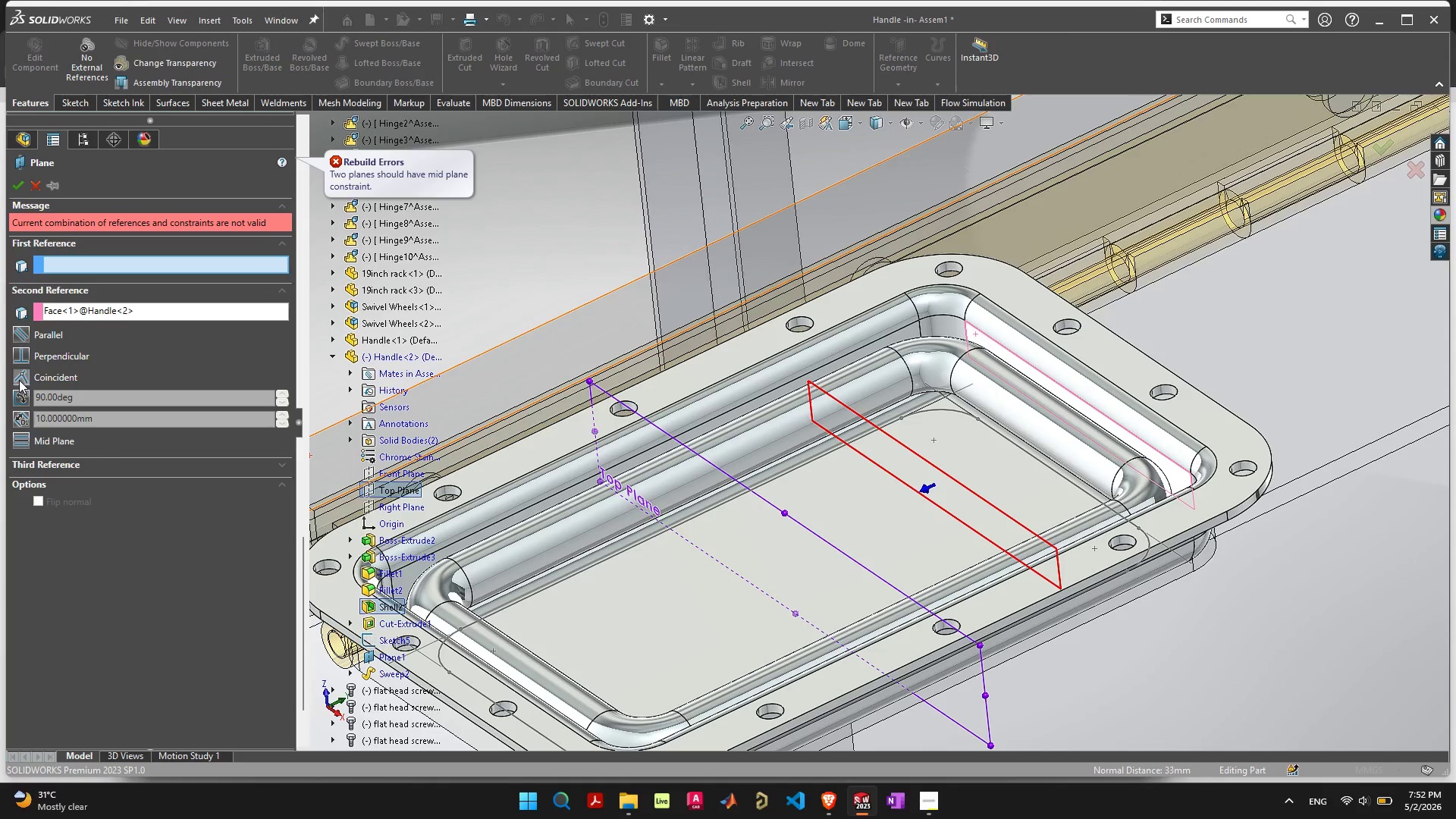 
left_click([19, 380])
 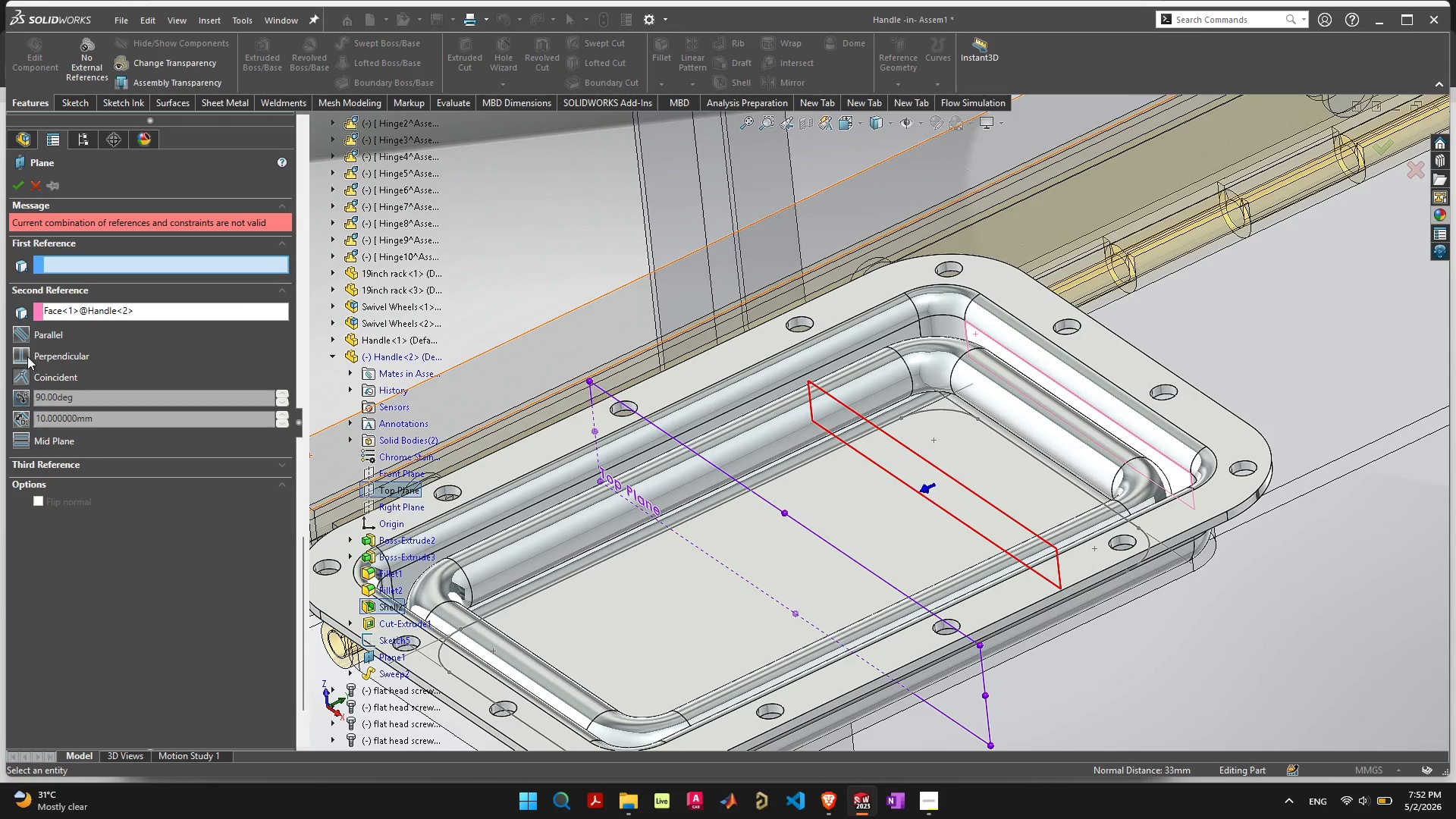 
left_click([27, 356])
 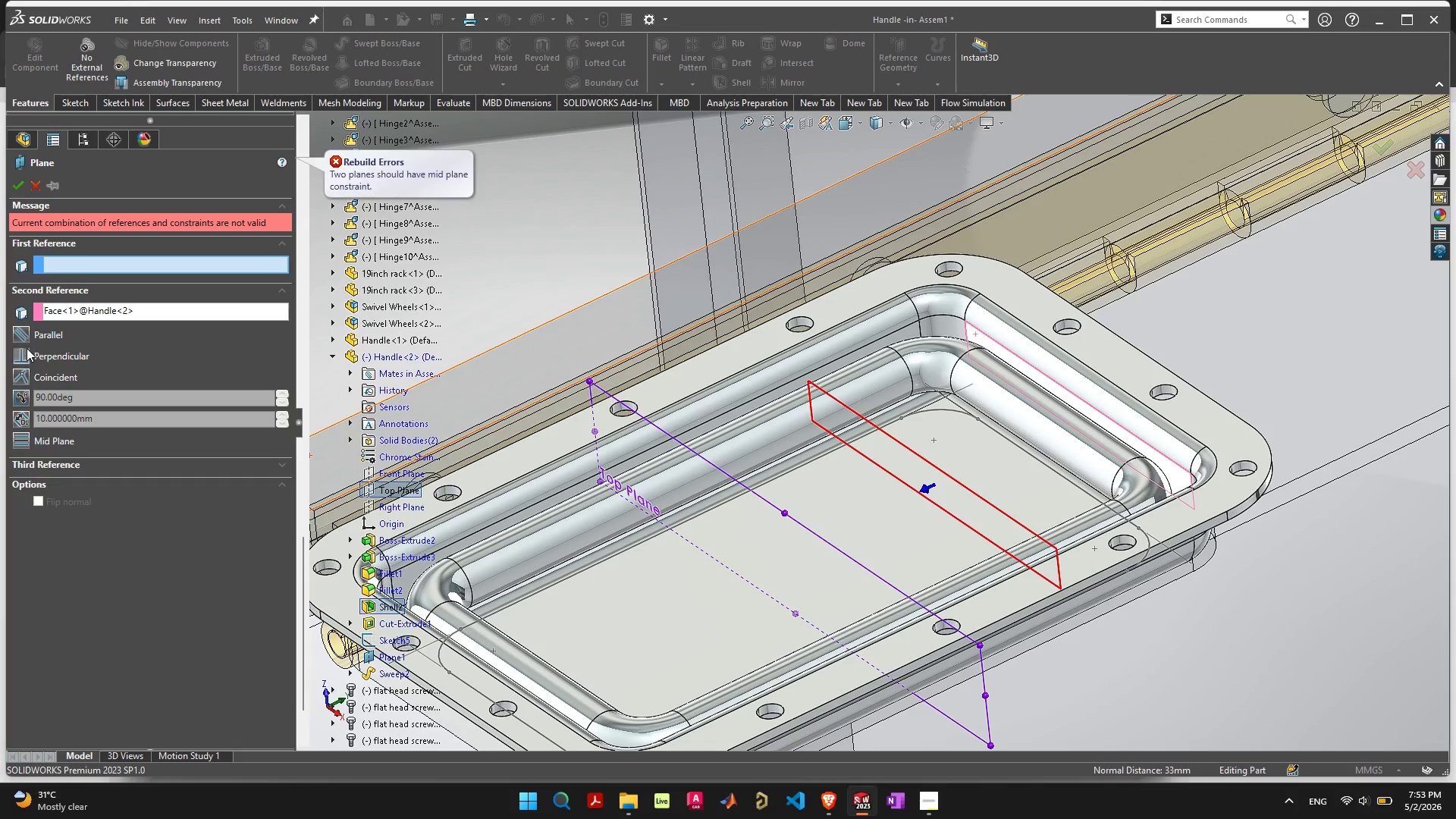 
left_click([27, 334])
 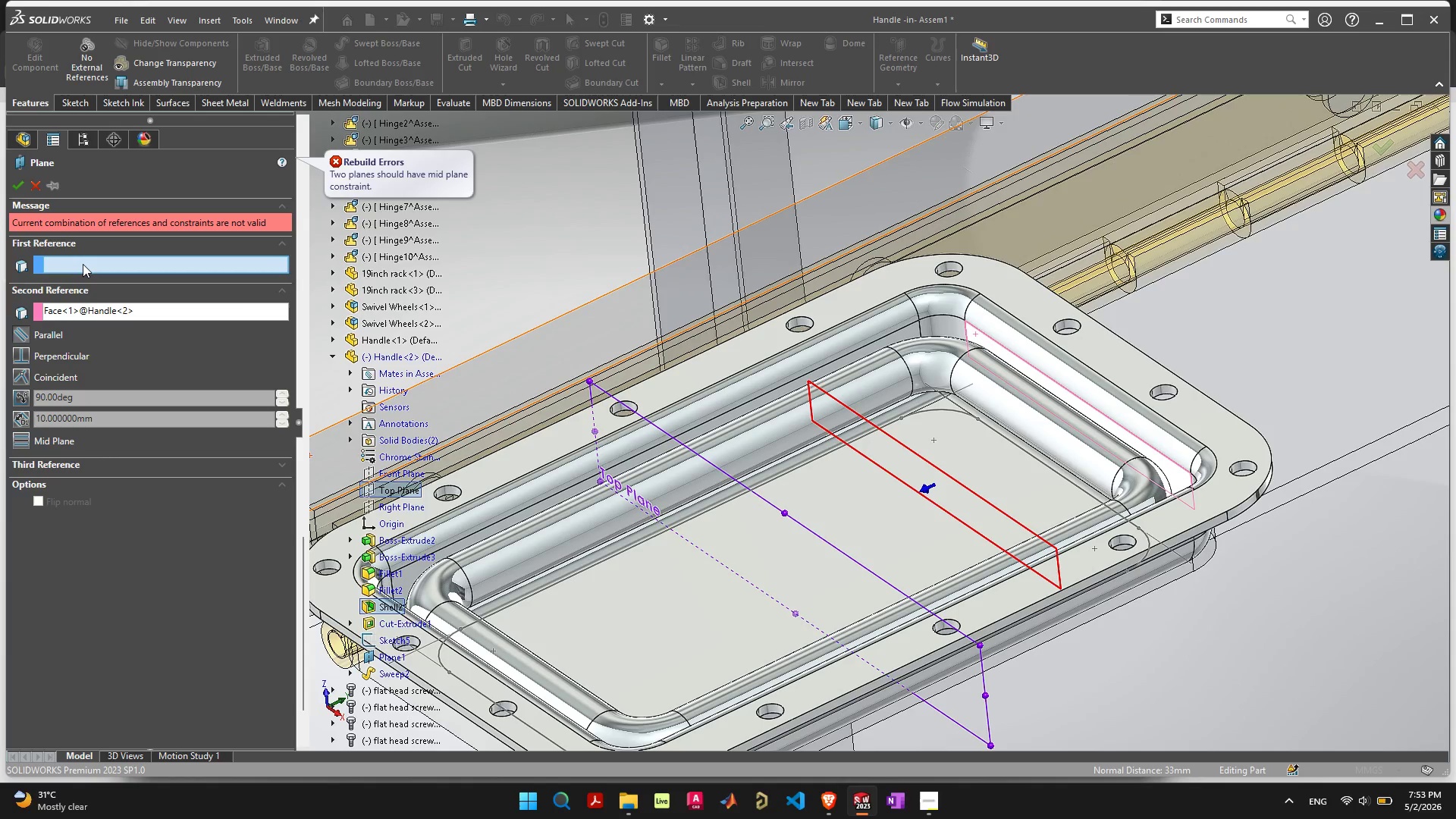 
left_click([91, 314])
 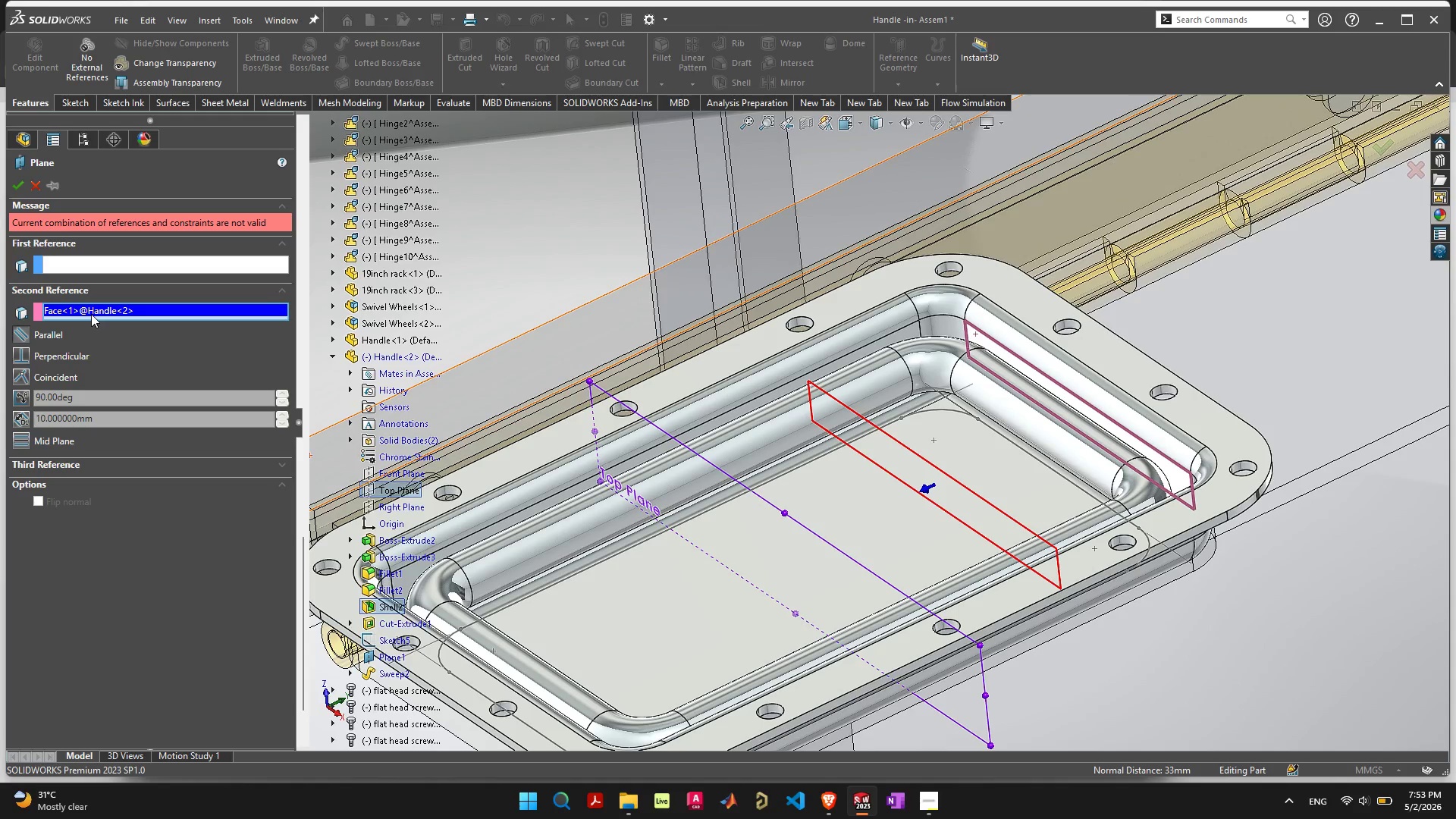 
key(Delete)
 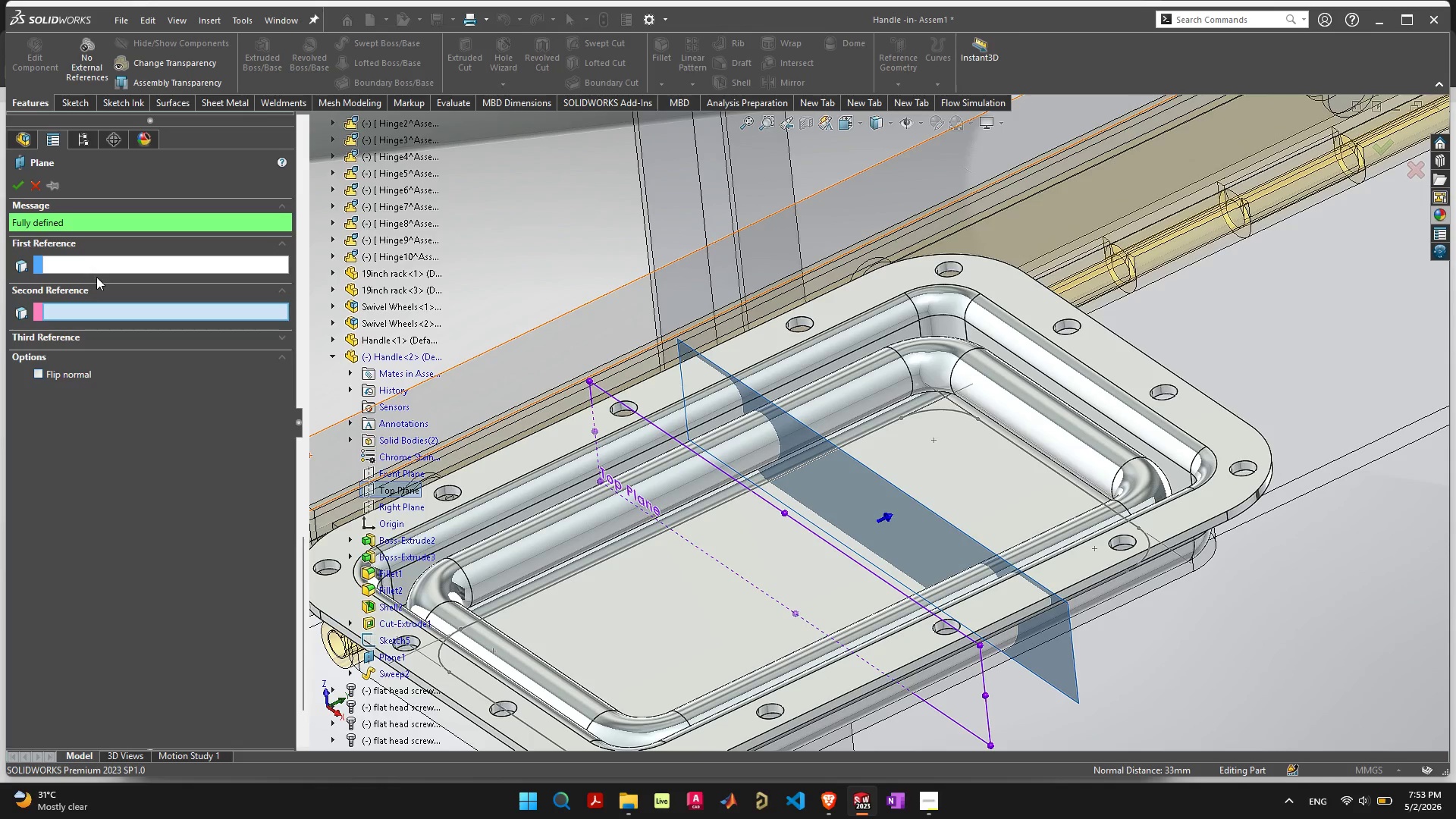 
left_click([101, 264])
 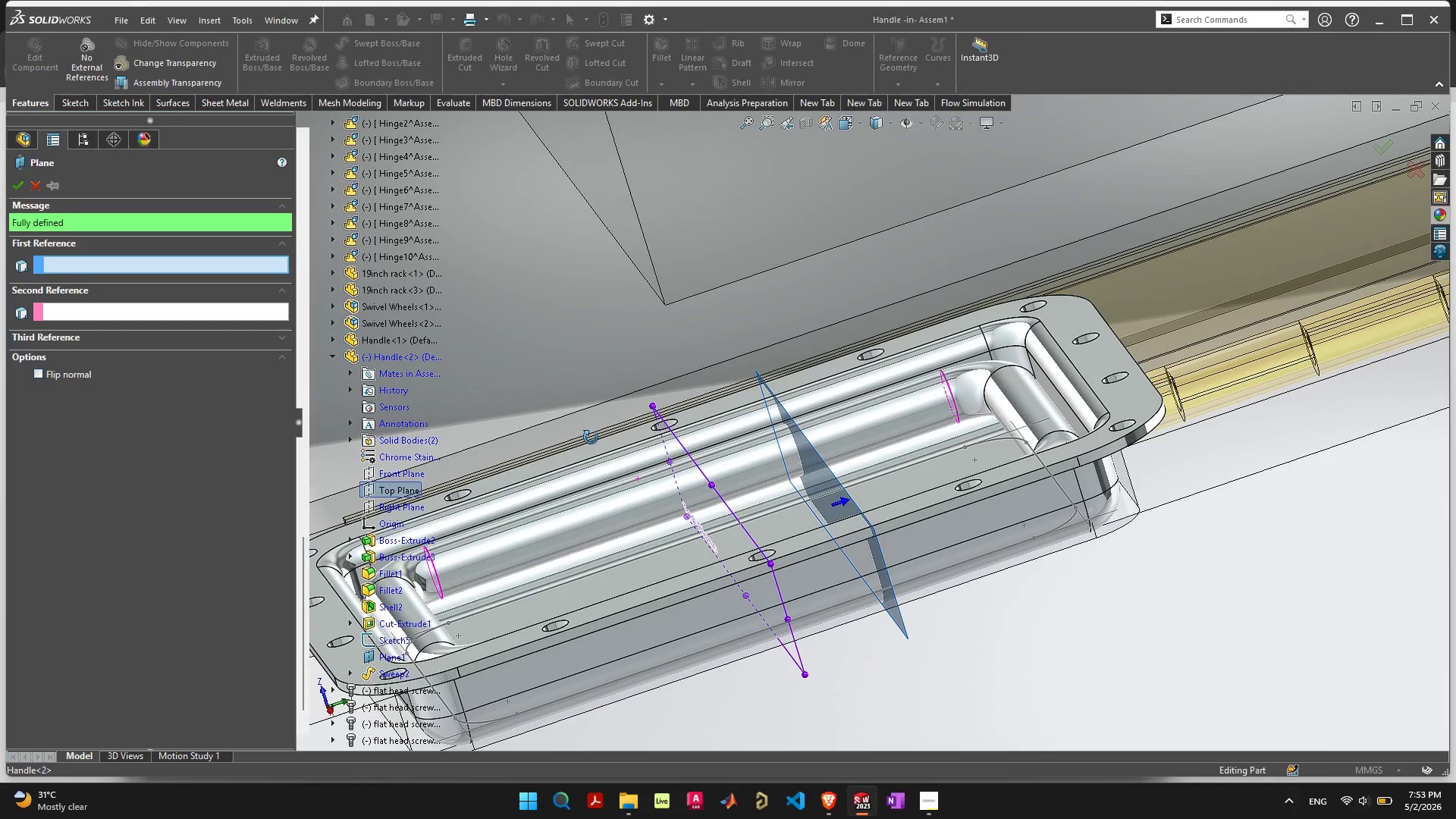 
wait(8.75)
 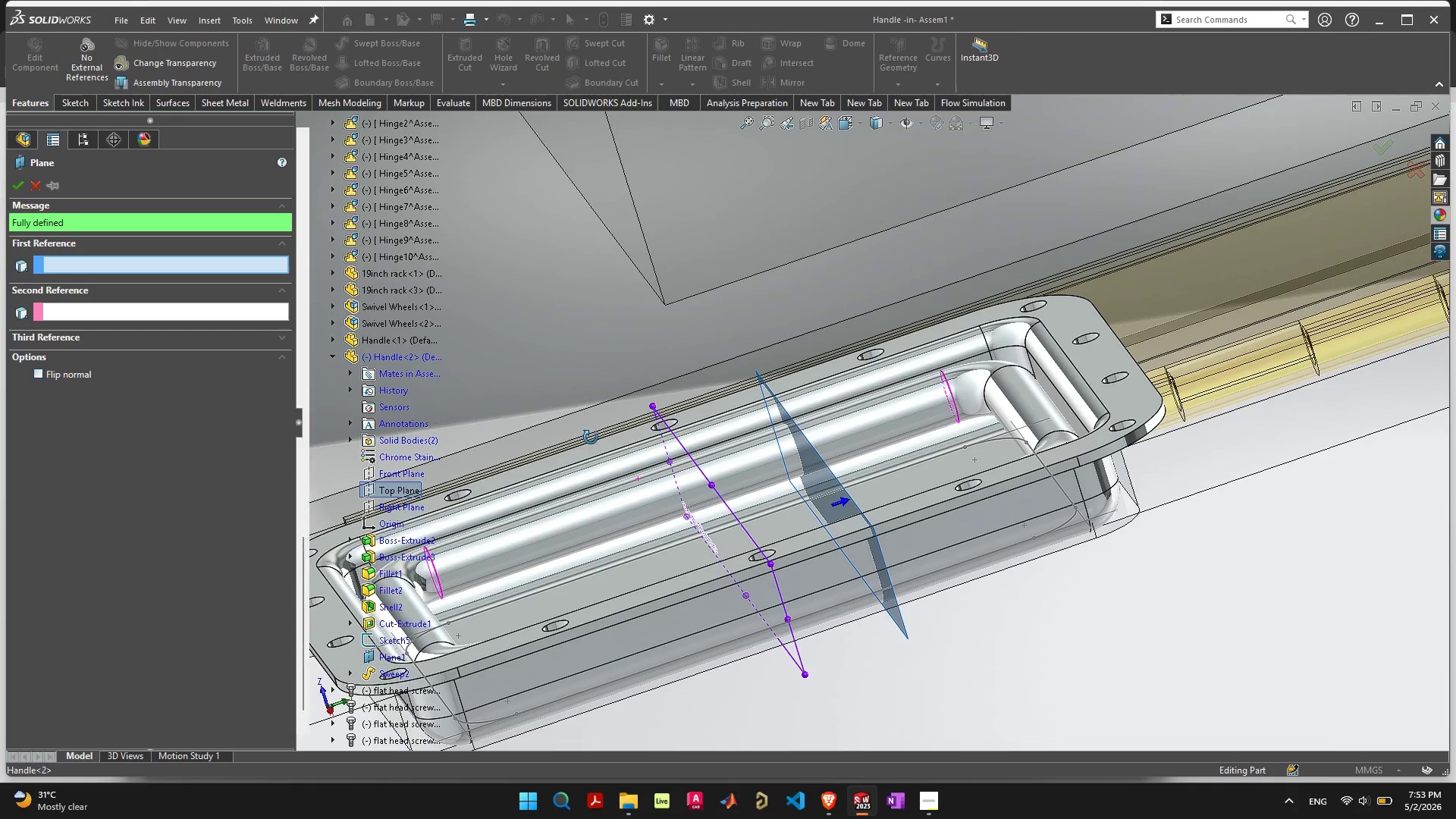 
left_click([397, 491])
 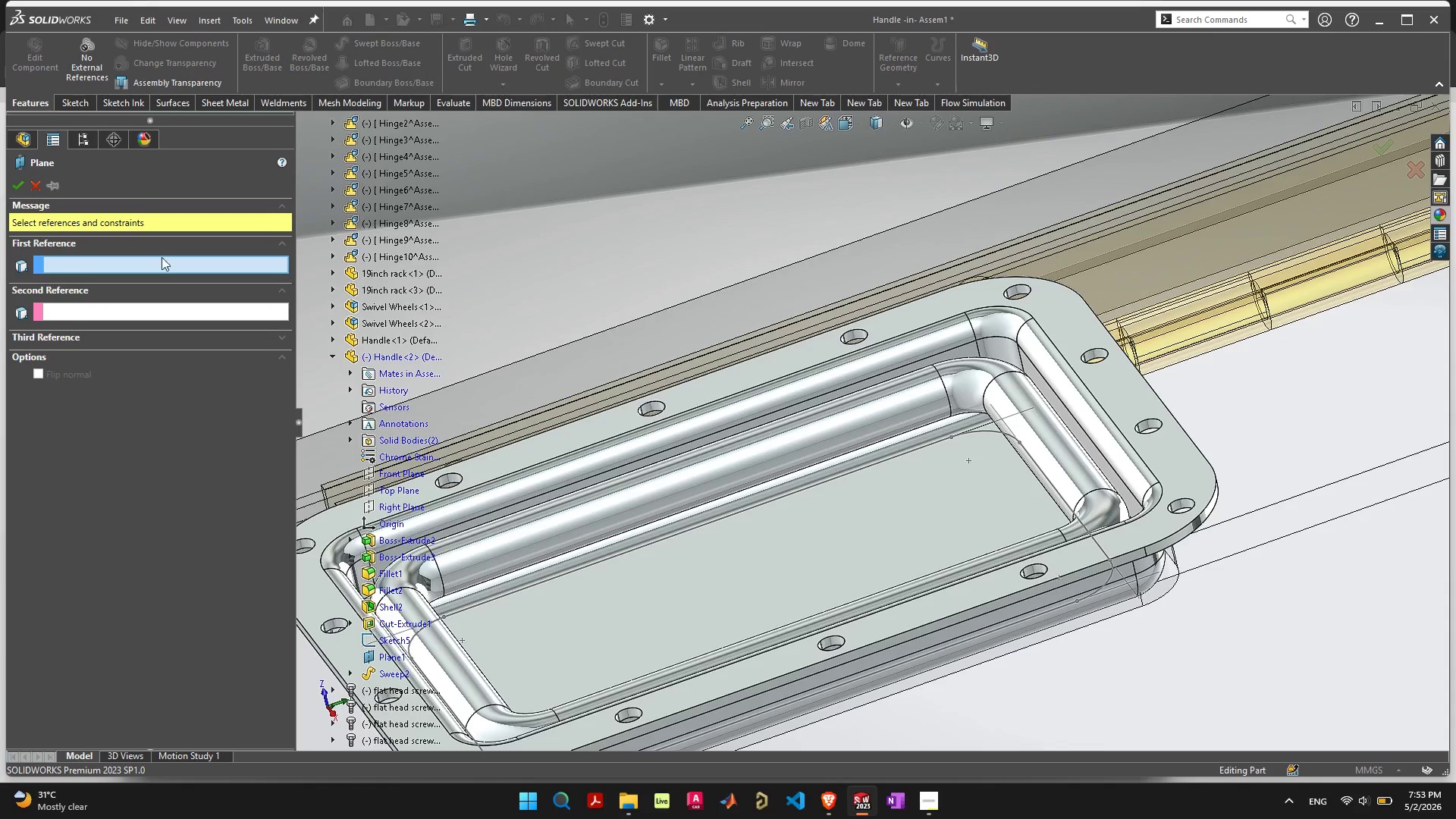 
left_click([165, 265])
 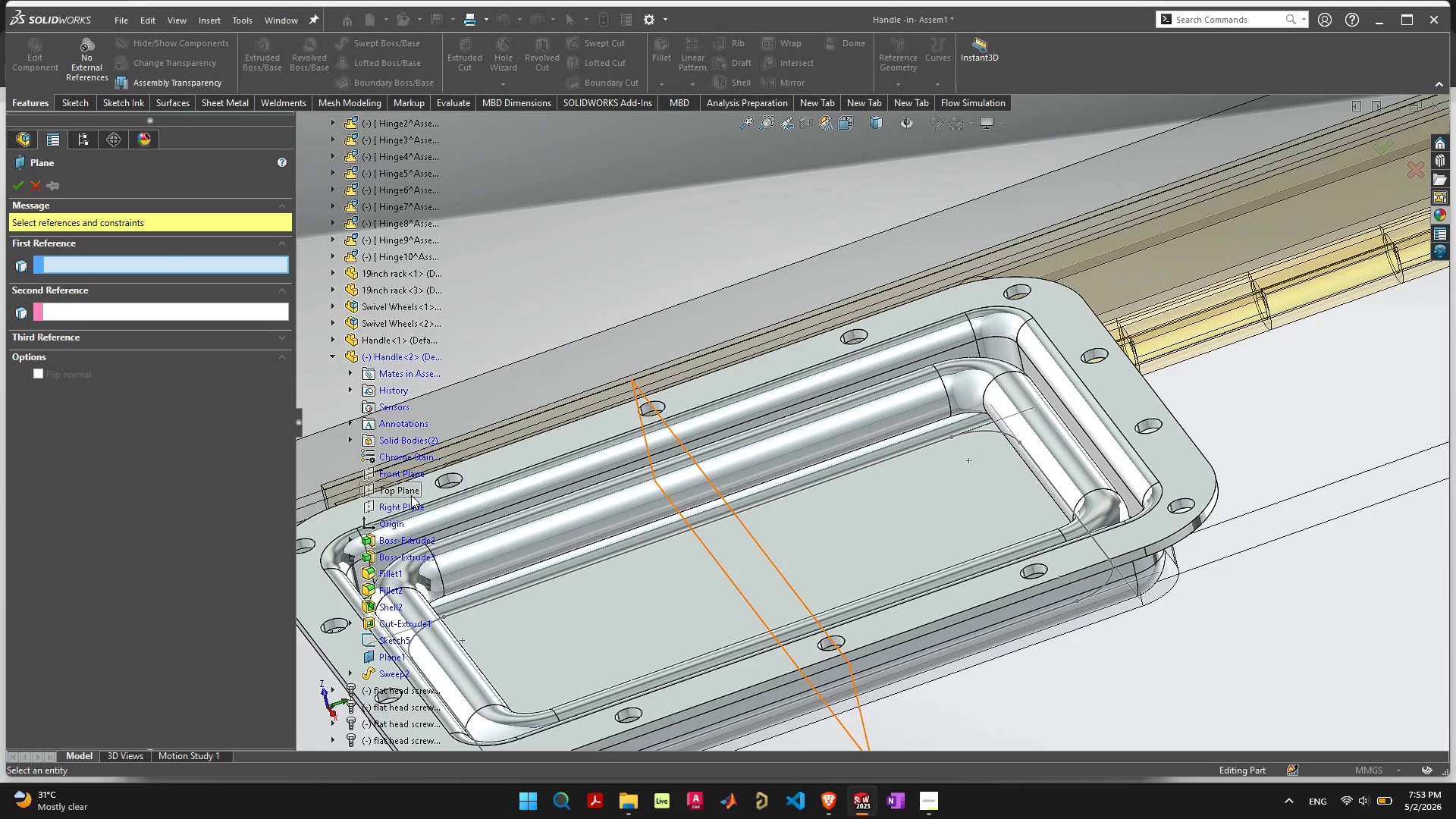 
left_click([409, 489])
 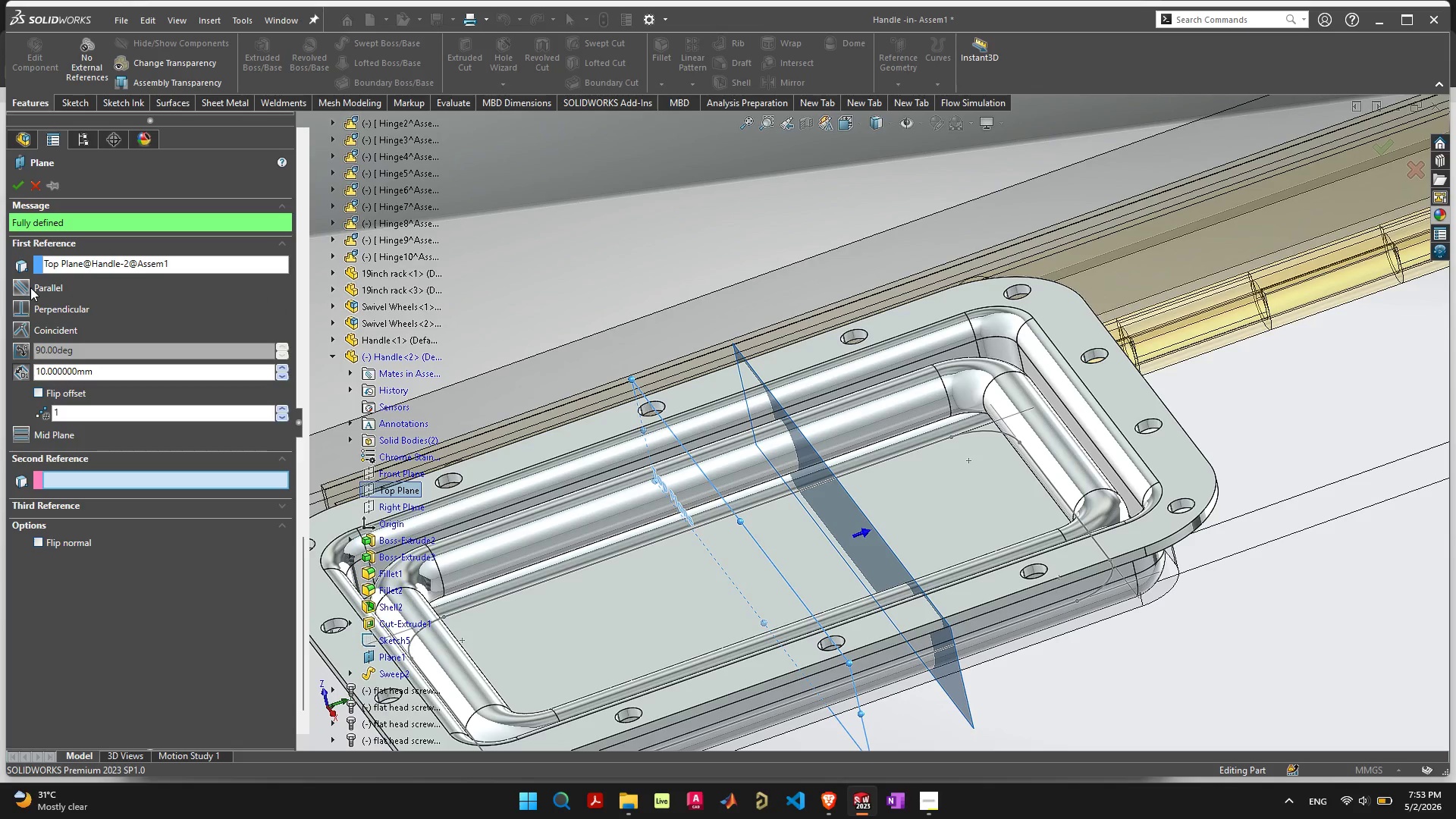 
wait(6.16)
 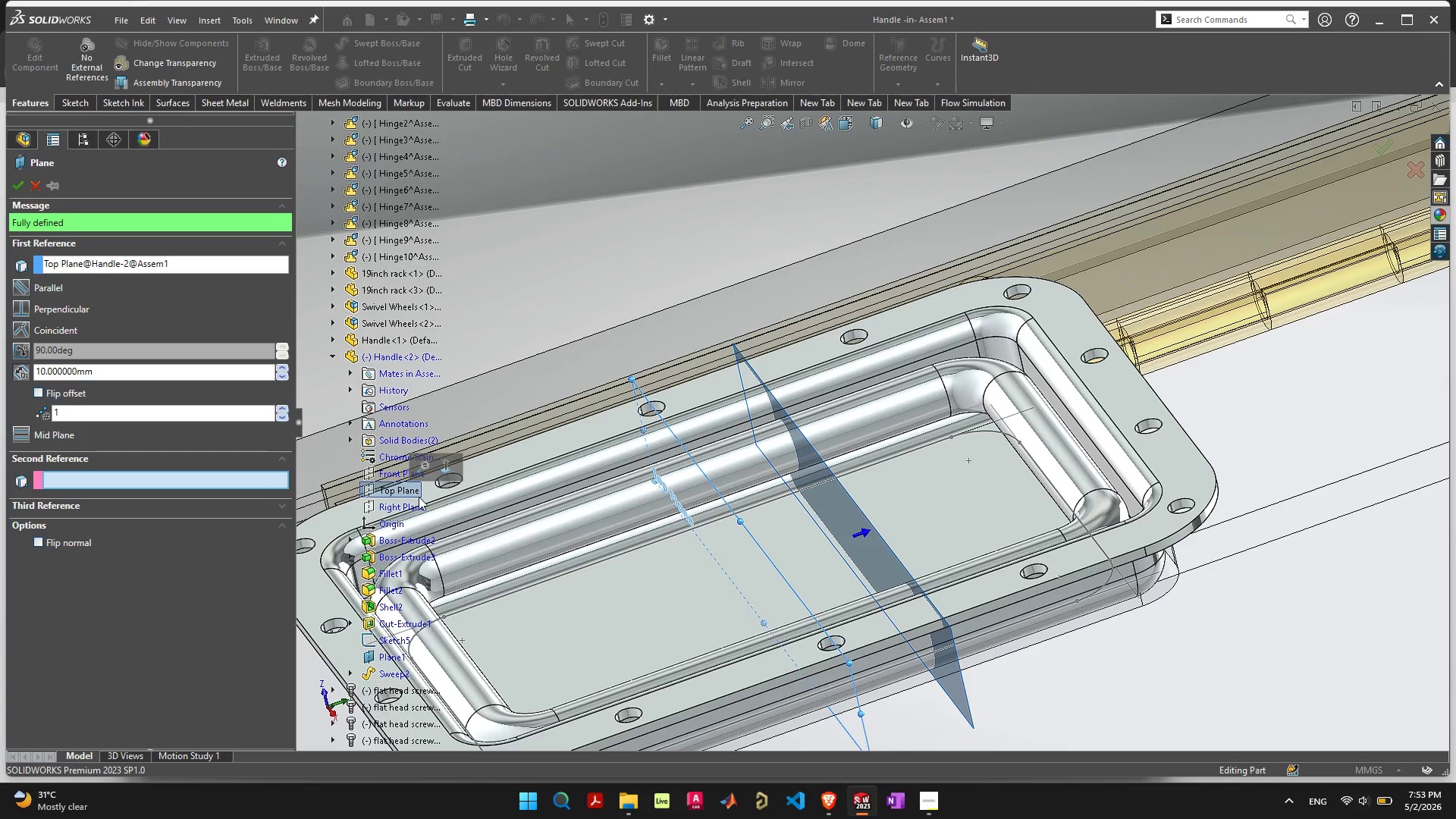 
left_click([27, 287])
 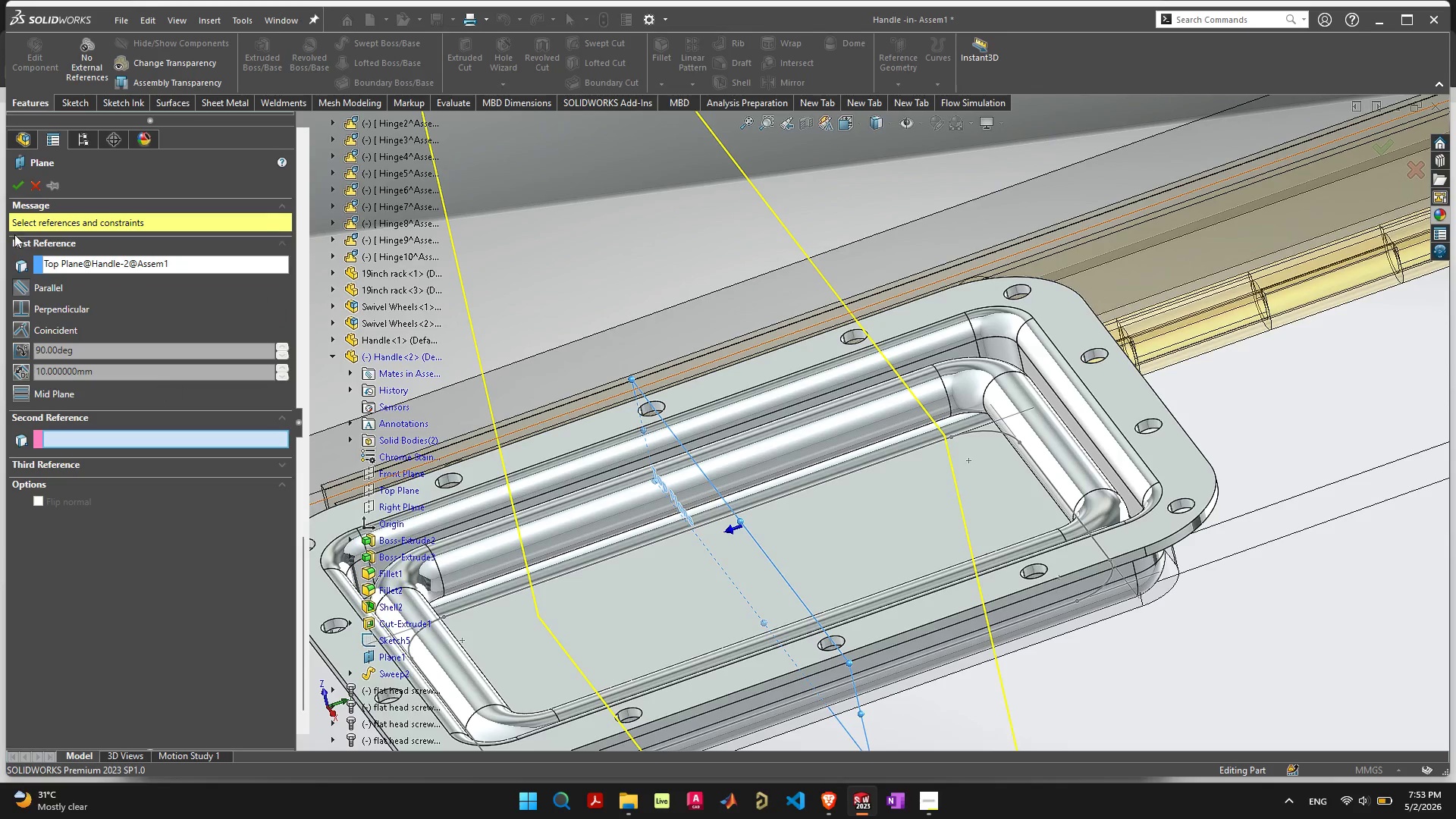 
left_click([17, 185])
 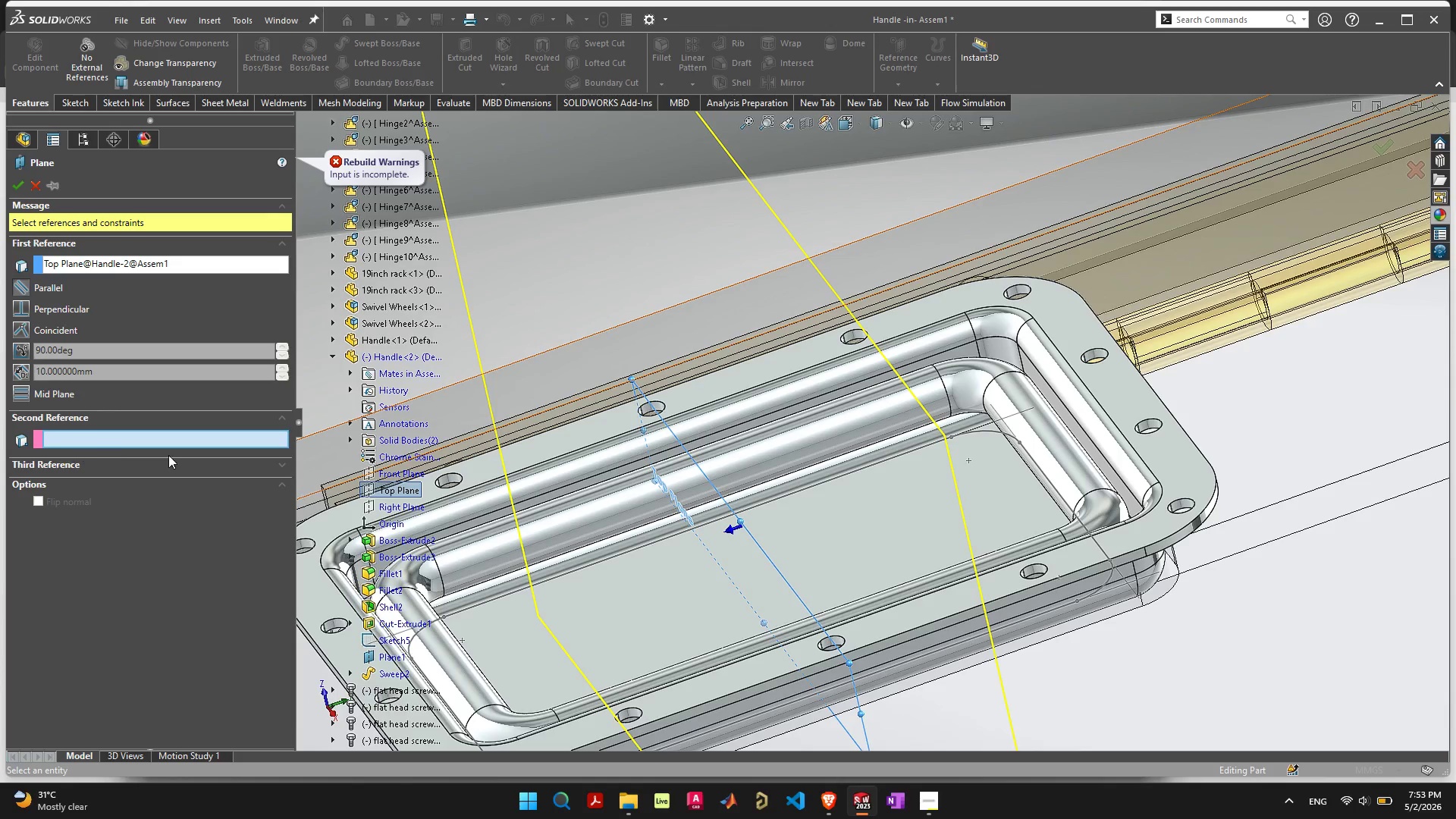 
scroll: coordinate [672, 468], scroll_direction: down, amount: 3.0
 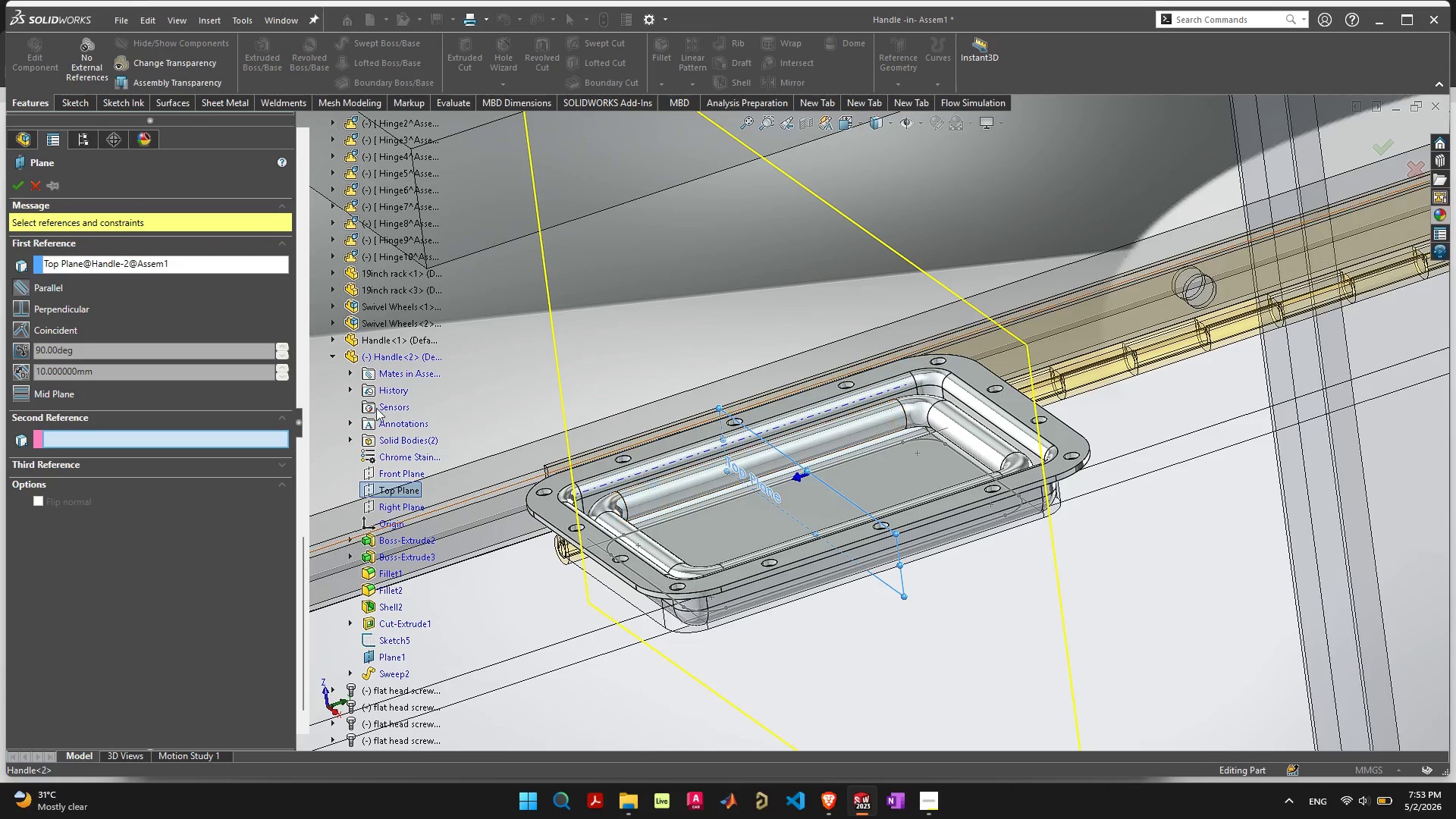 
left_click([39, 183])
 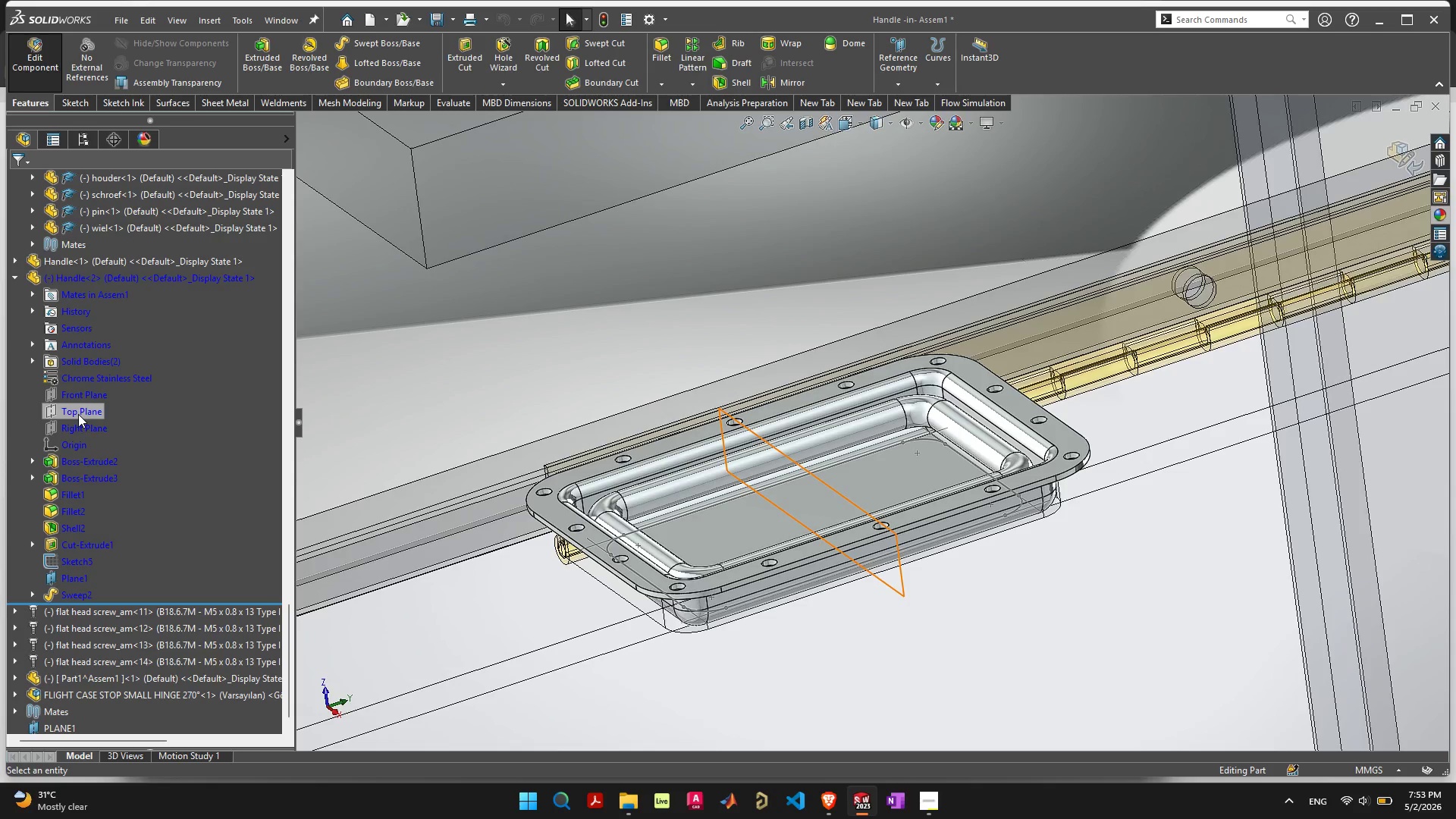 
left_click([78, 413])
 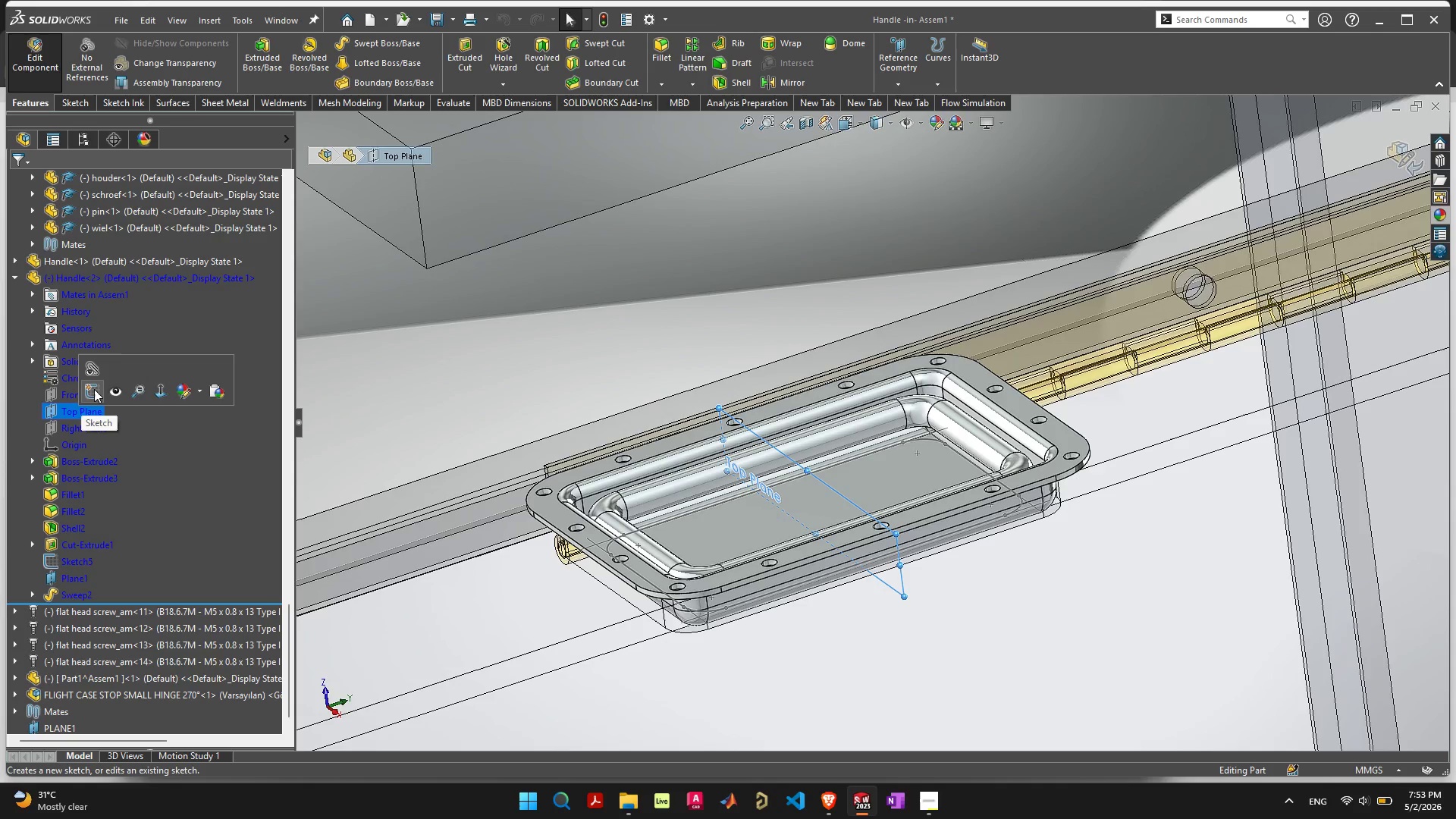 
left_click([94, 389])
 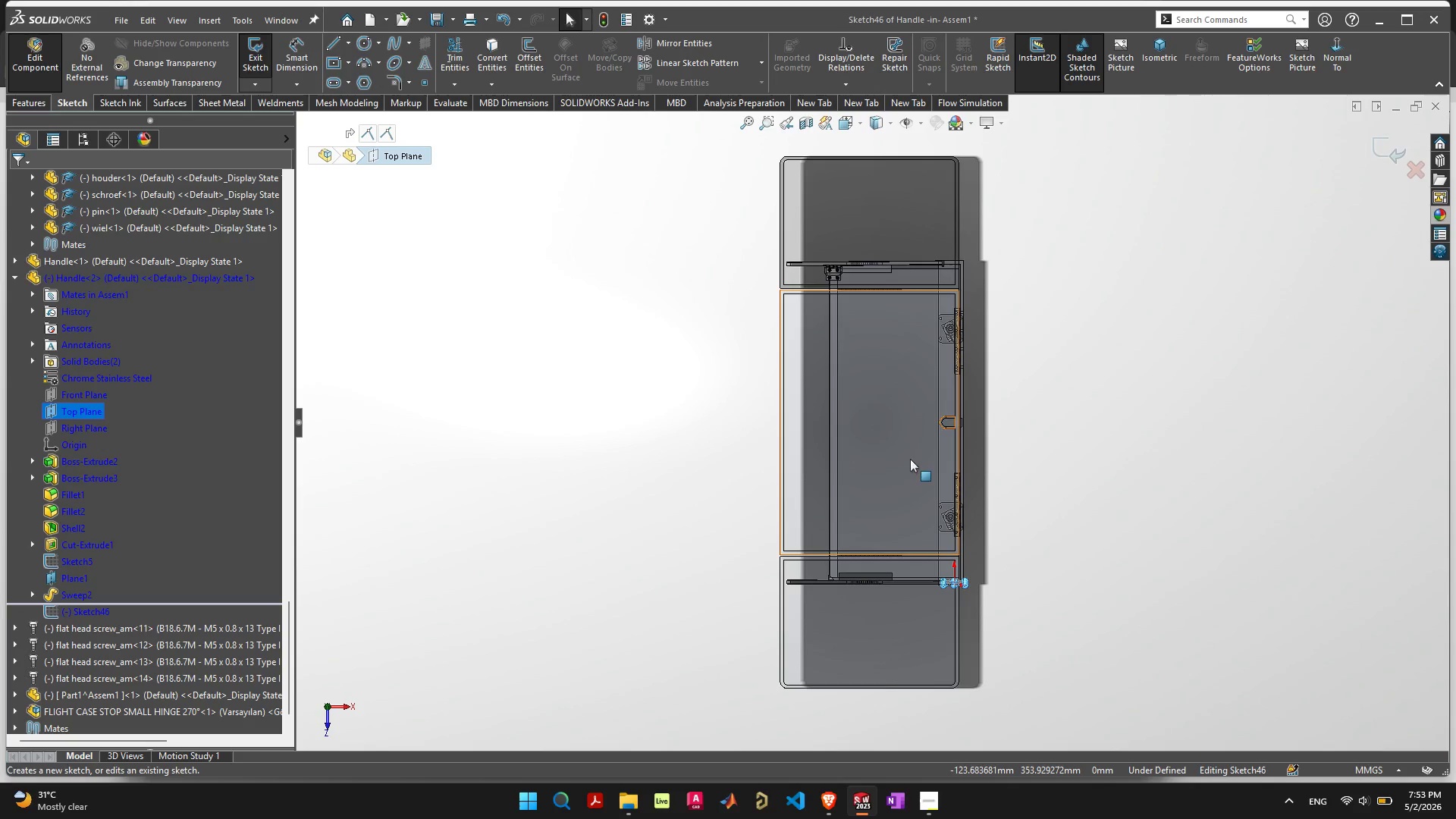 
scroll: coordinate [978, 590], scroll_direction: up, amount: 6.0
 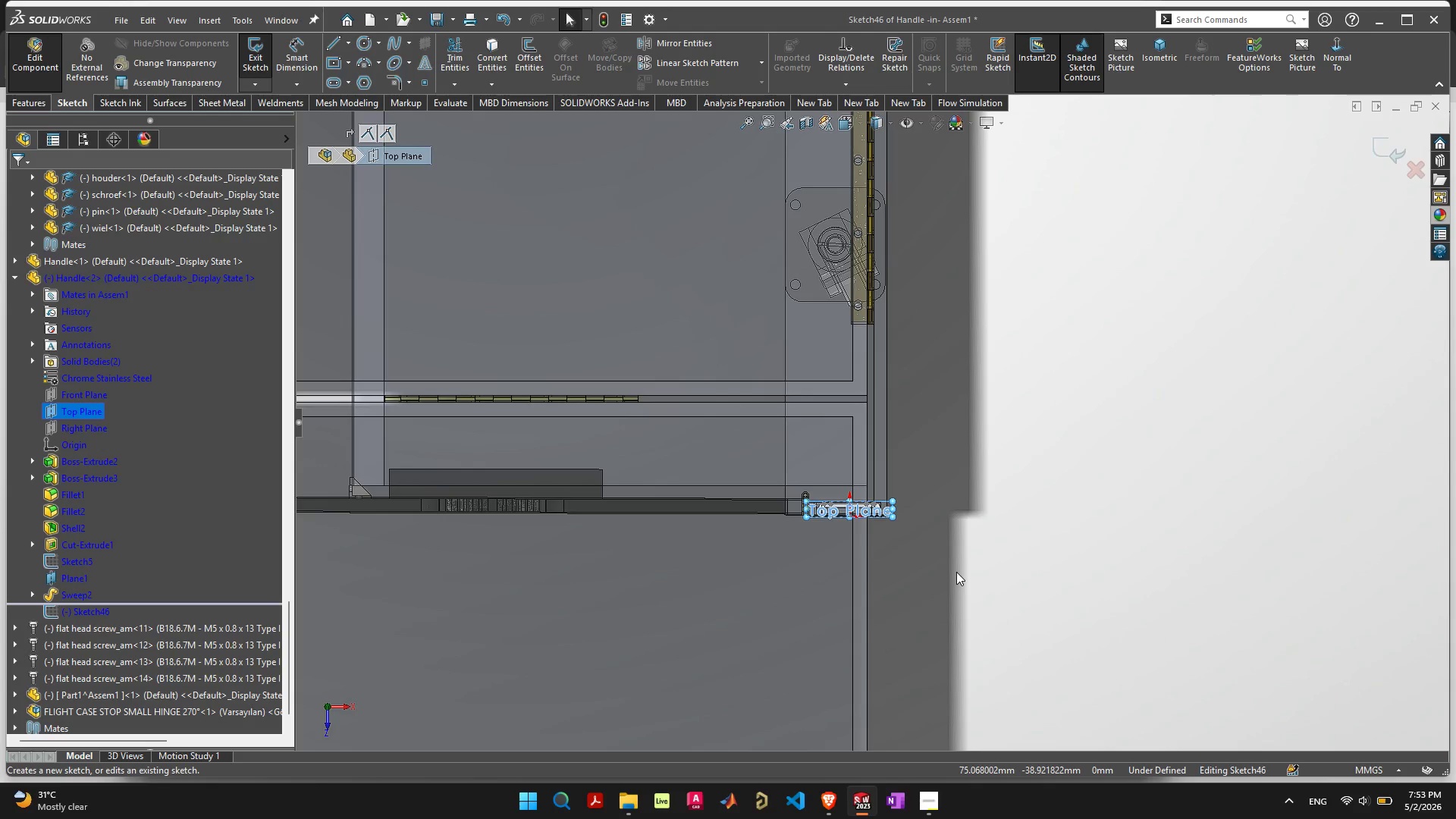 
wait(5.35)
 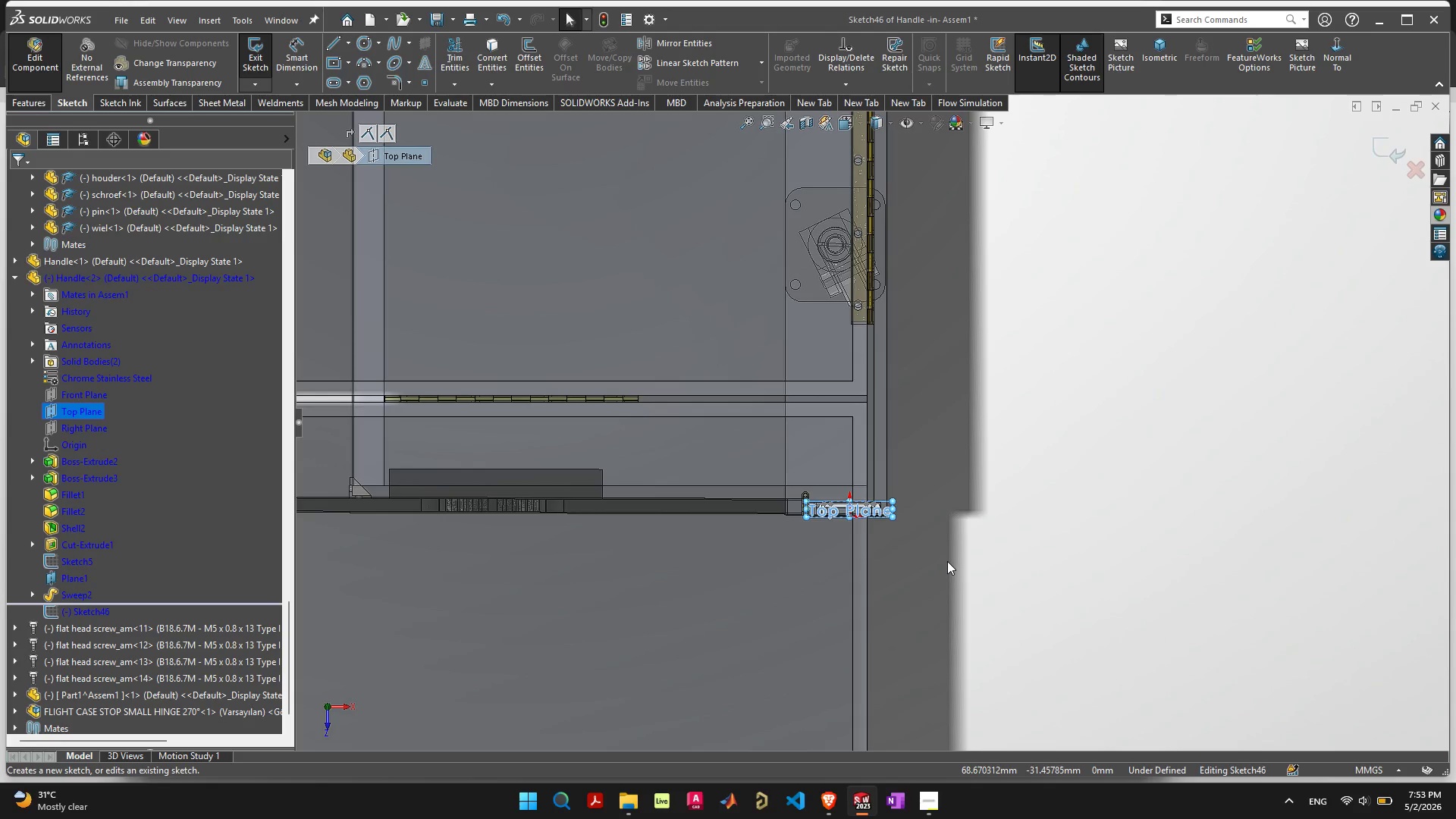 
scroll: coordinate [856, 515], scroll_direction: up, amount: 8.0
 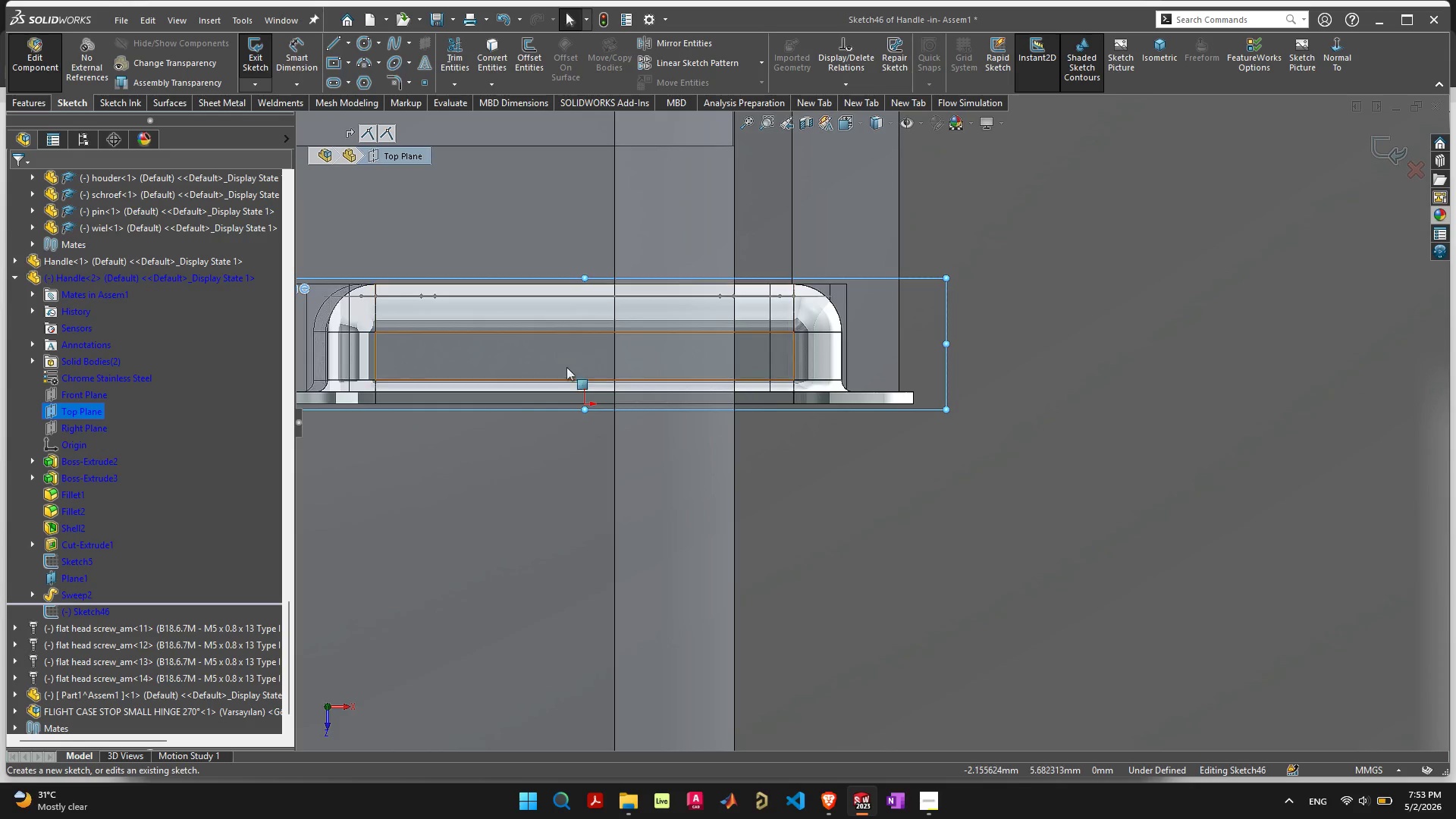 
wait(8.16)
 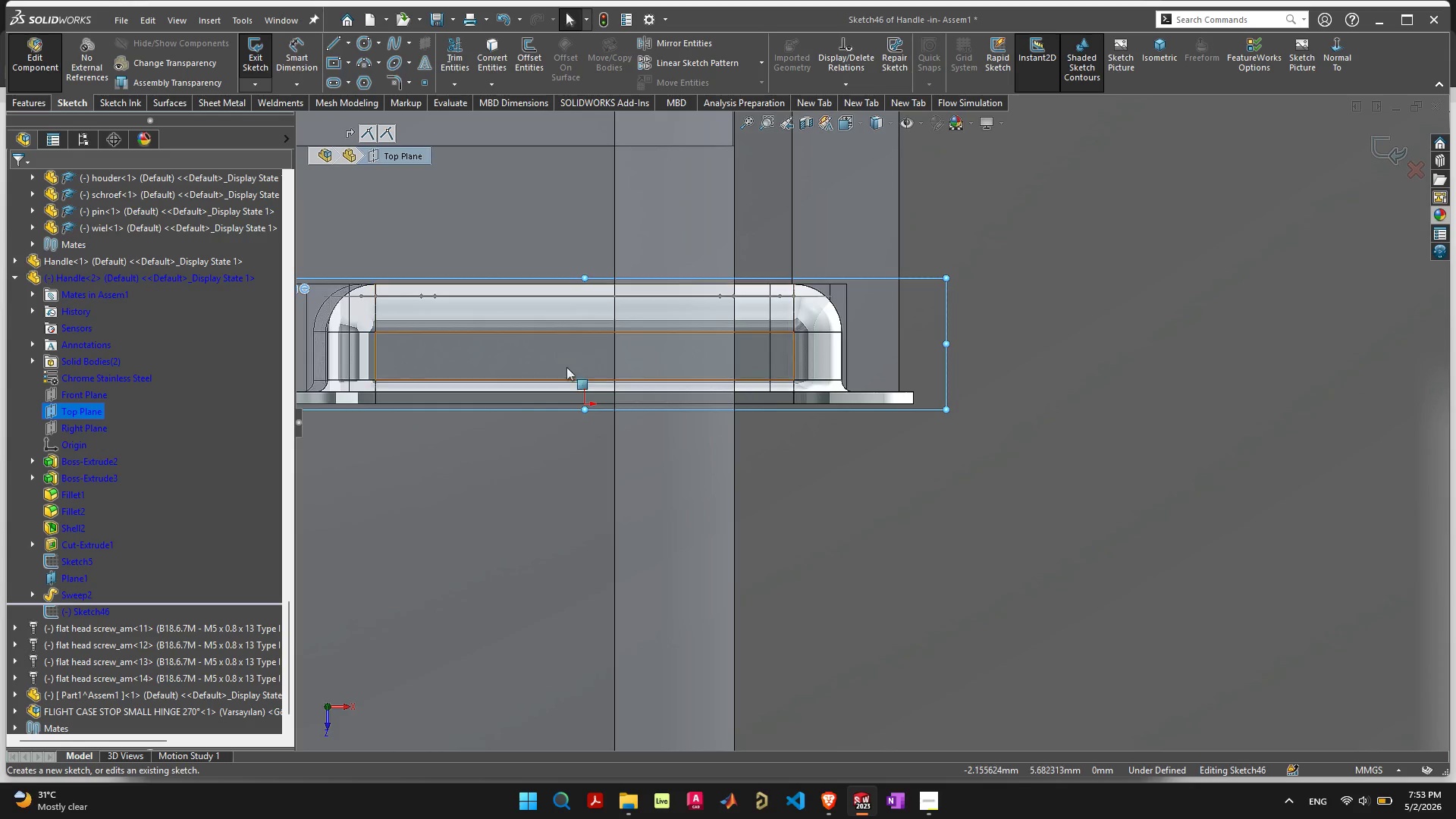 
scroll: coordinate [683, 376], scroll_direction: down, amount: 7.0
 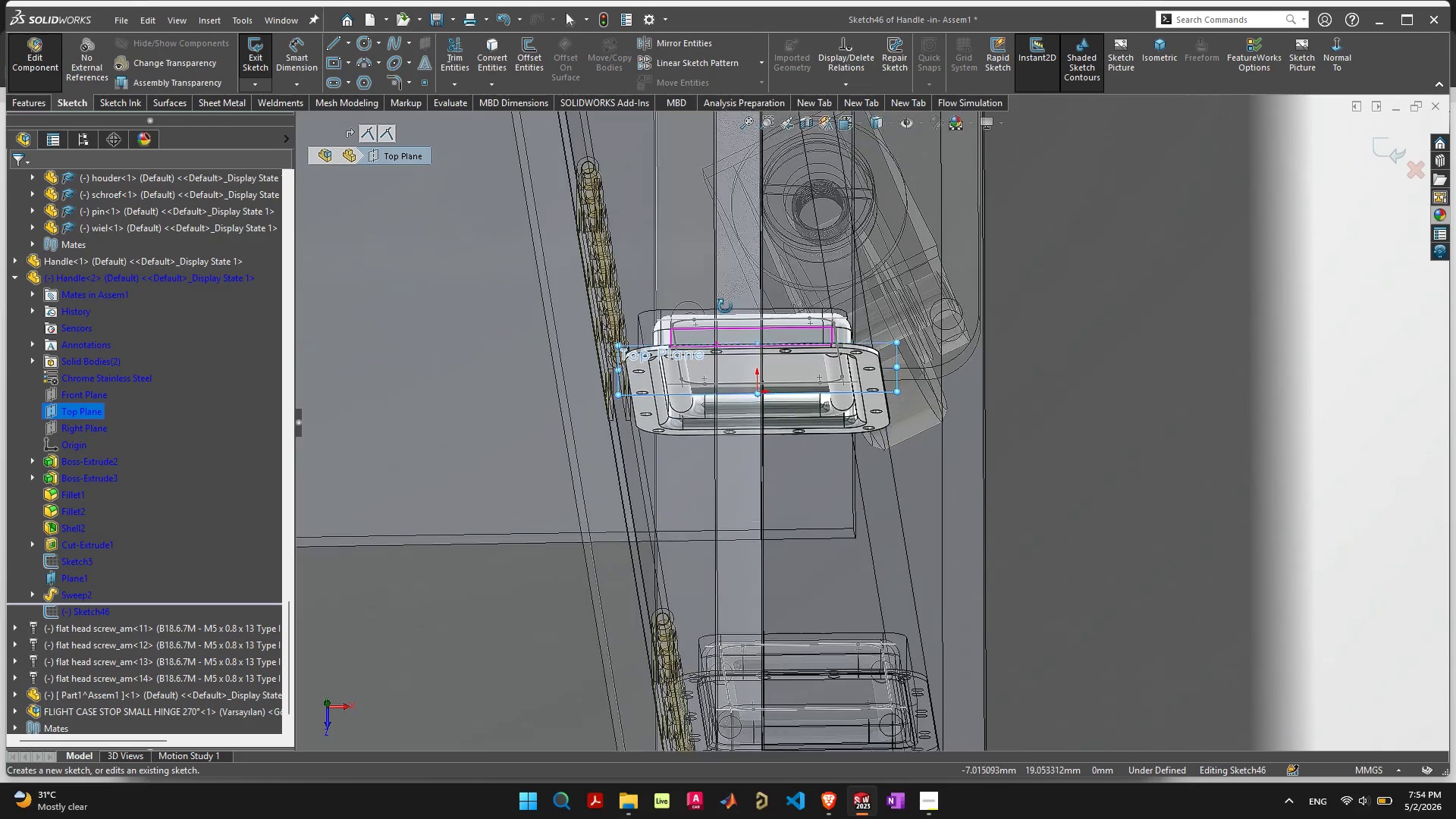 
wait(6.01)
 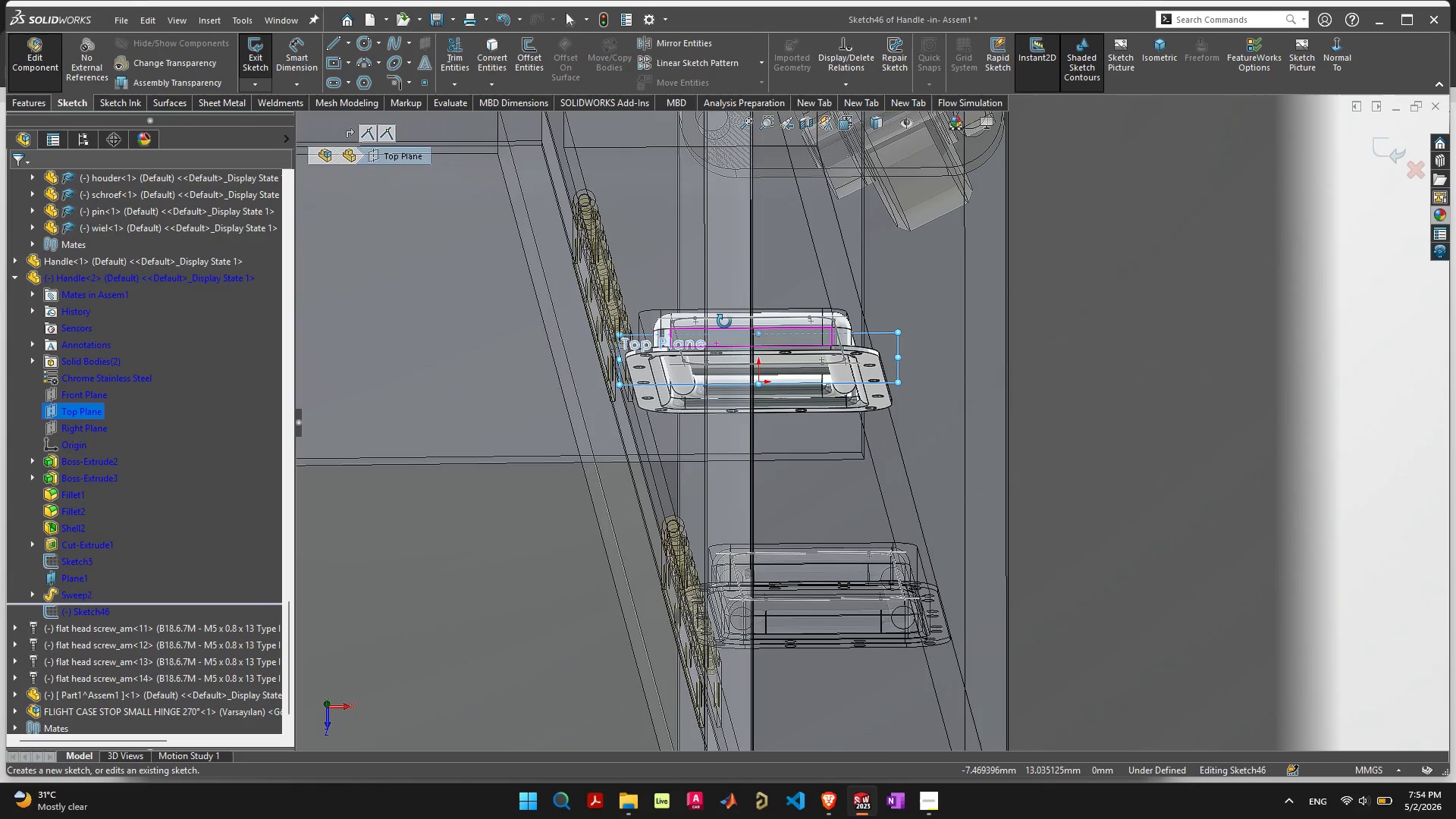 
scroll: coordinate [683, 393], scroll_direction: up, amount: 5.0
 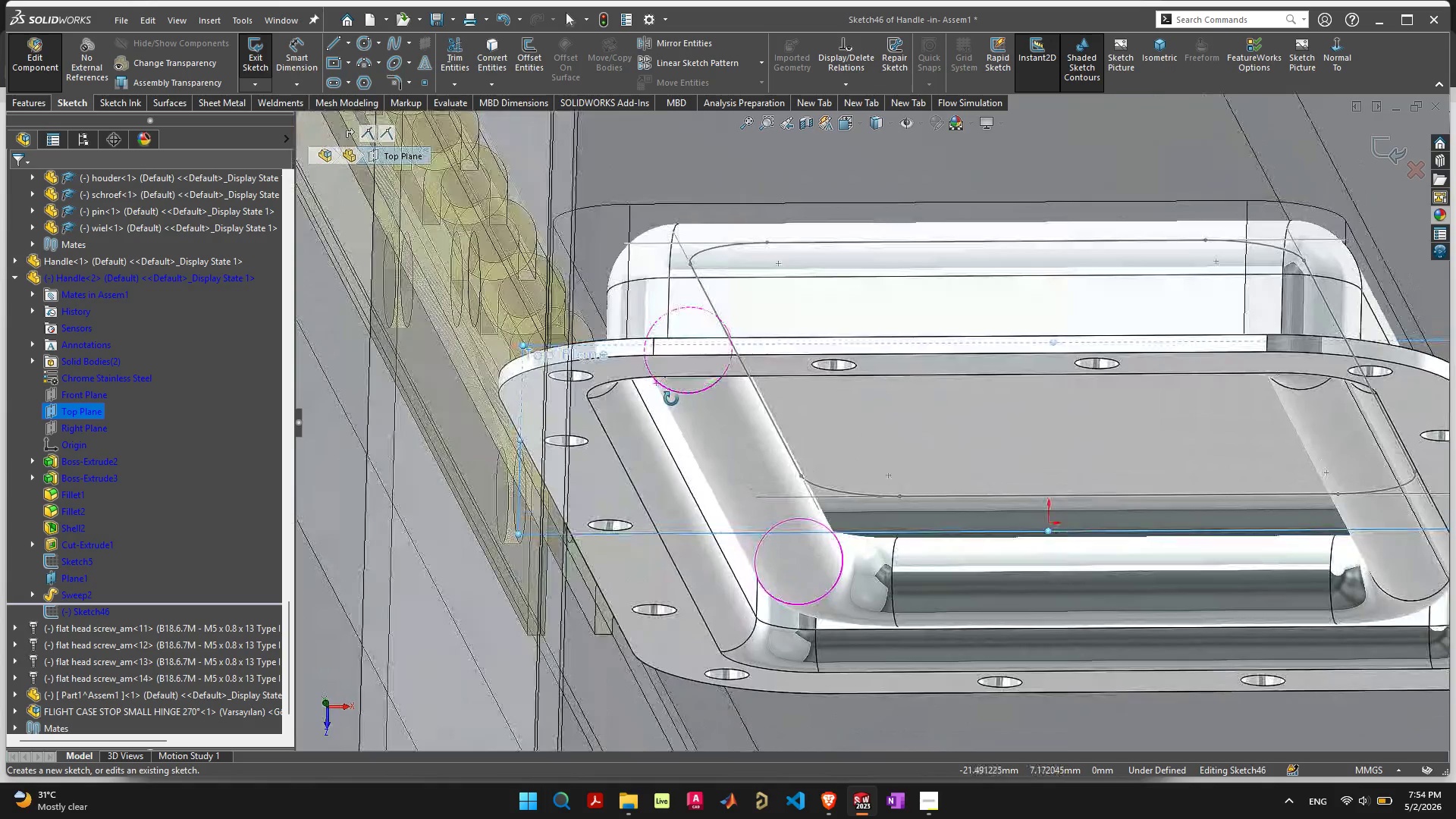 
wait(11.51)
 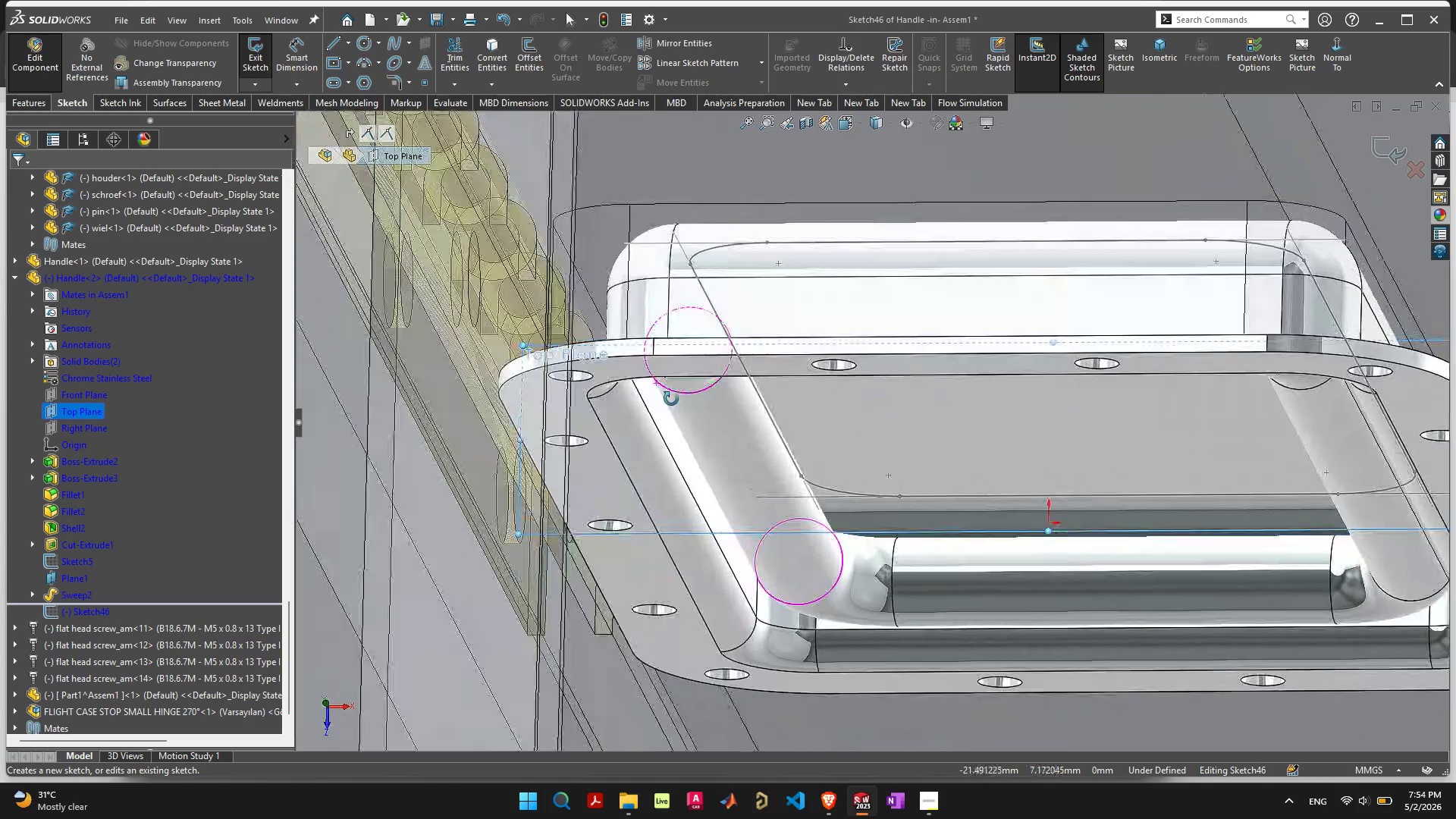 
left_click([704, 390])
 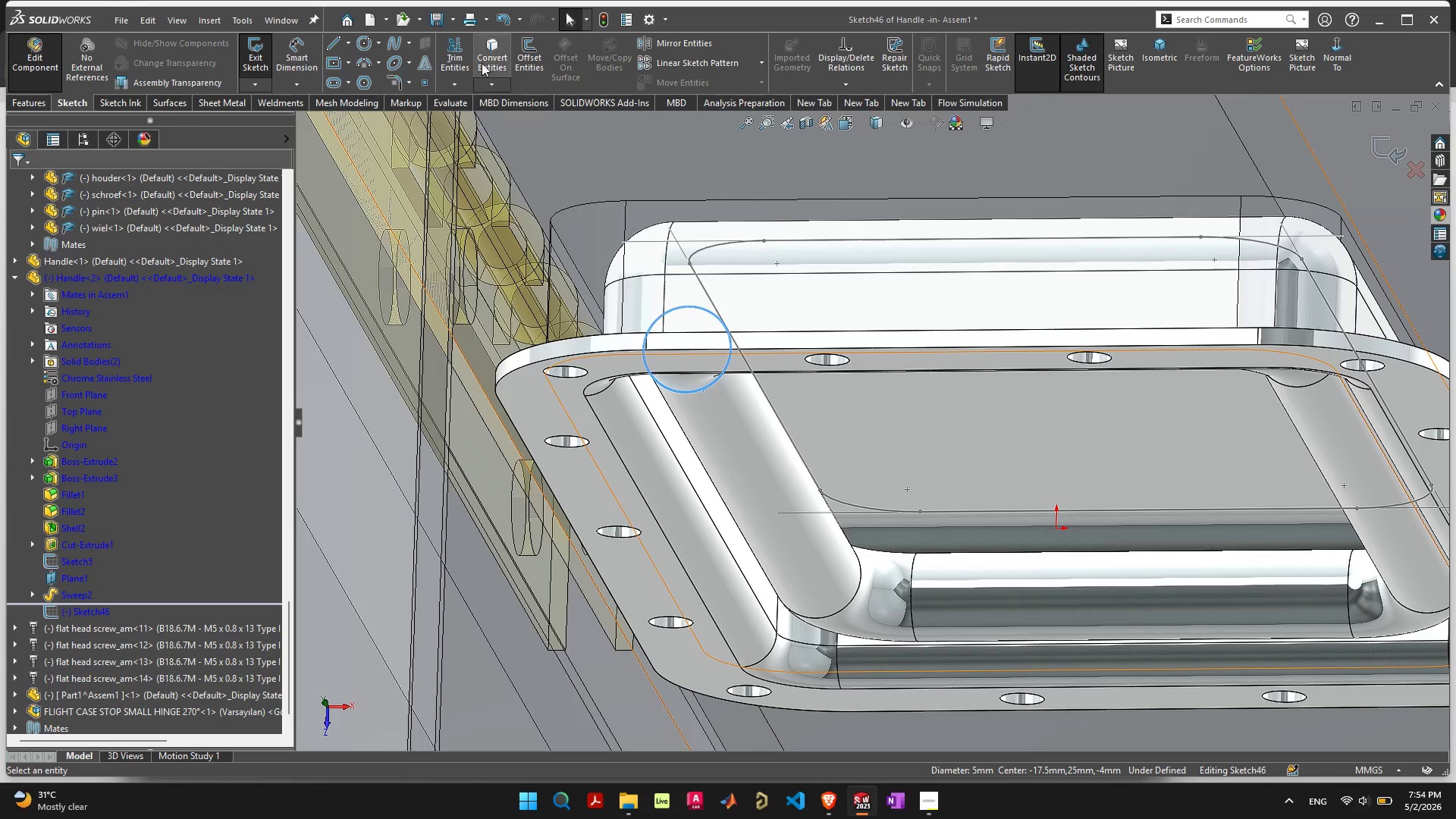 
left_click([485, 42])
 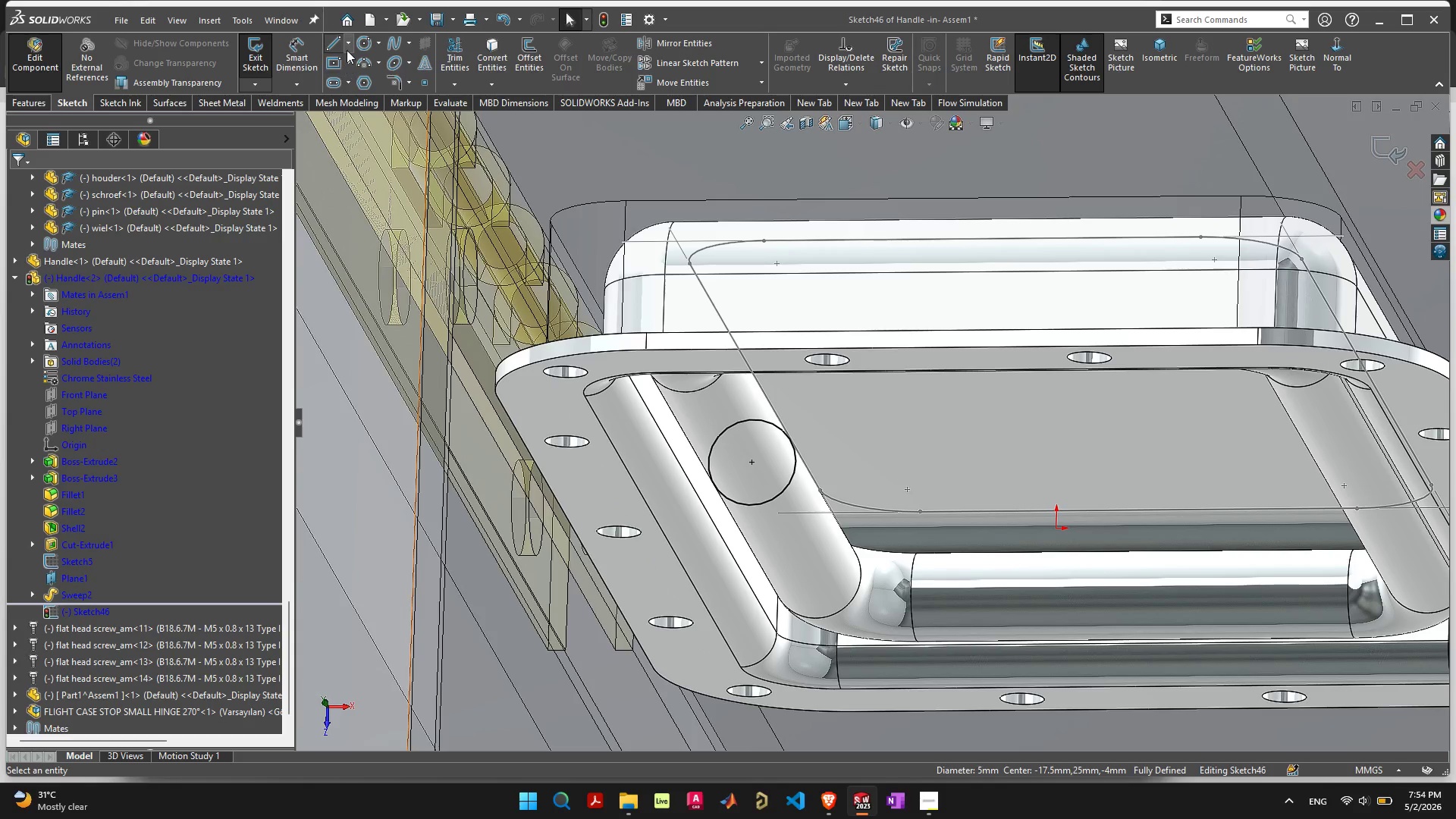 
wait(5.06)
 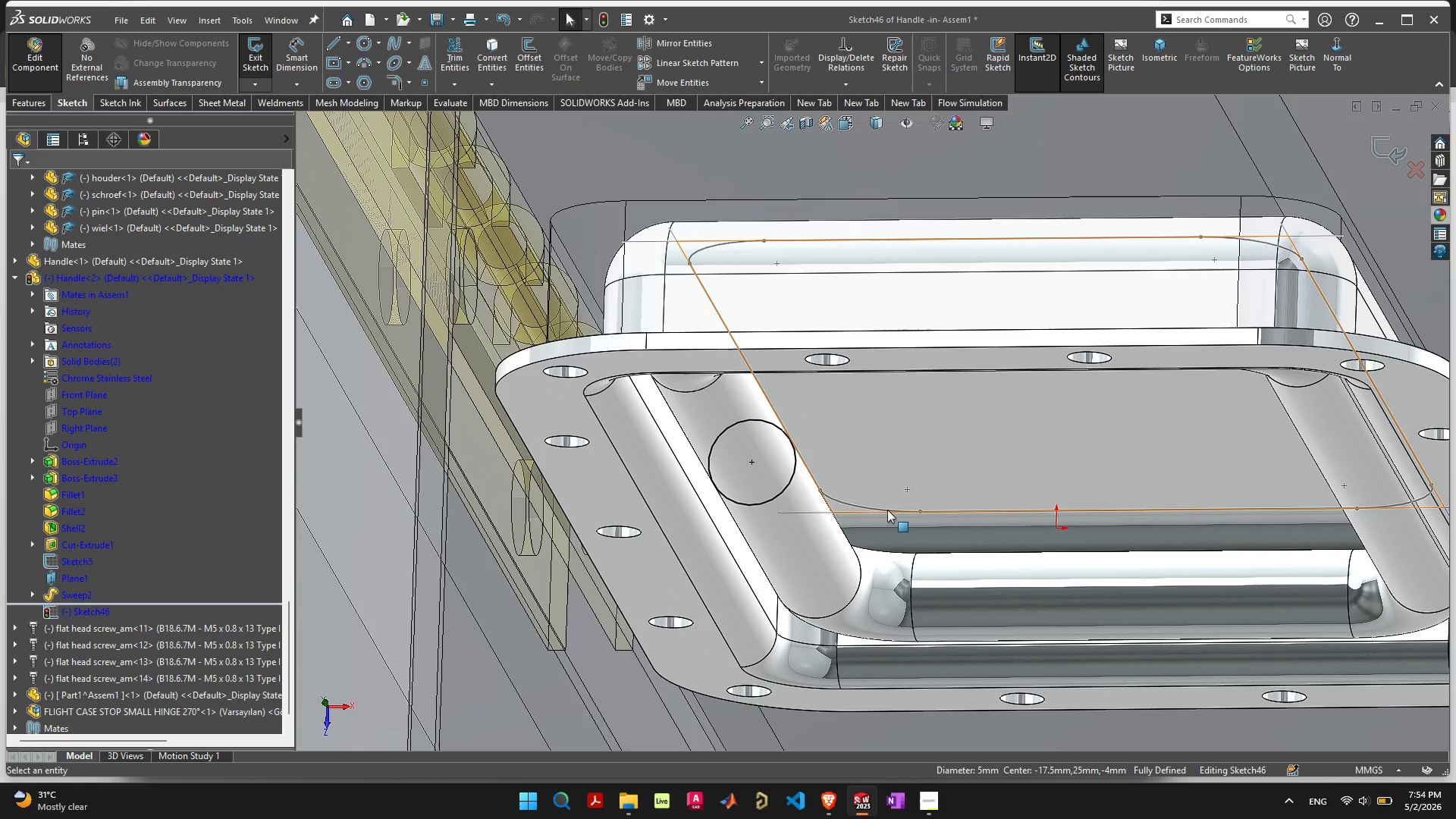 
left_click([34, 110])
 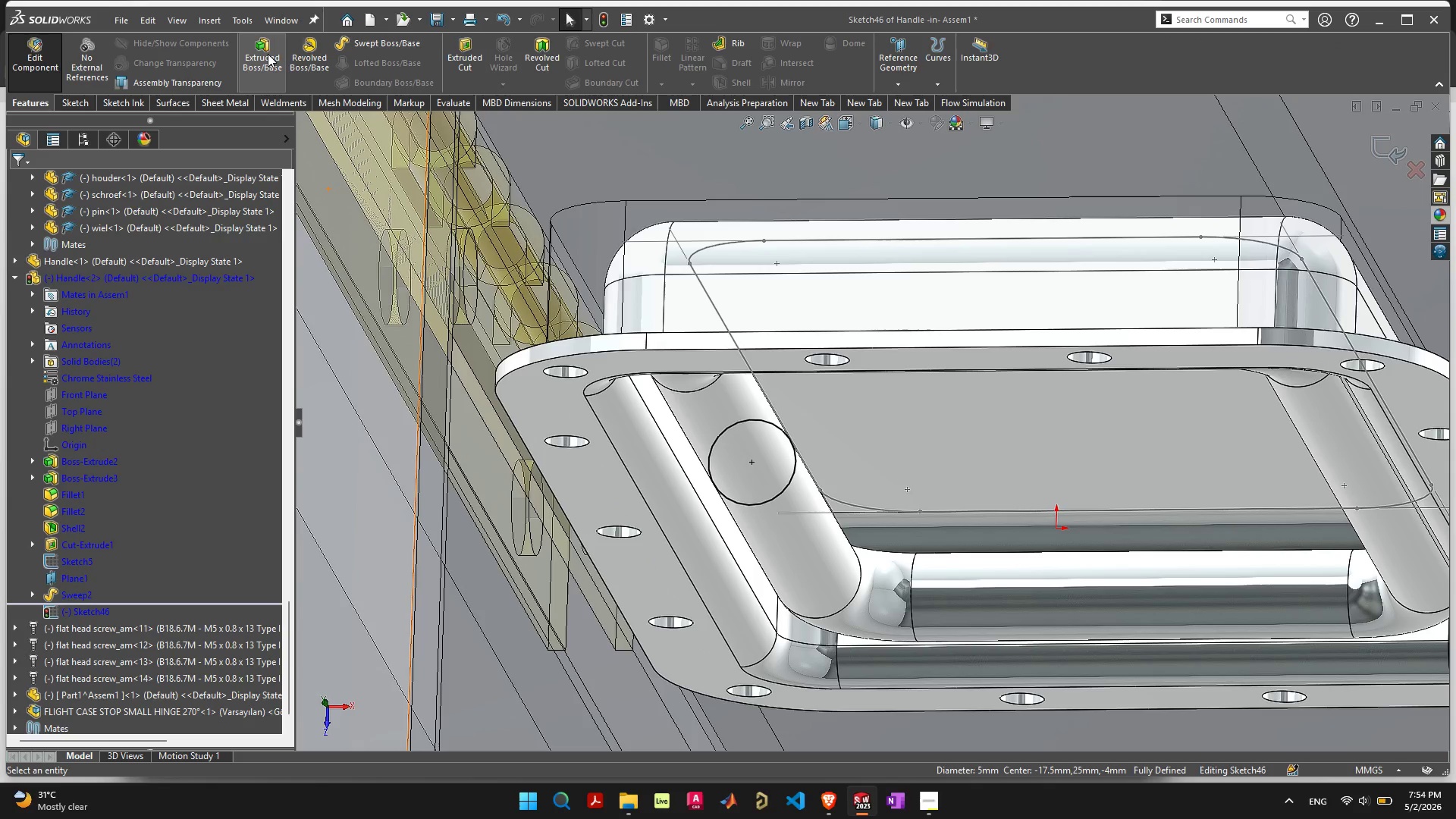 
left_click([268, 53])
 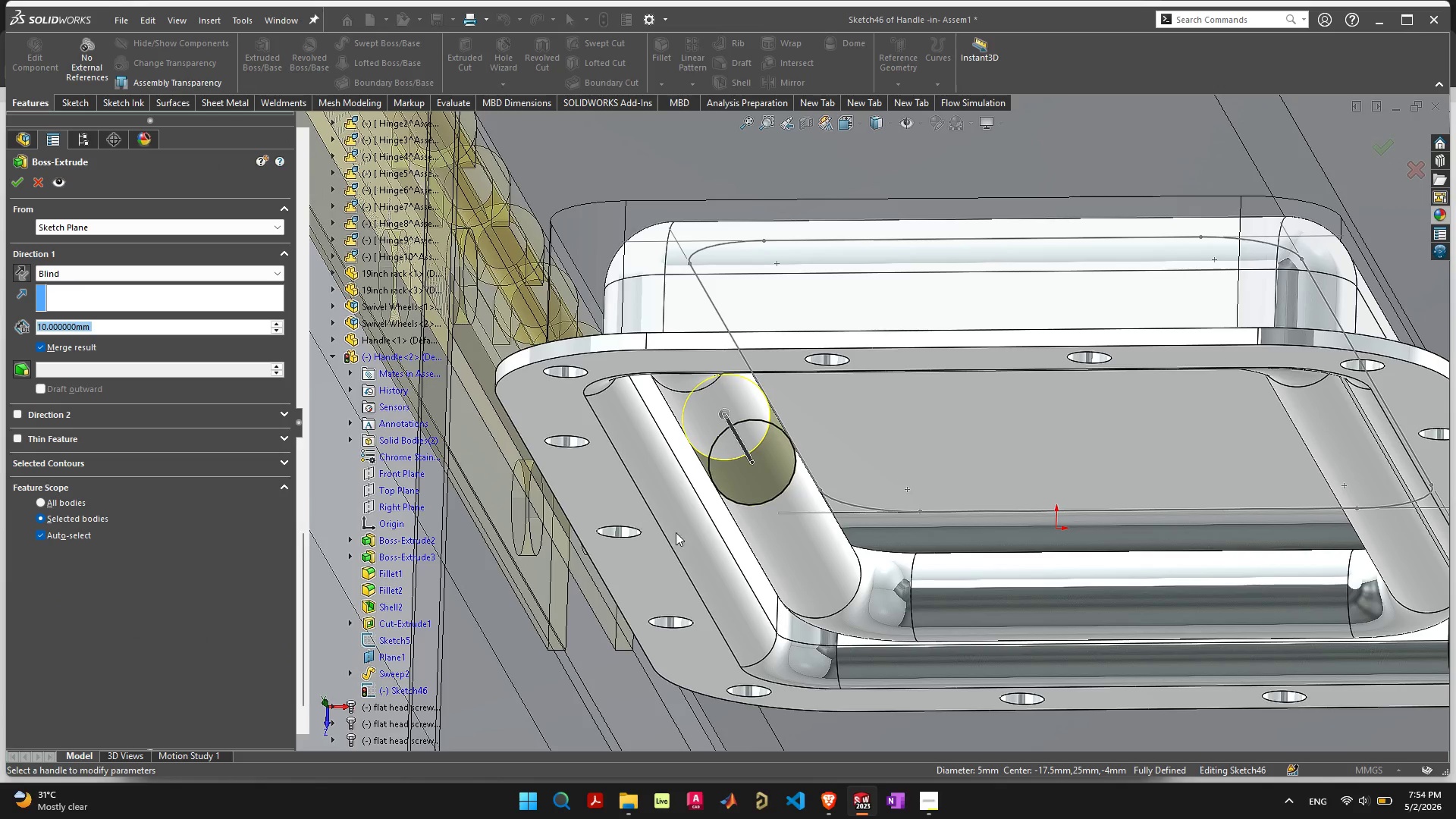 
wait(12.69)
 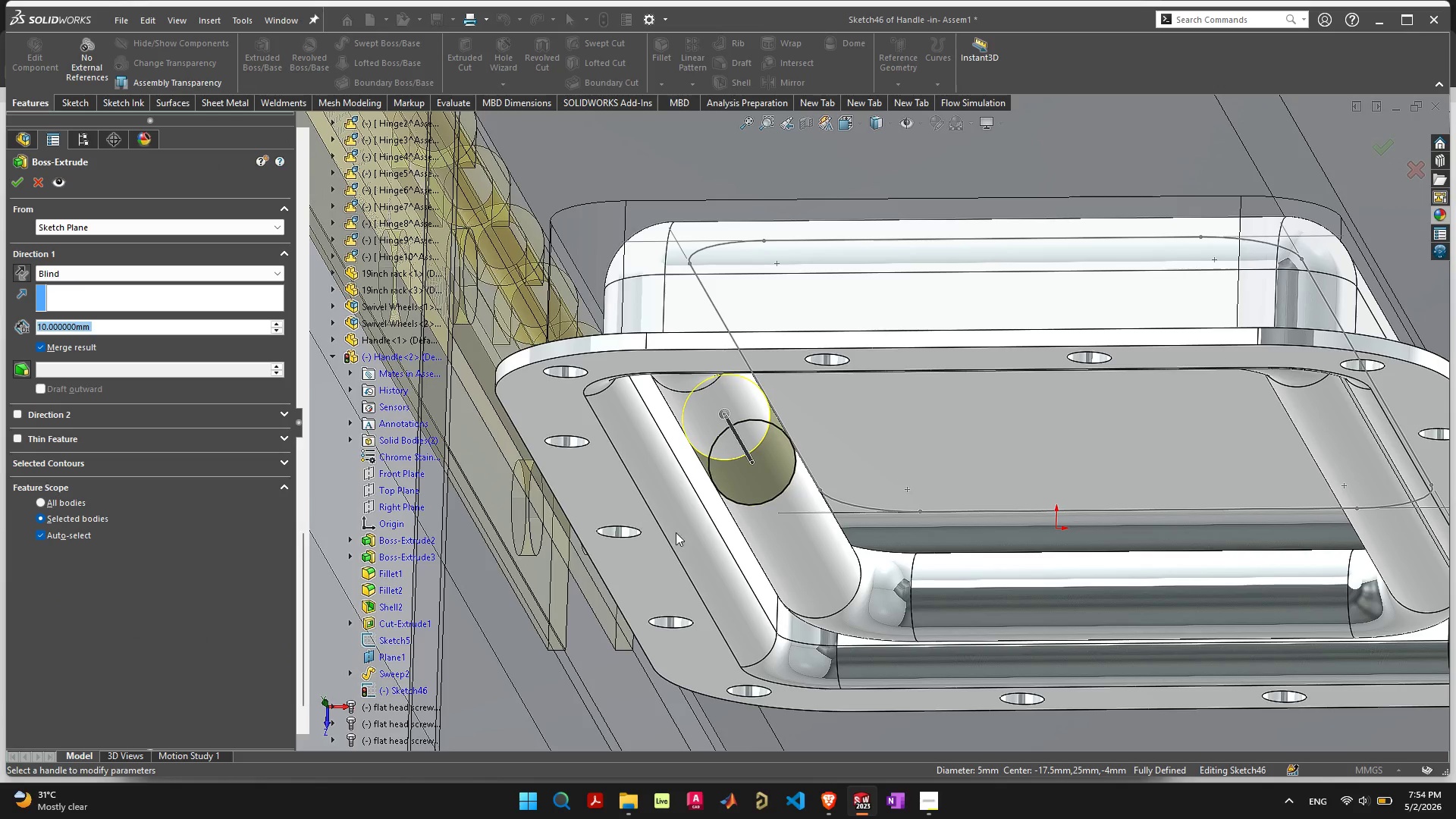 
left_click([42, 181])
 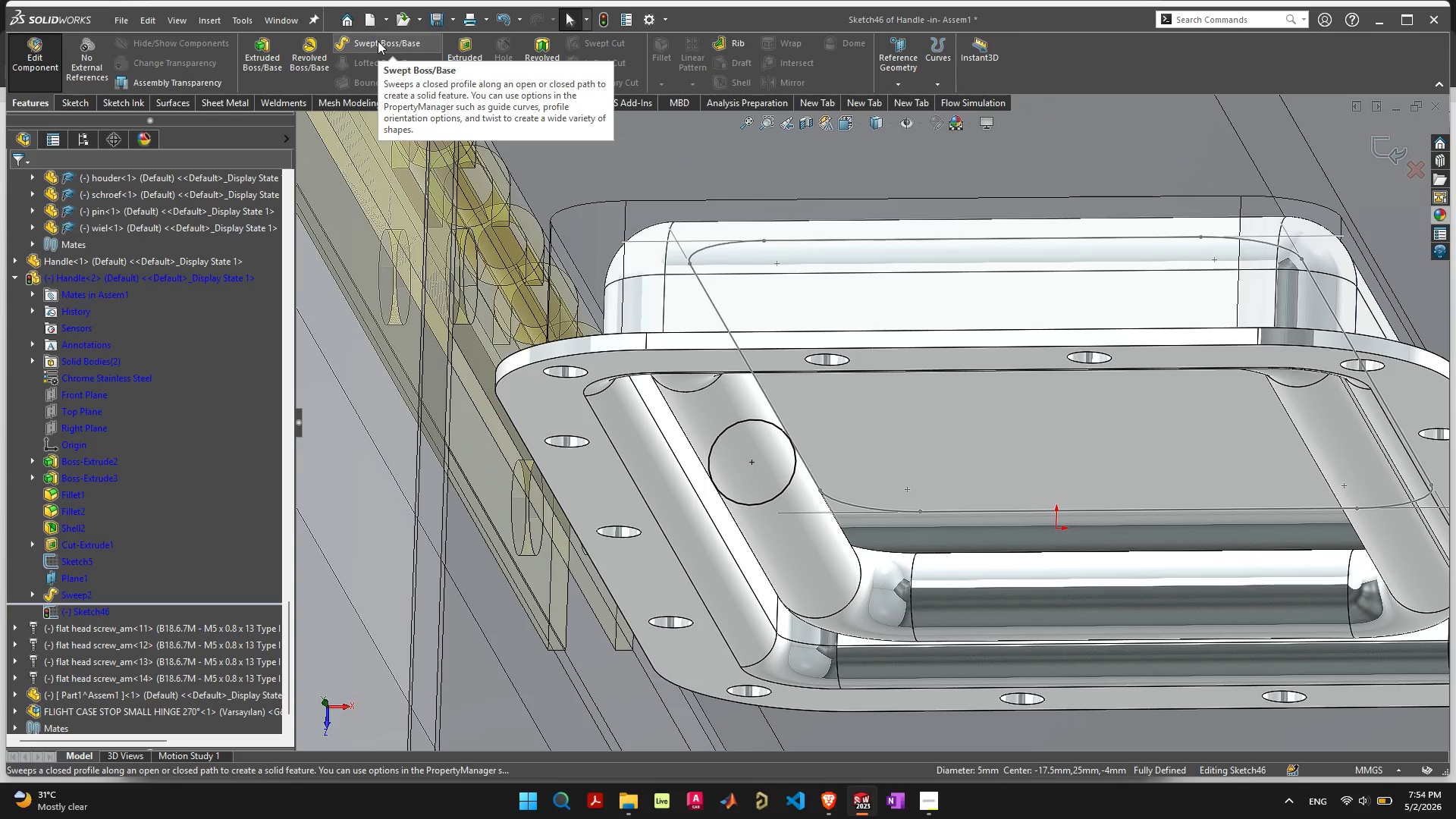 
wait(5.33)
 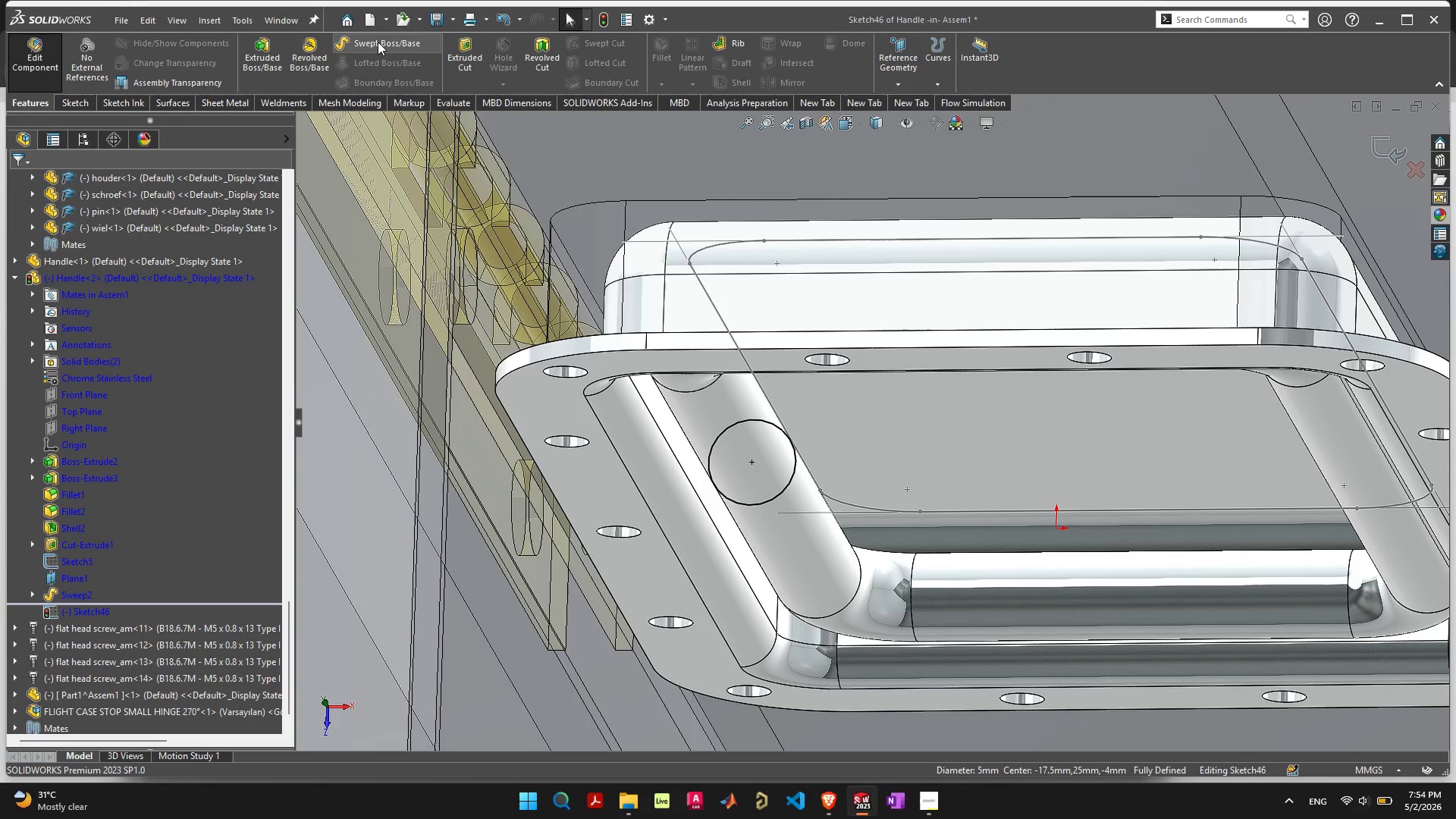 
left_click([378, 41])
 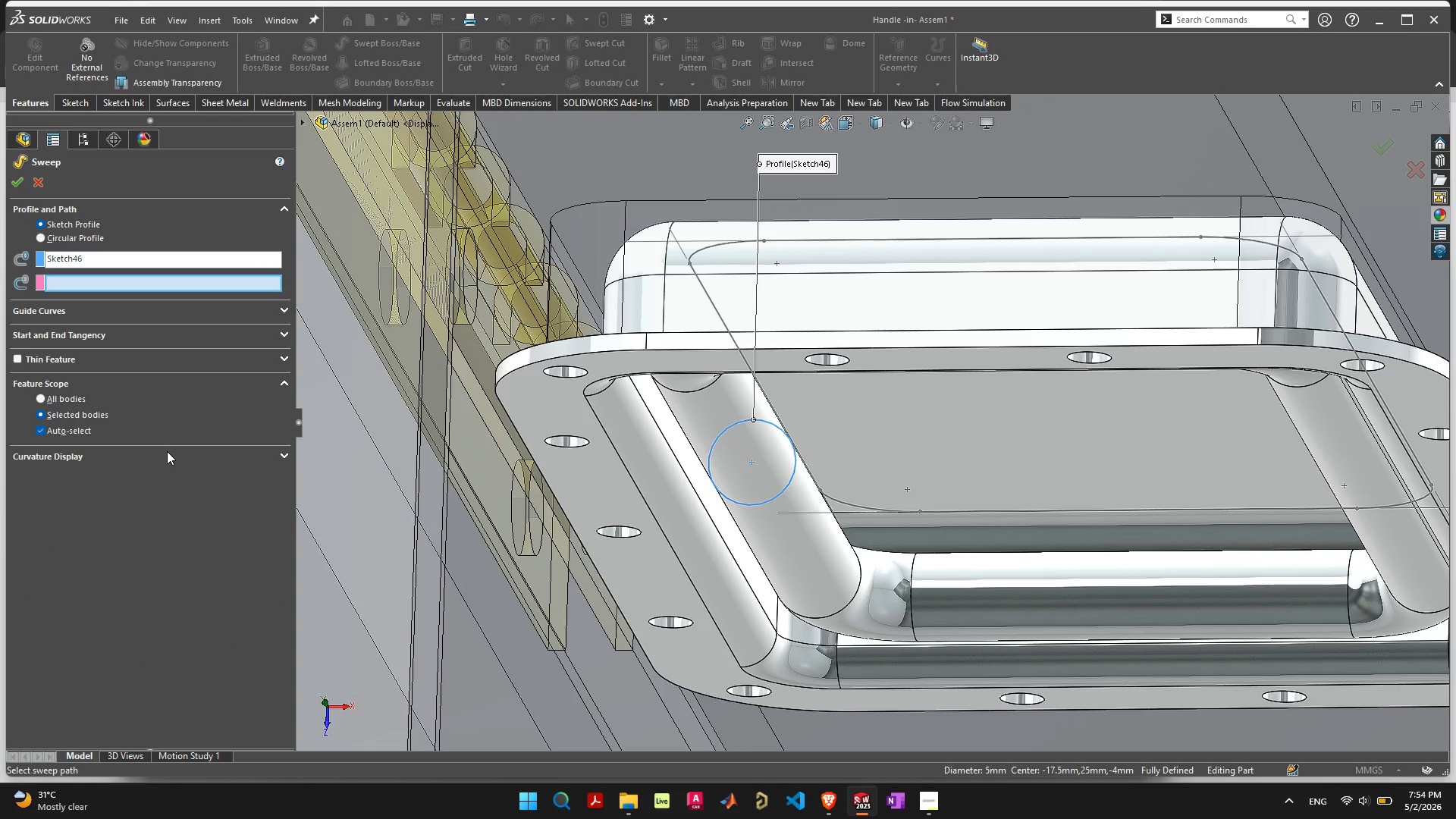 
left_click([89, 234])
 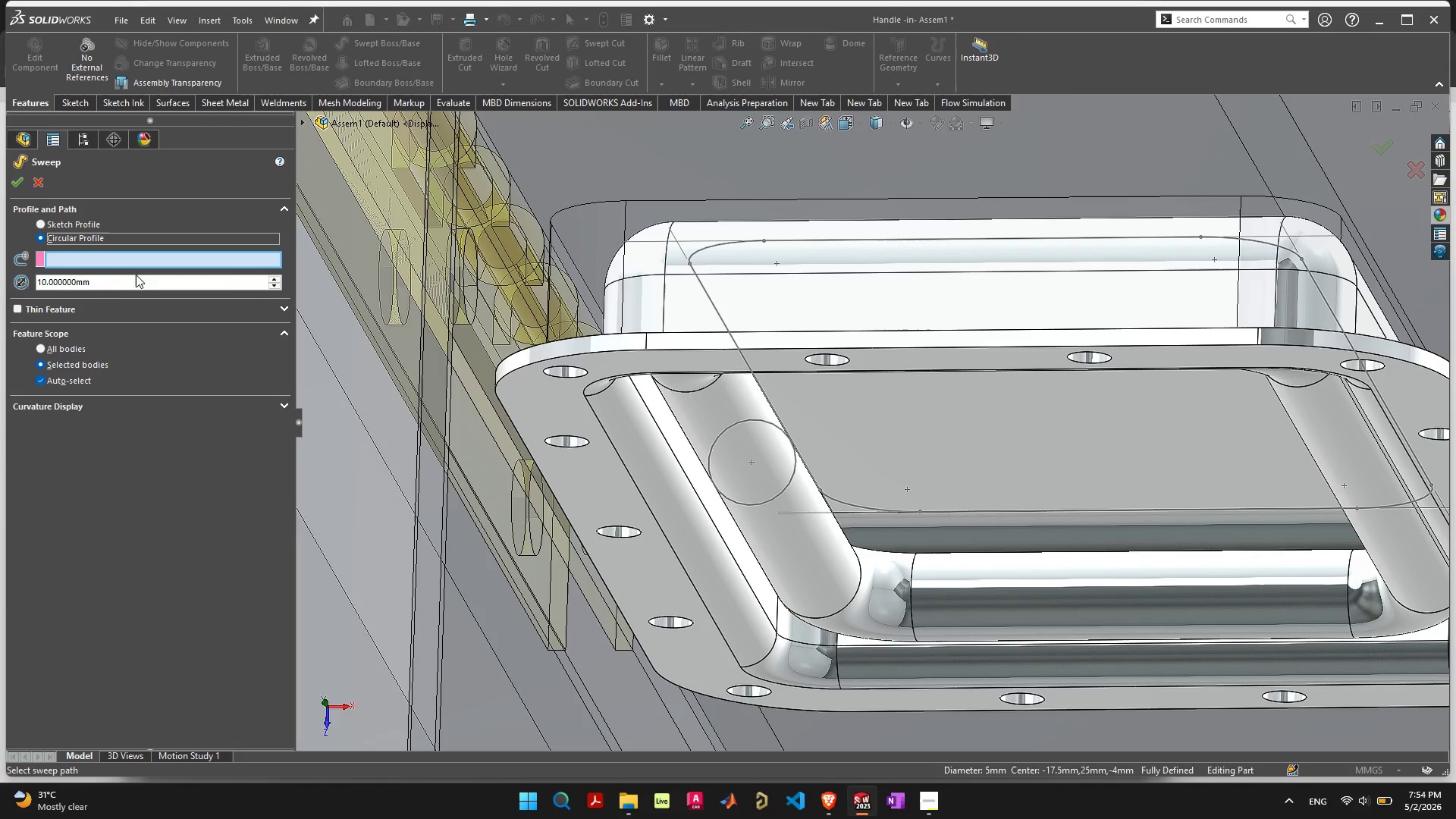 
left_click_drag(start_coordinate=[222, 281], to_coordinate=[0, 281])
 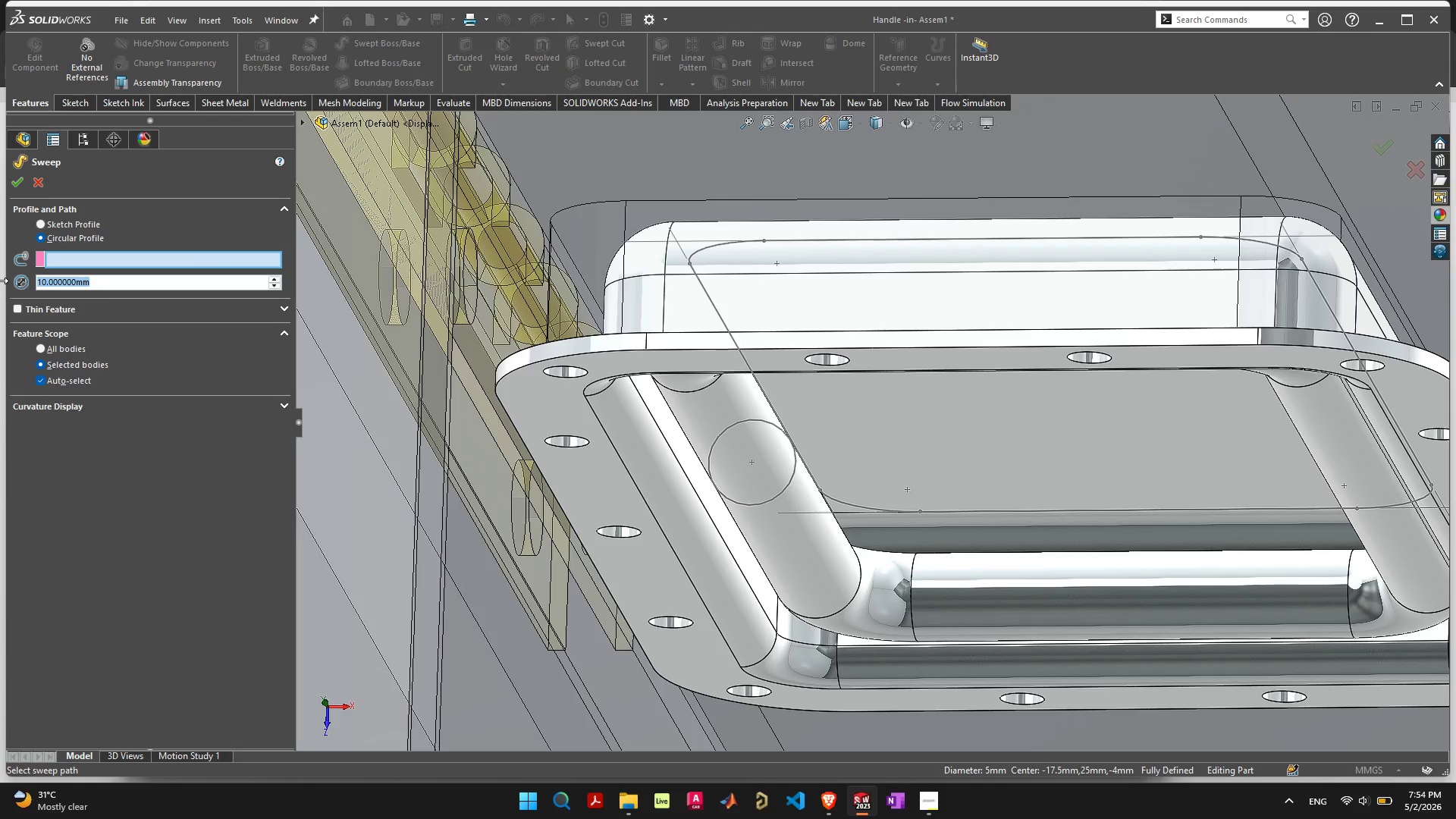 
key(3)
 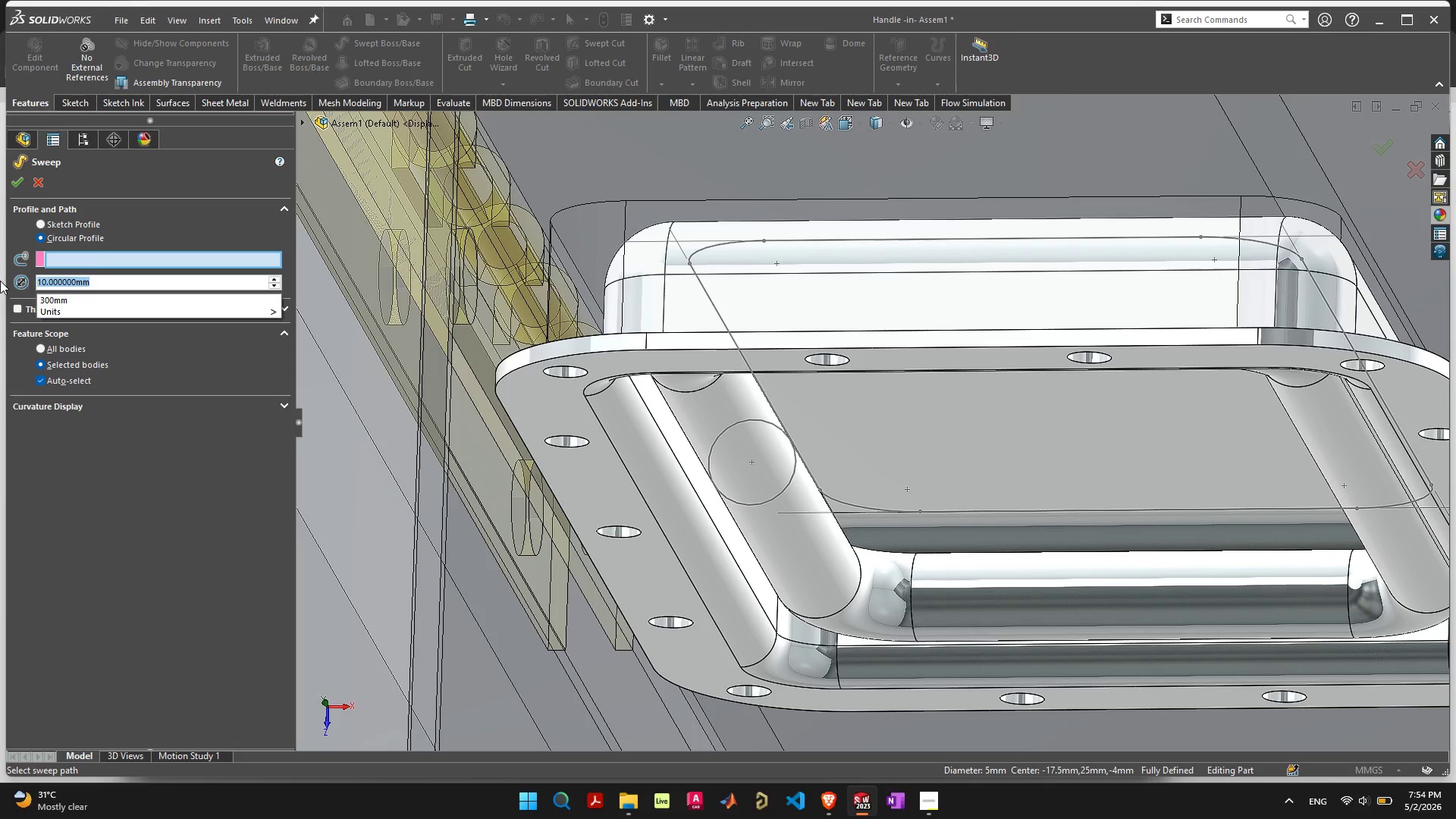 
key(Enter)
 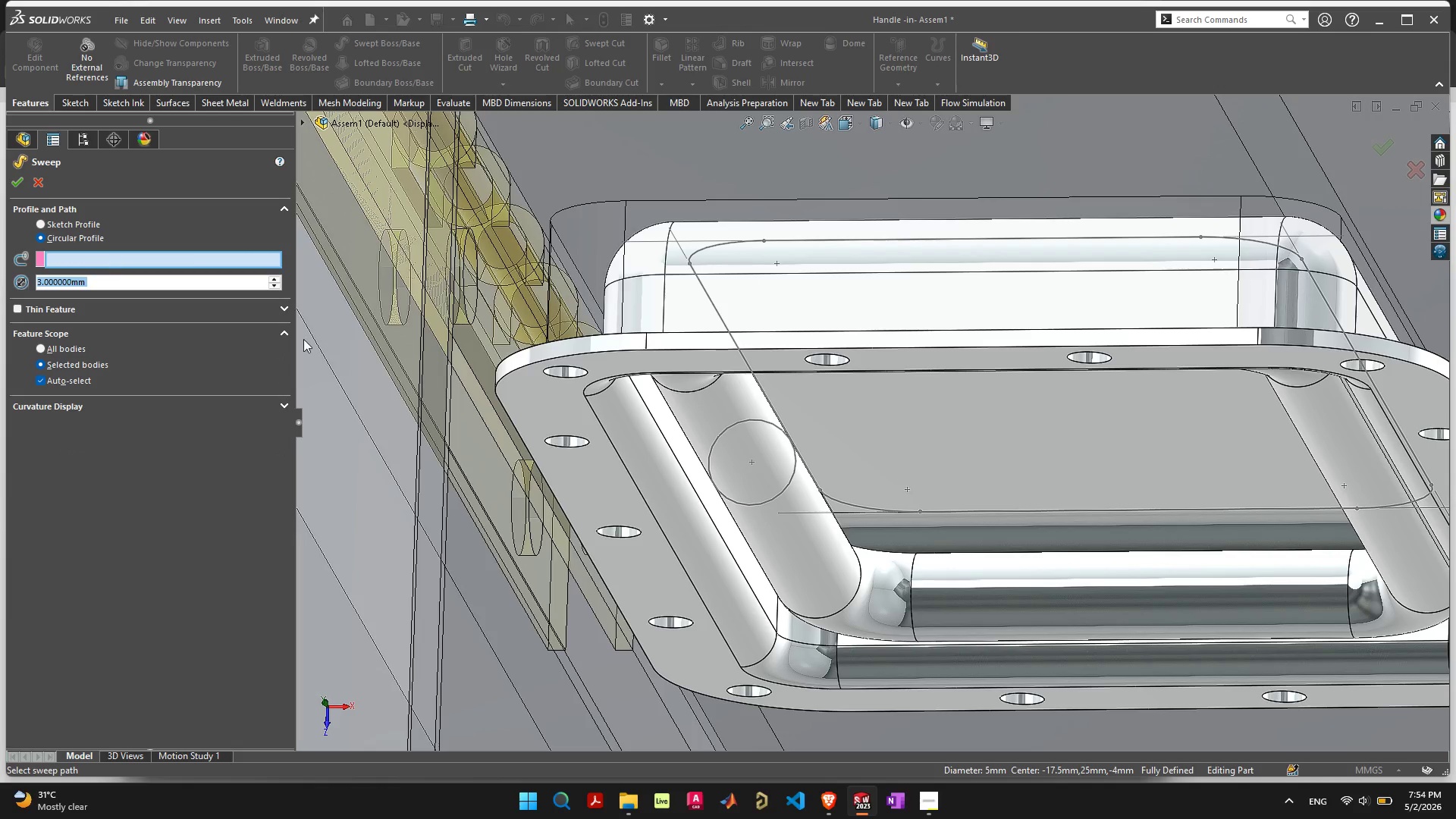 
left_click([760, 503])
 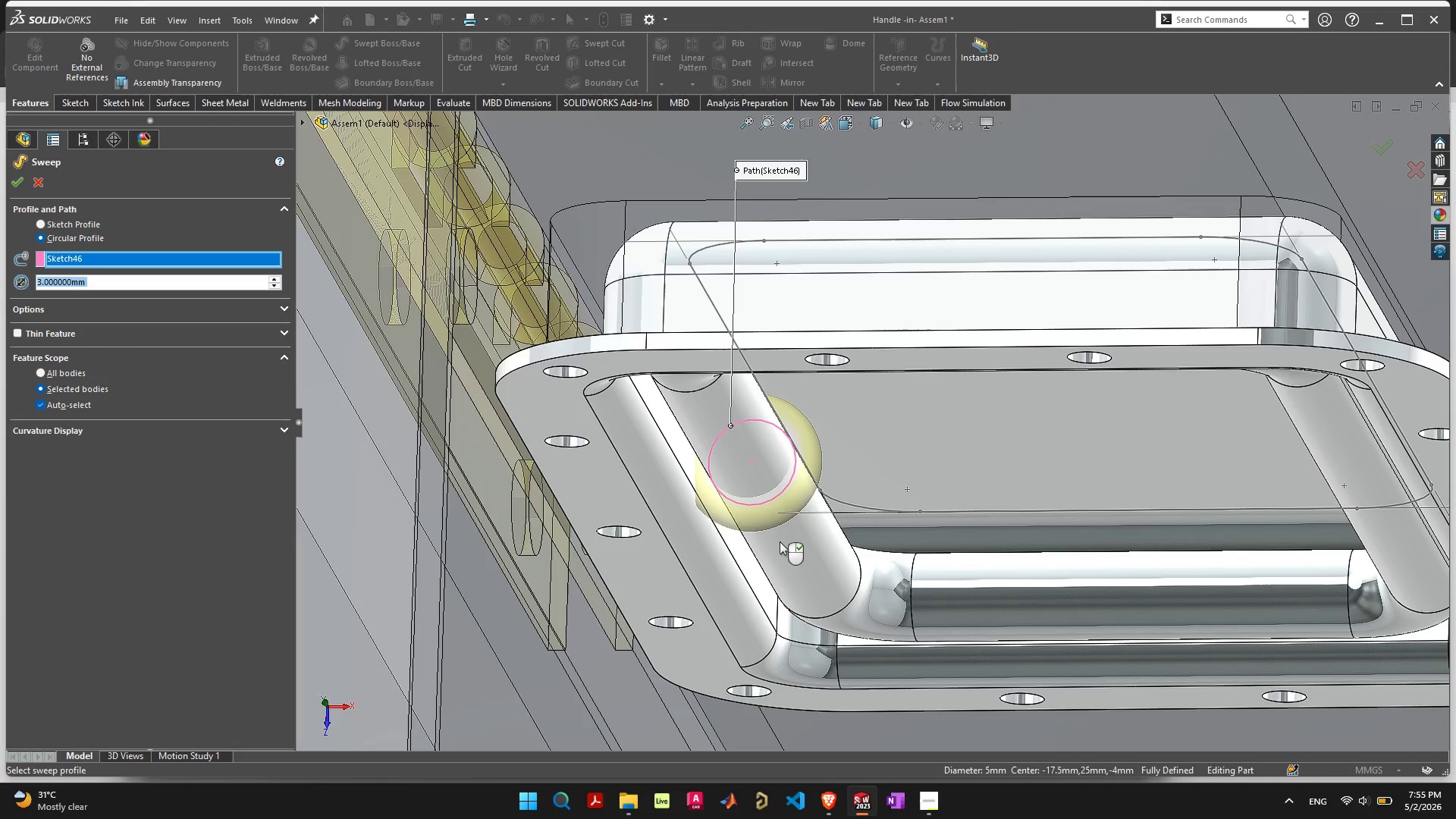 
scroll: coordinate [781, 544], scroll_direction: down, amount: 2.0
 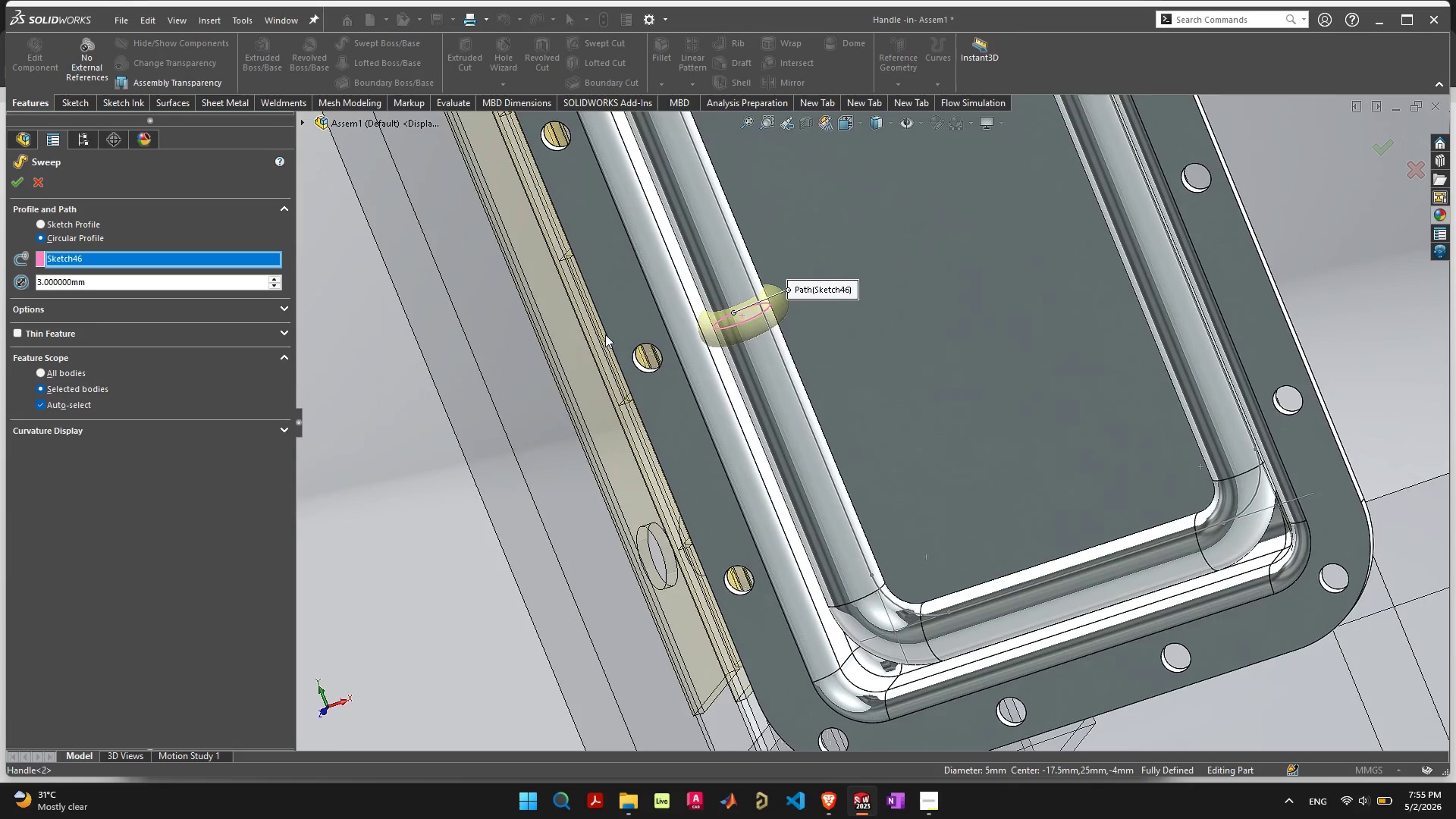 
left_click([198, 333])
 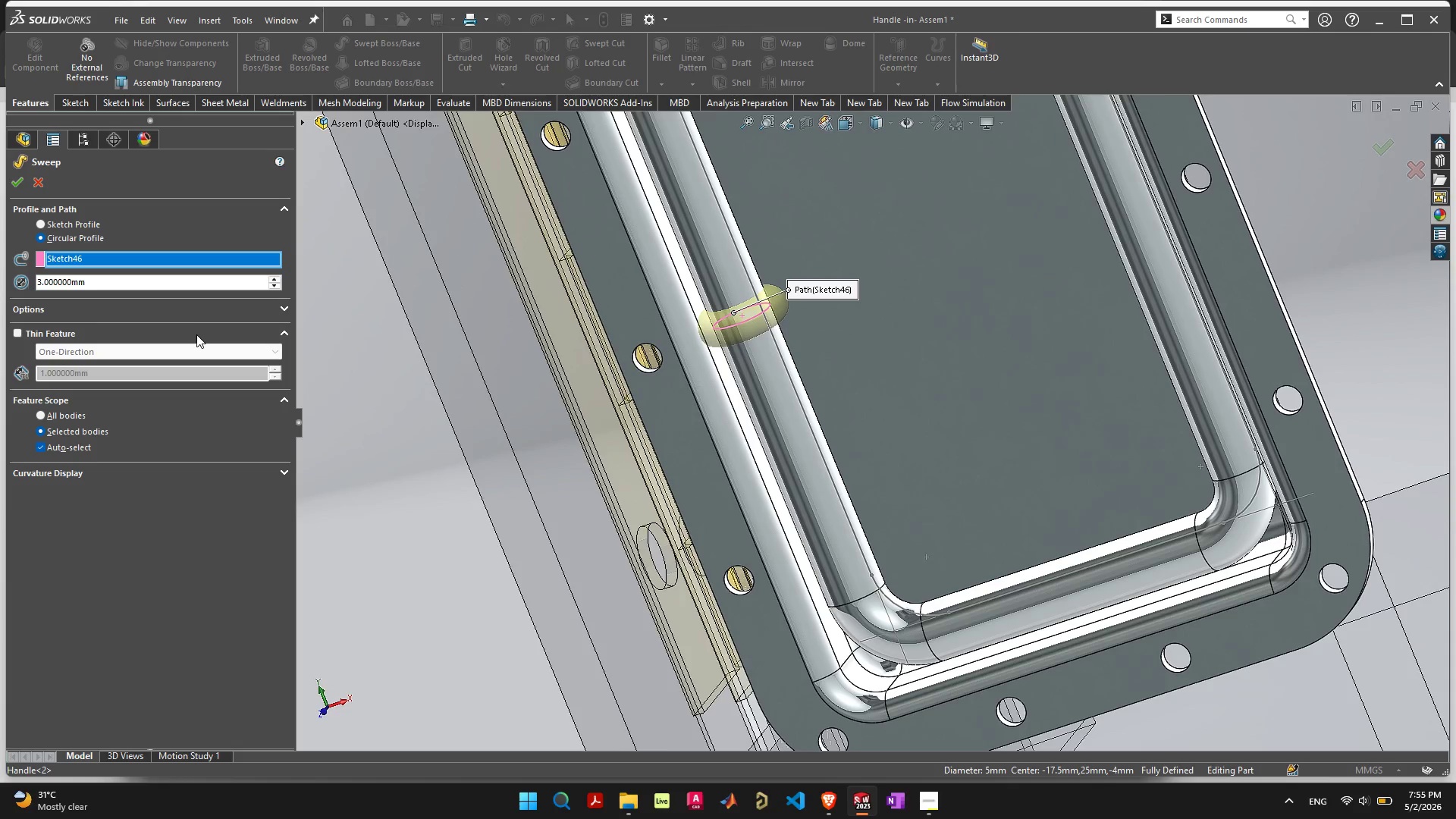 
left_click([196, 334])
 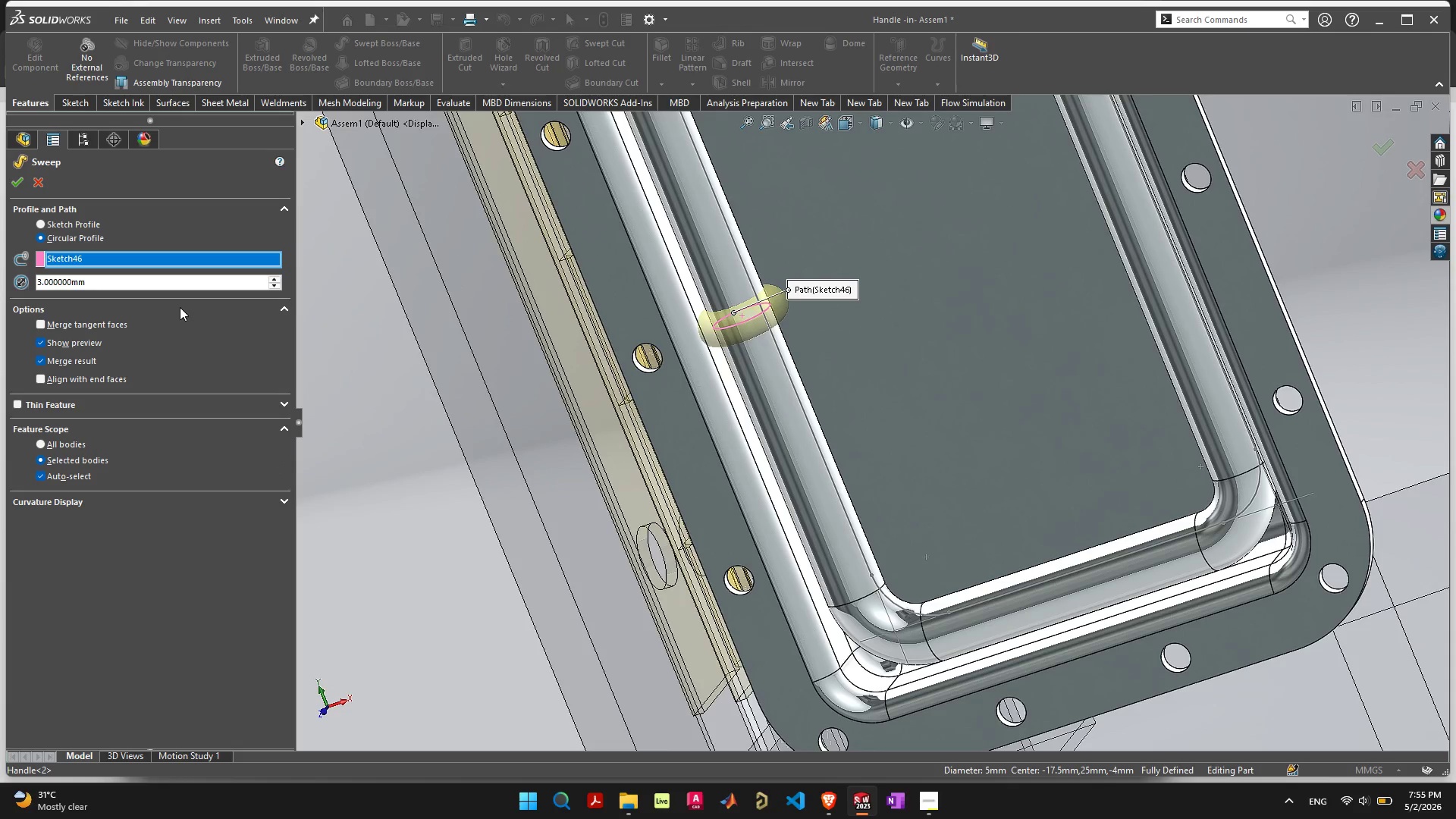 
left_click([180, 307])
 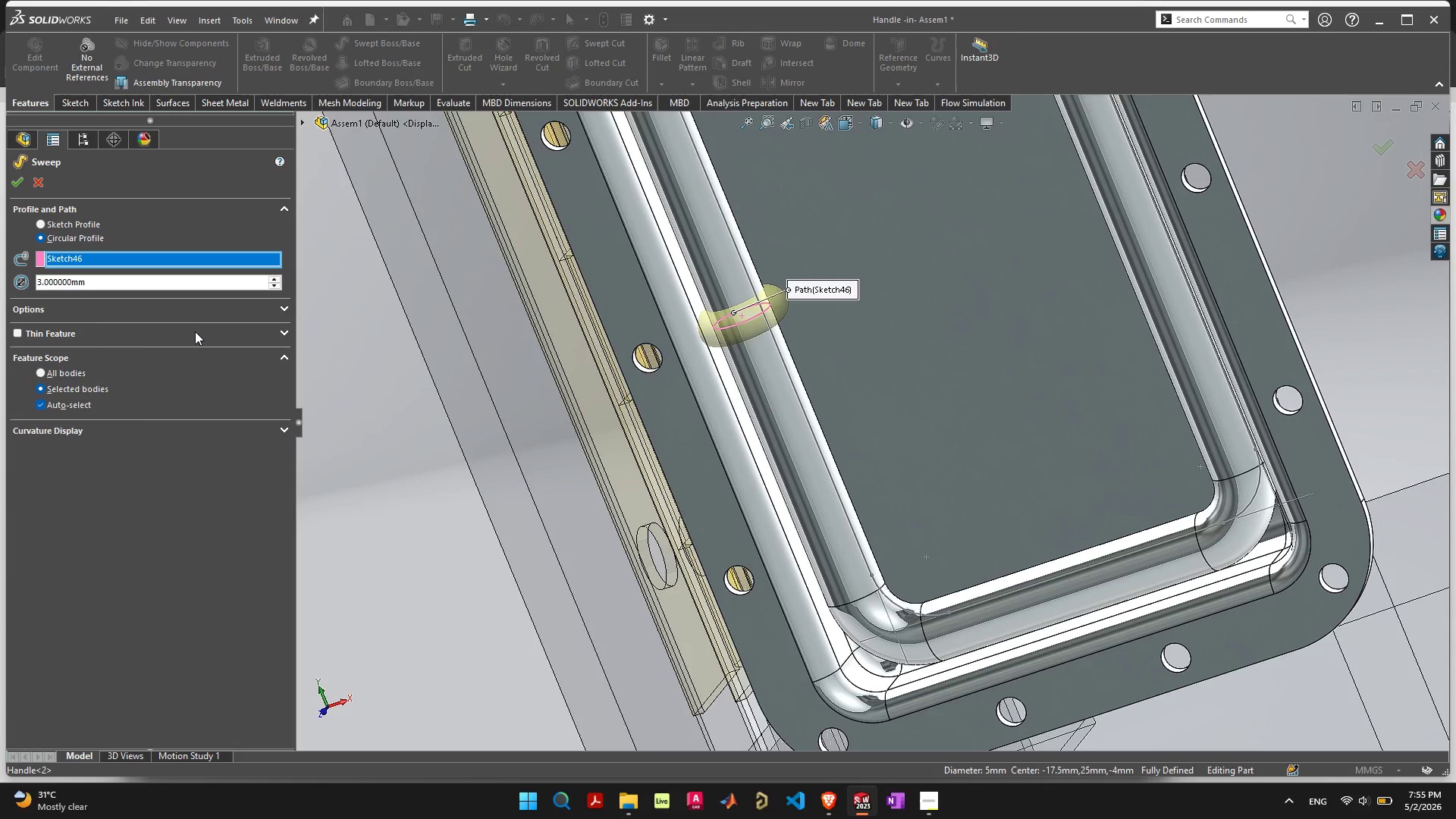 
wait(5.2)
 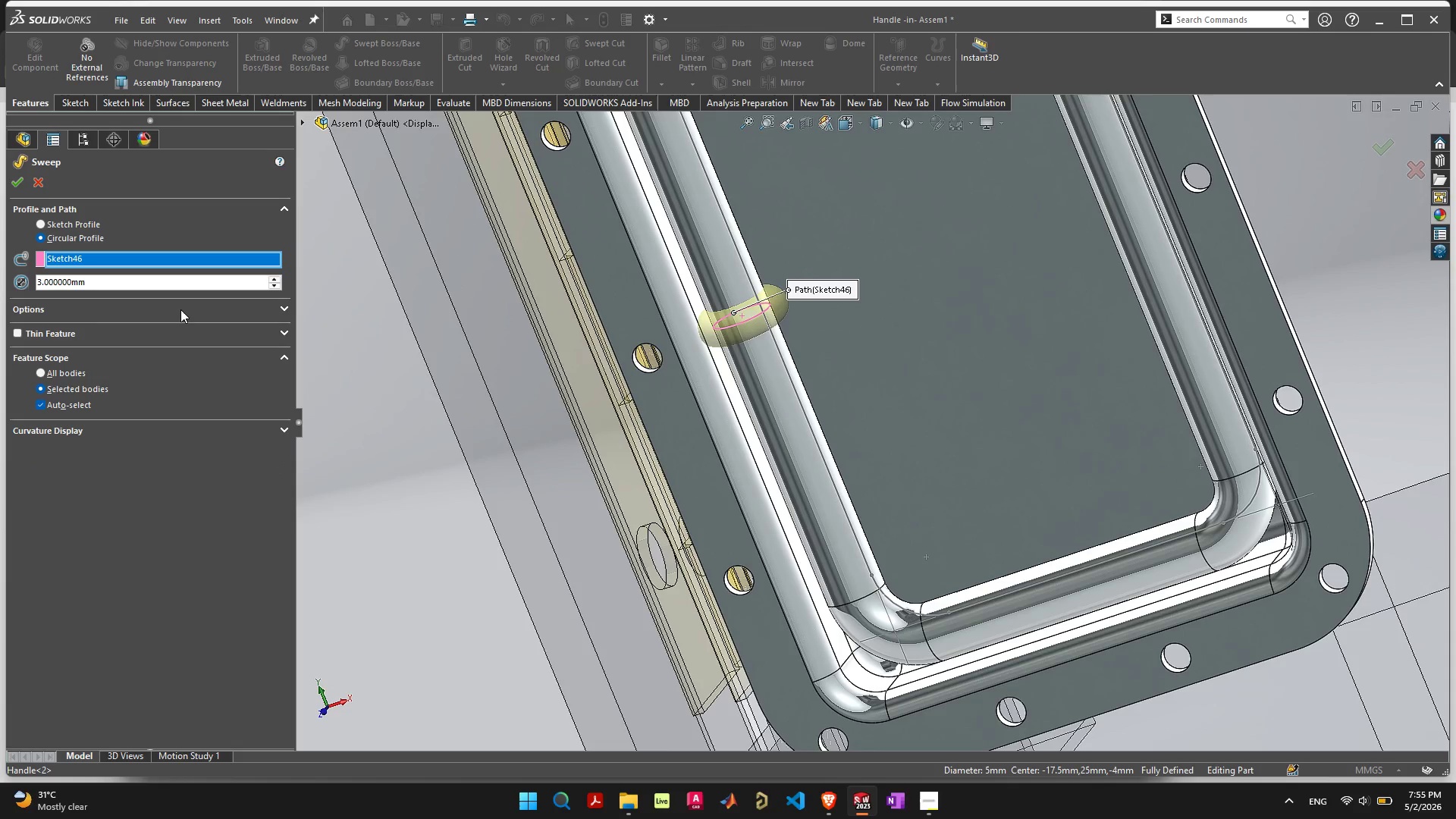 
left_click([36, 177])
 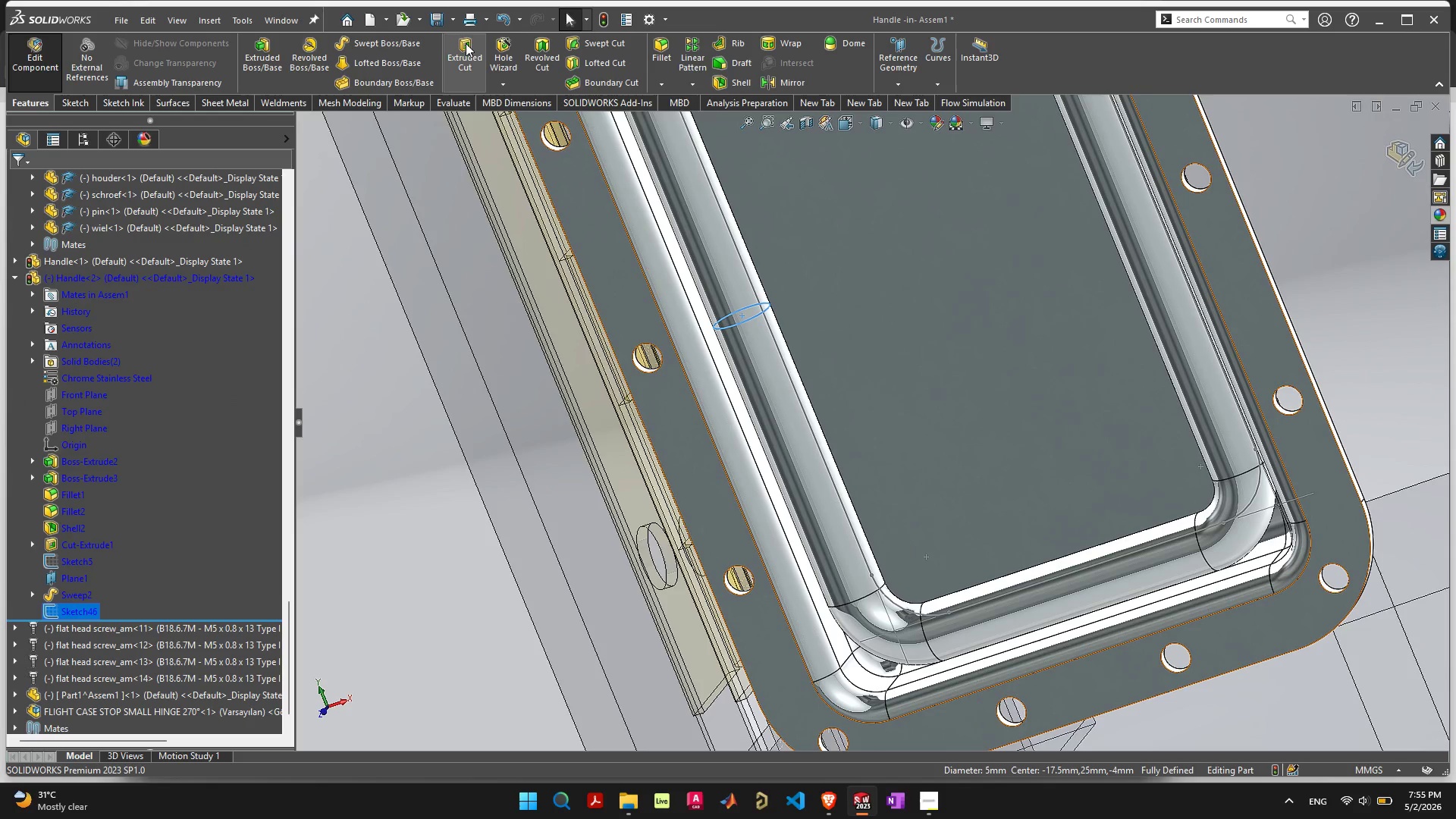 
left_click([267, 52])
 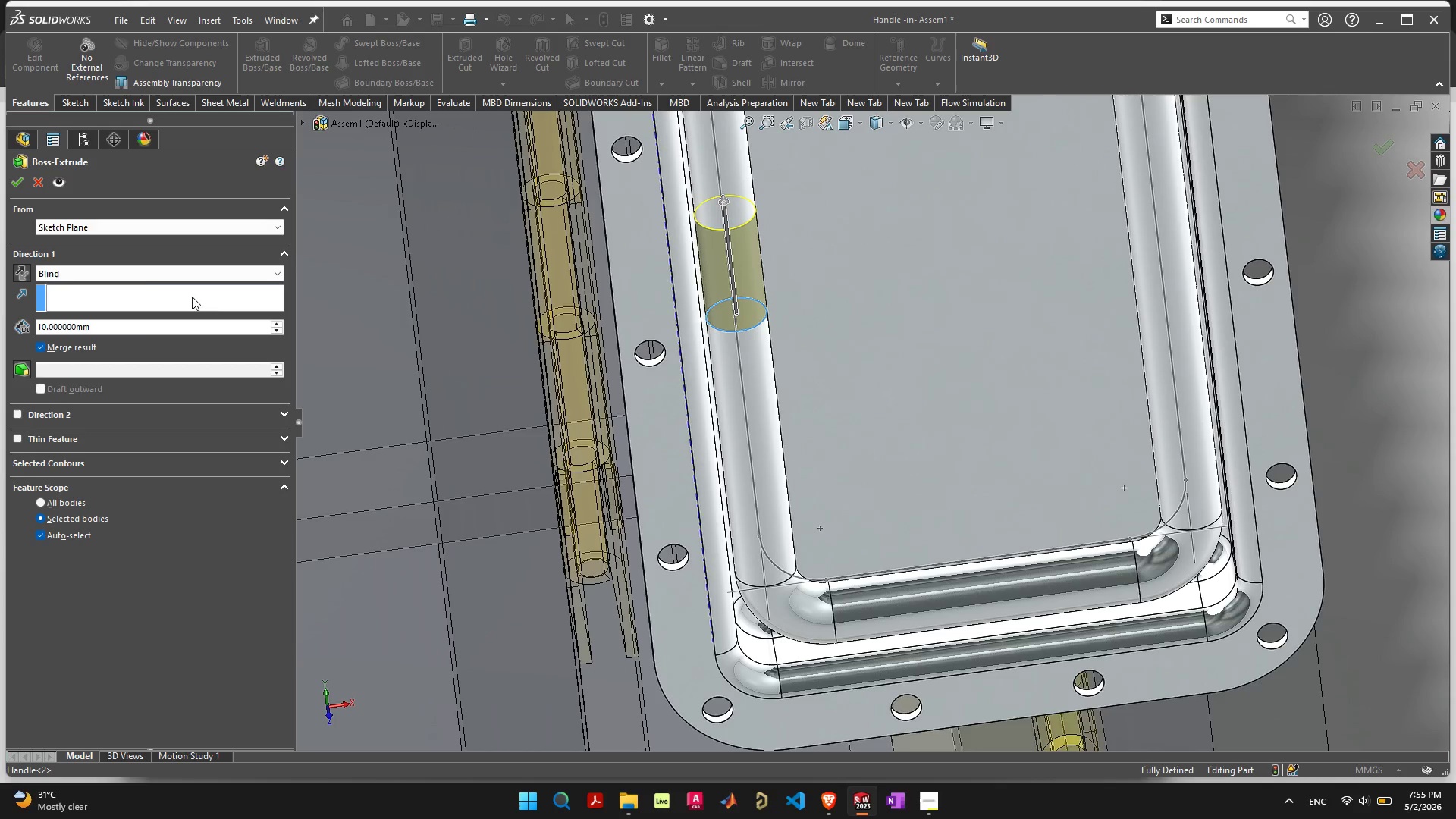 
wait(33.73)
 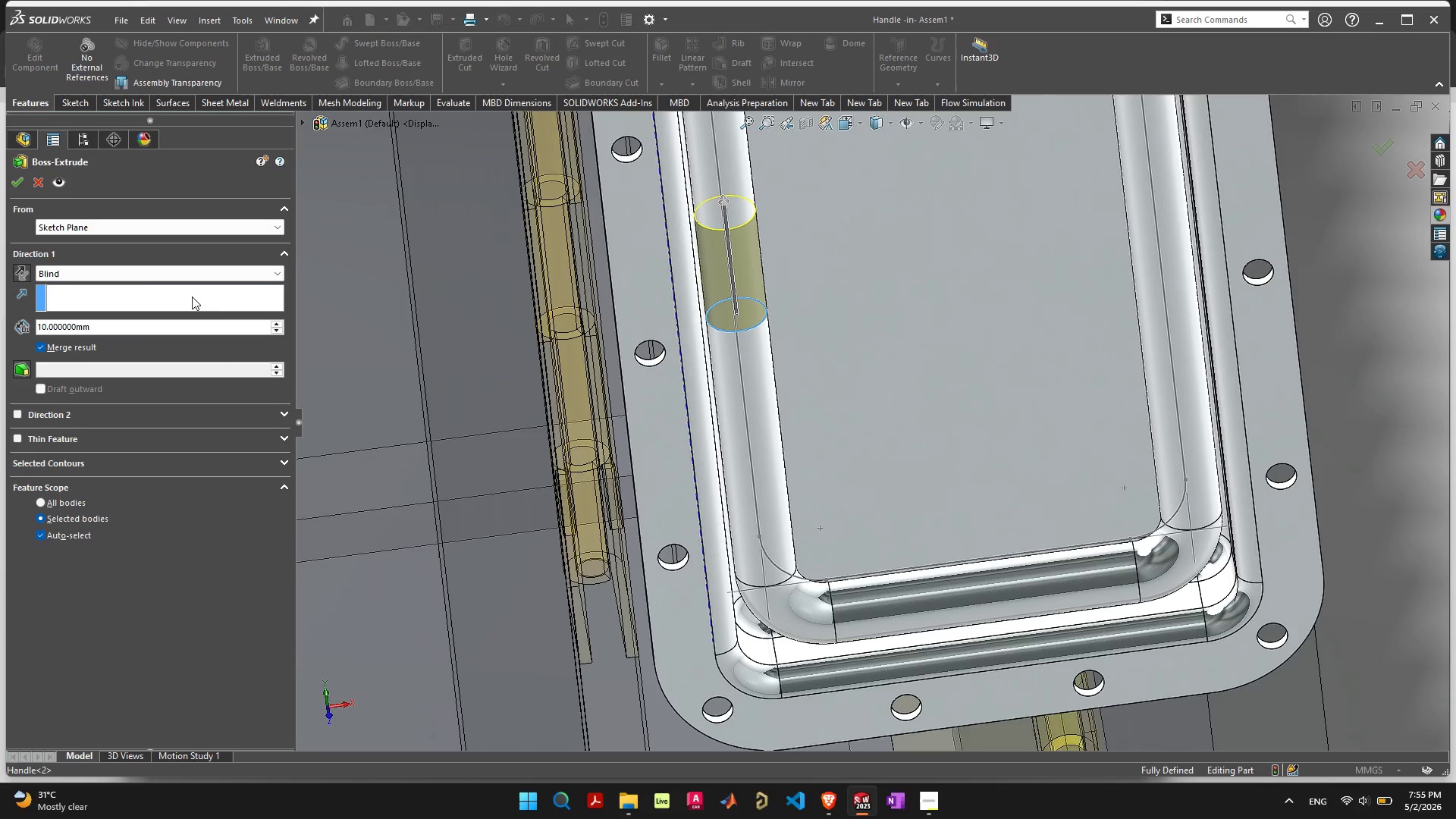 
left_click([122, 275])
 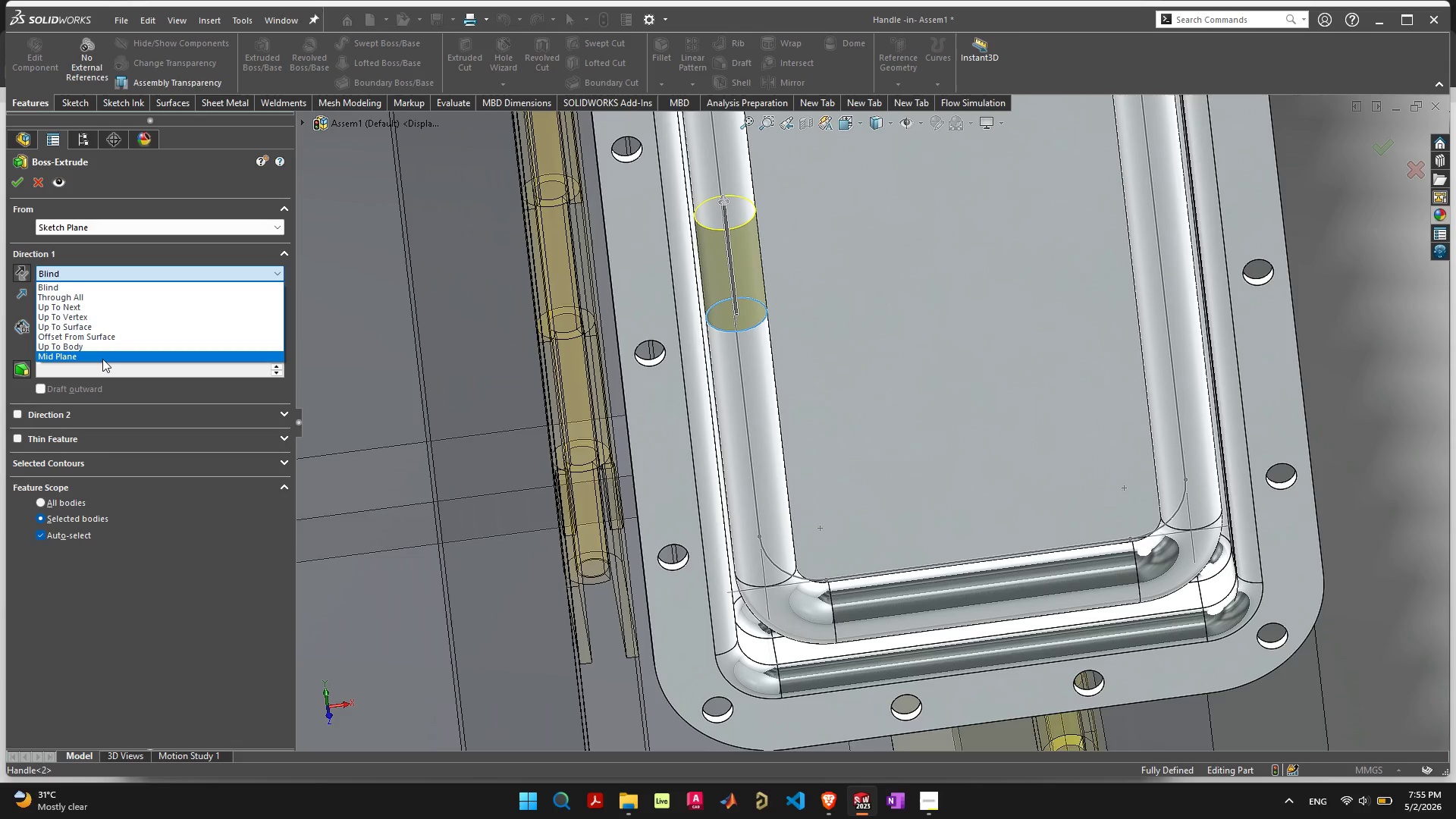 
left_click([102, 358])
 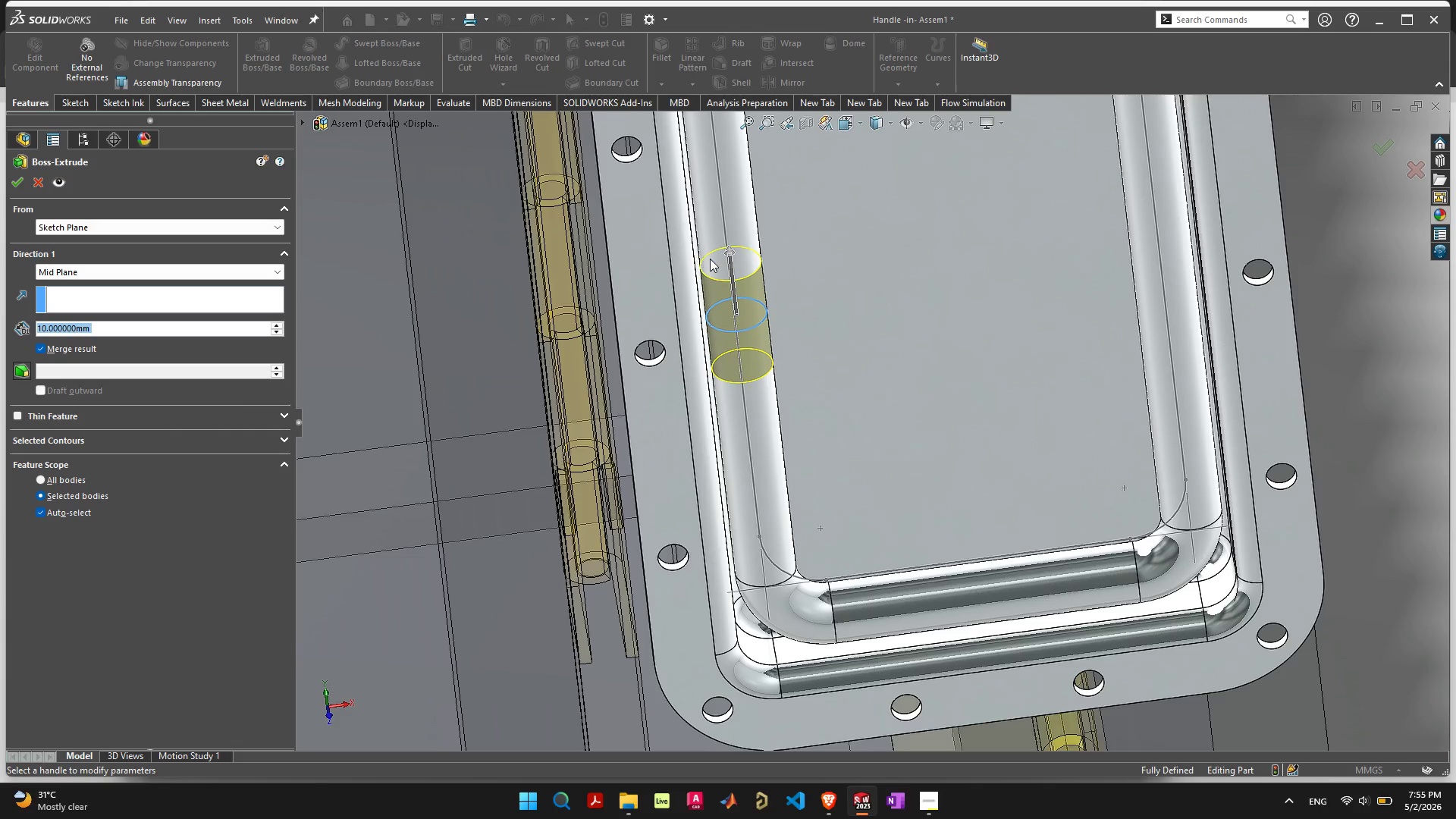 
left_click_drag(start_coordinate=[728, 254], to_coordinate=[703, 185])
 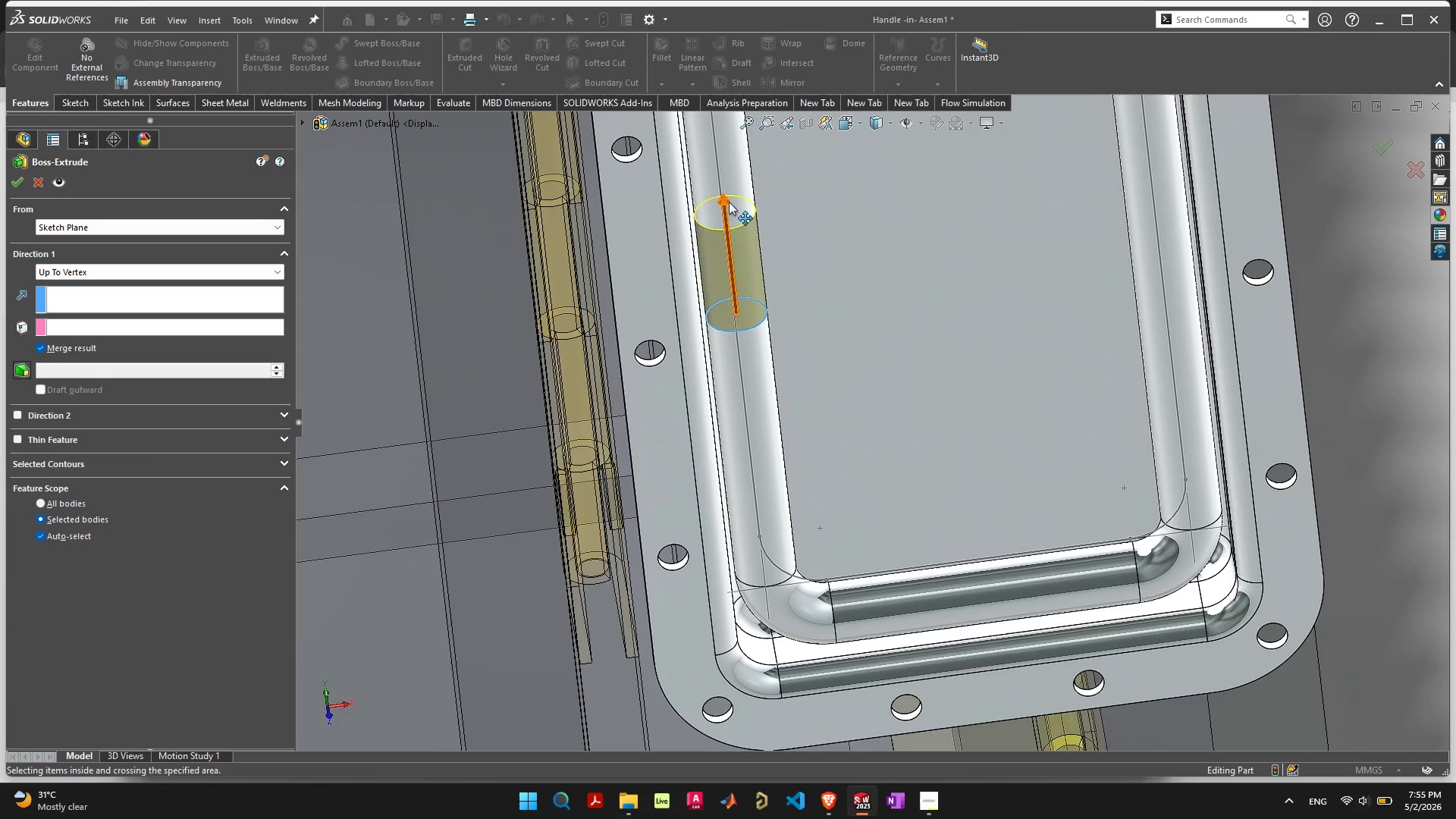 
left_click_drag(start_coordinate=[726, 202], to_coordinate=[720, 165])
 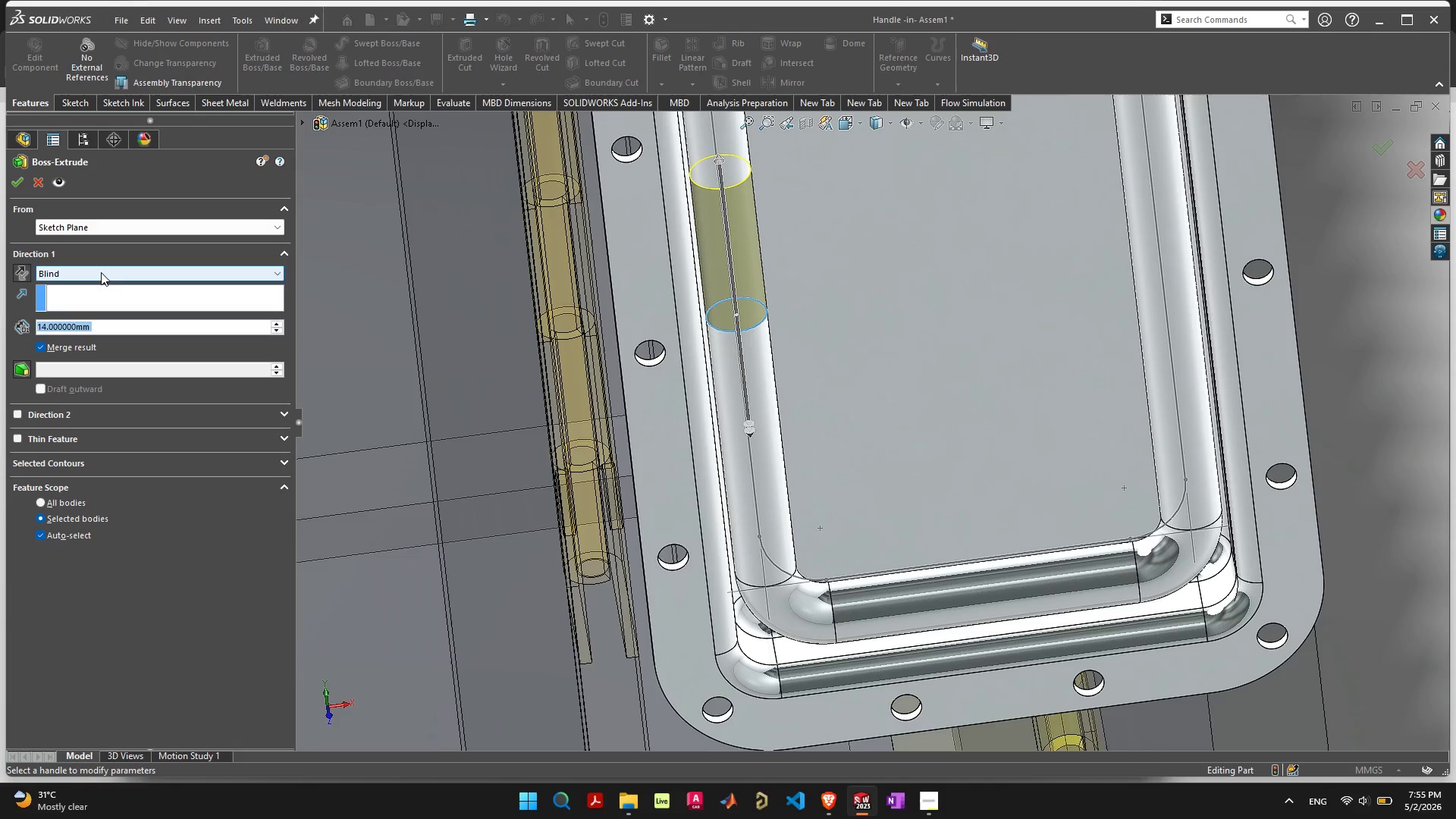 
left_click([101, 270])
 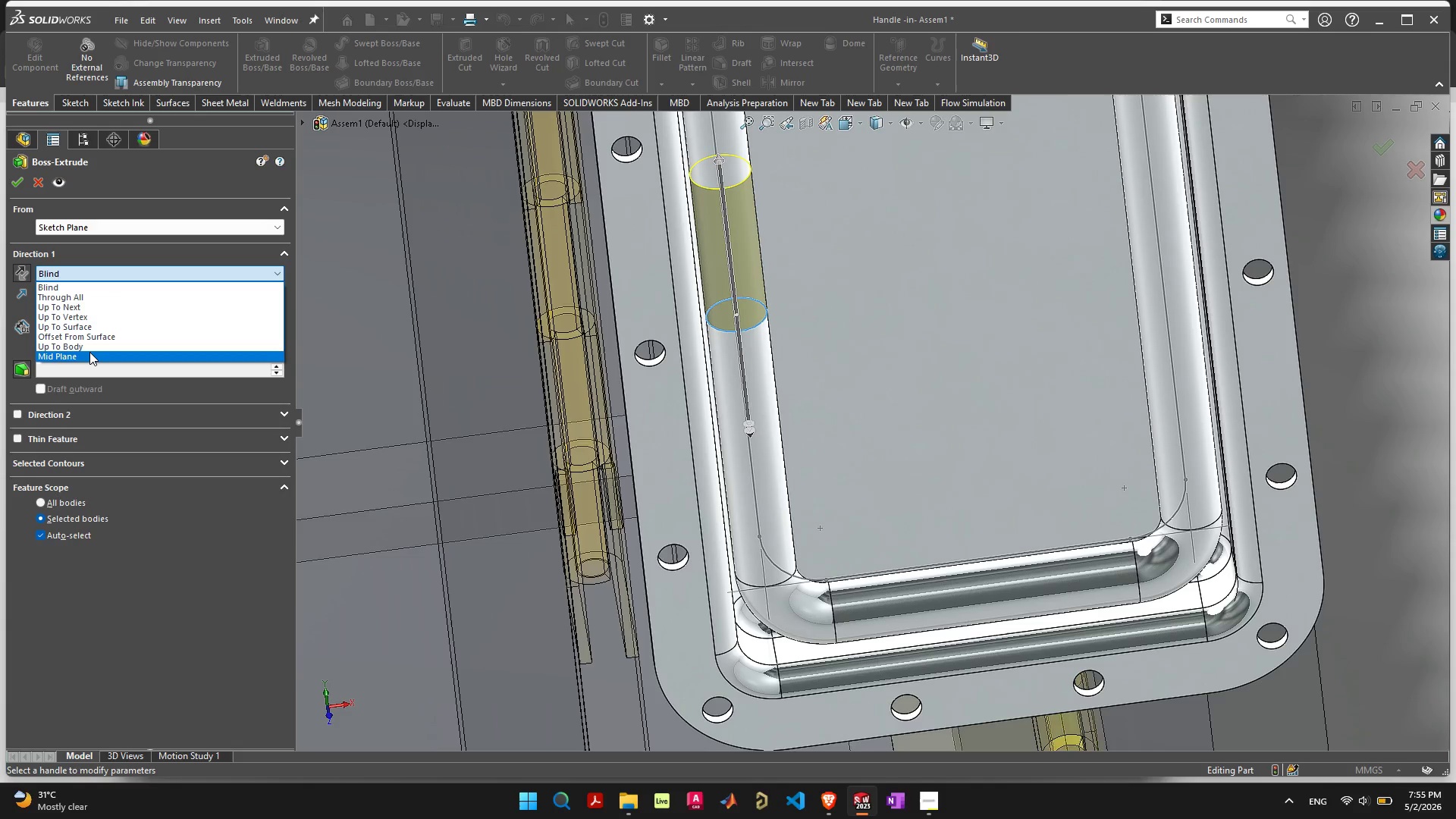 
left_click([89, 352])
 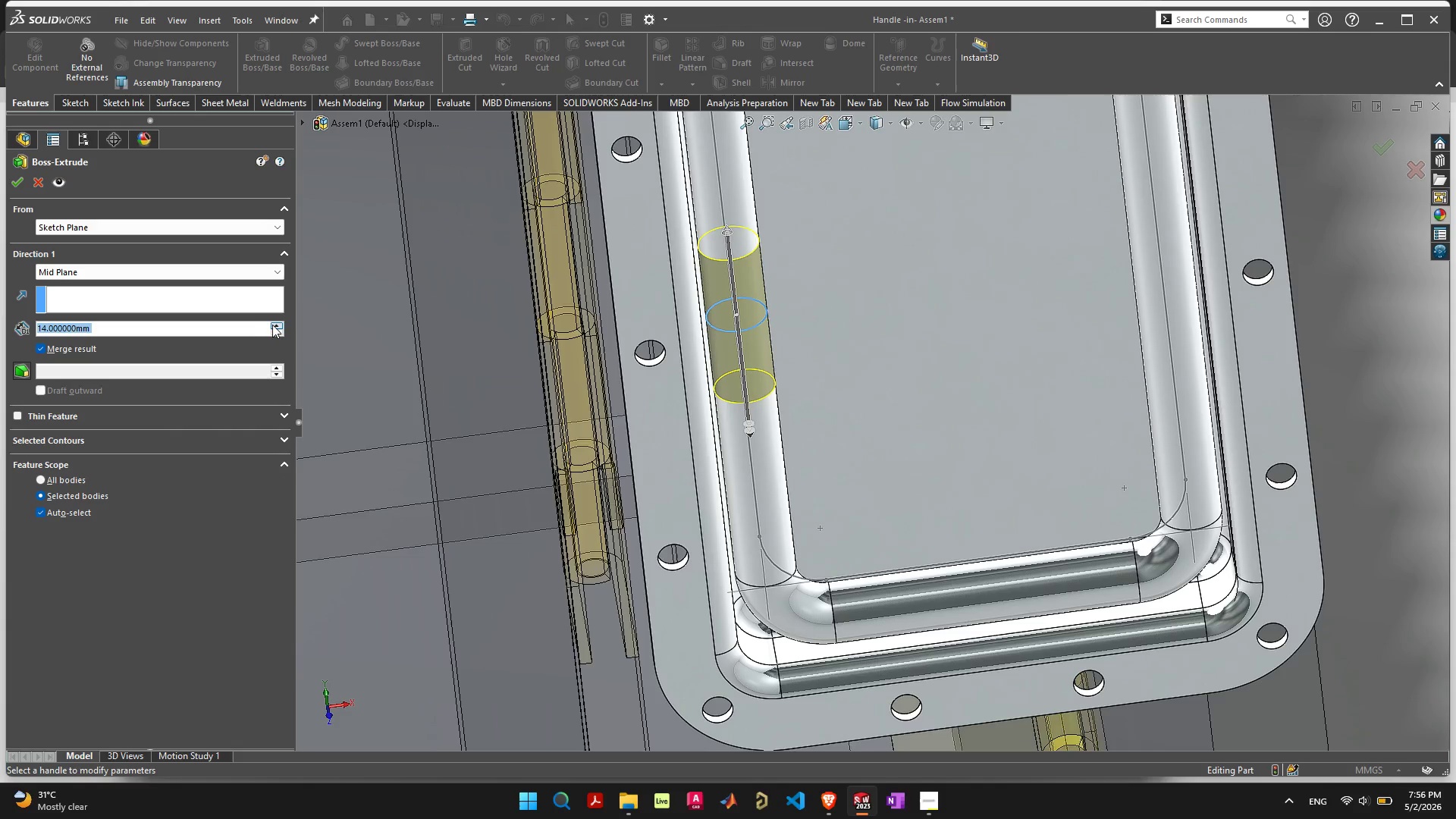 
left_click([275, 324])
 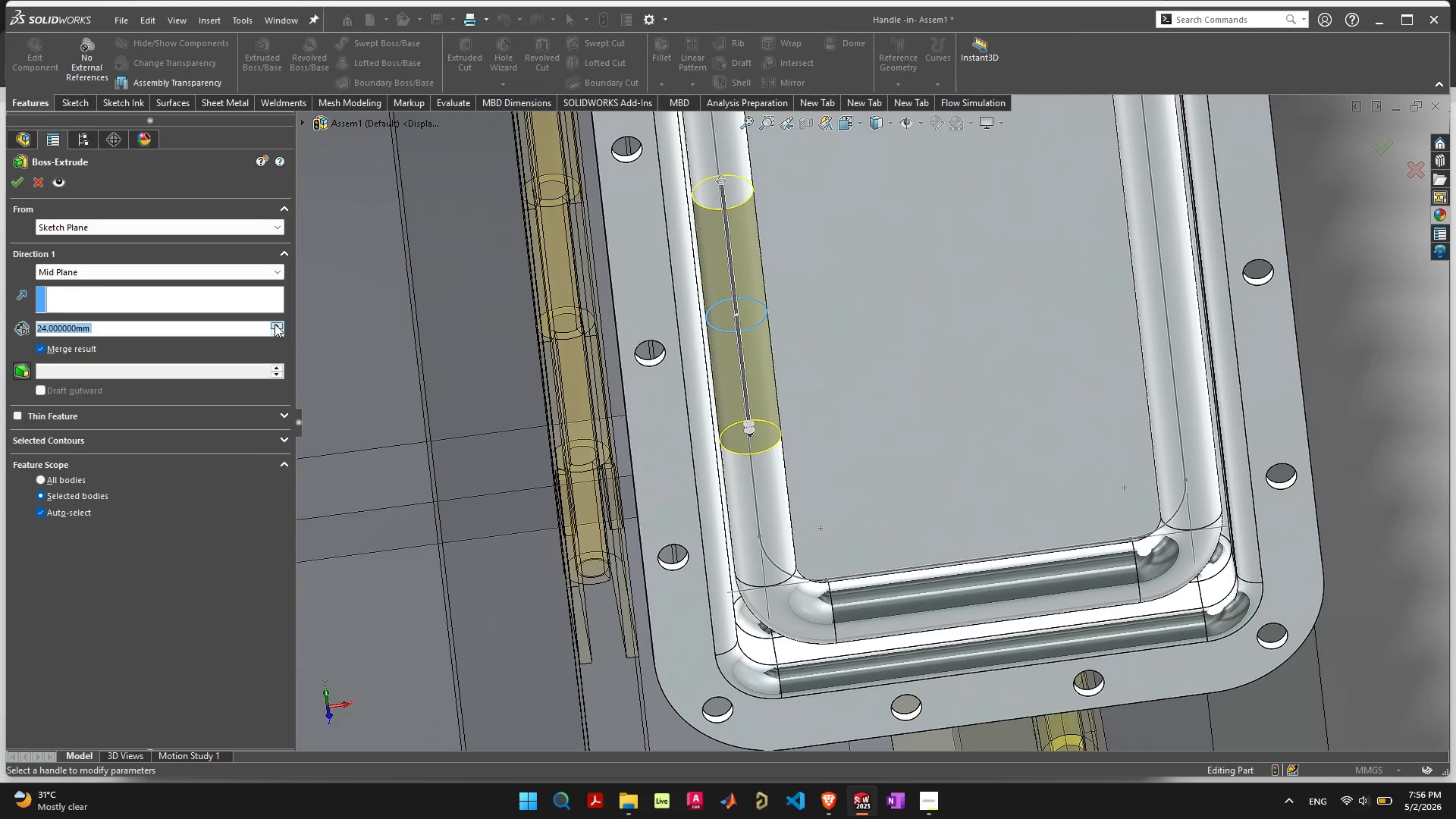 
left_click([275, 324])
 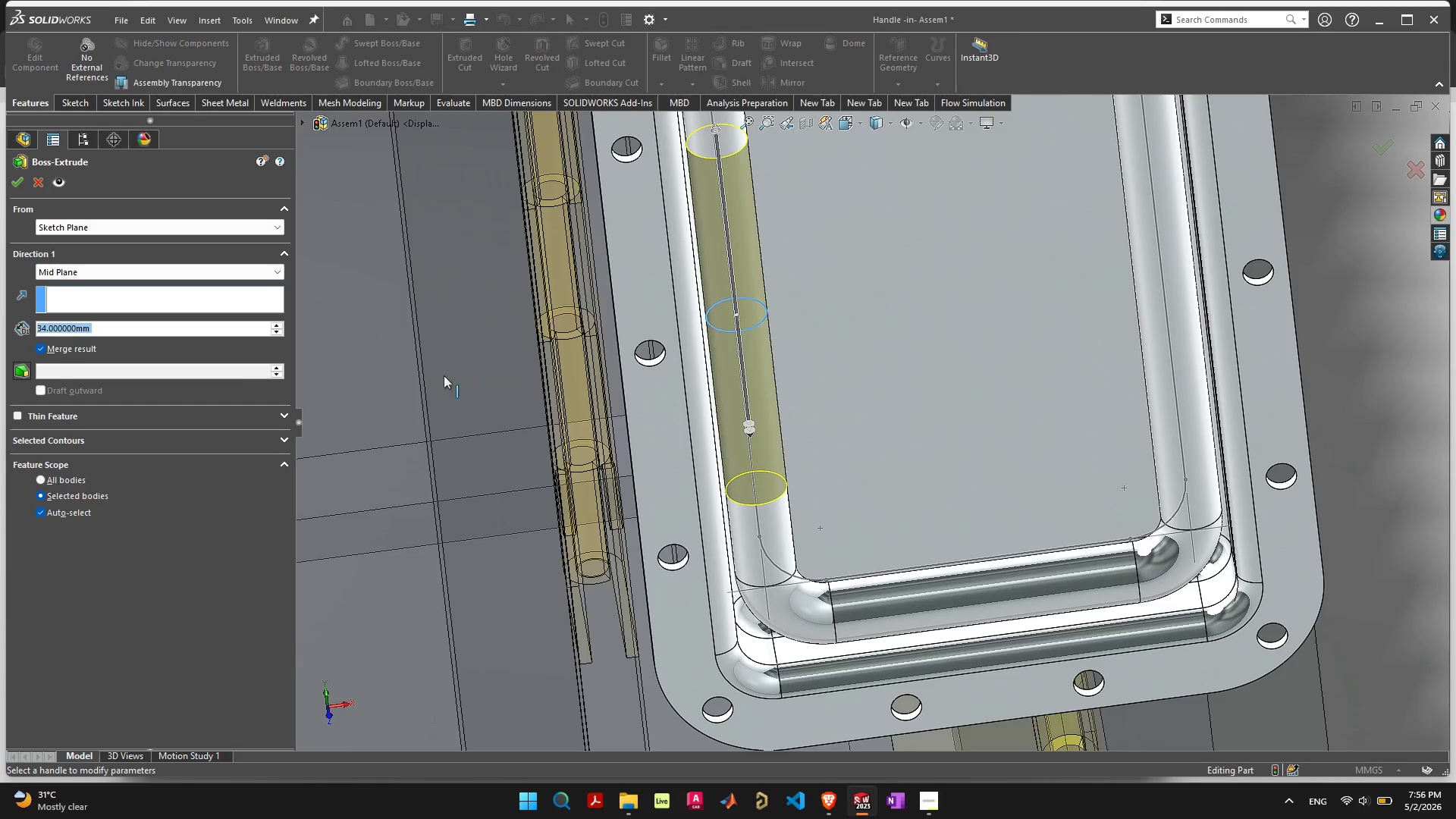 
scroll: coordinate [472, 379], scroll_direction: down, amount: 5.0
 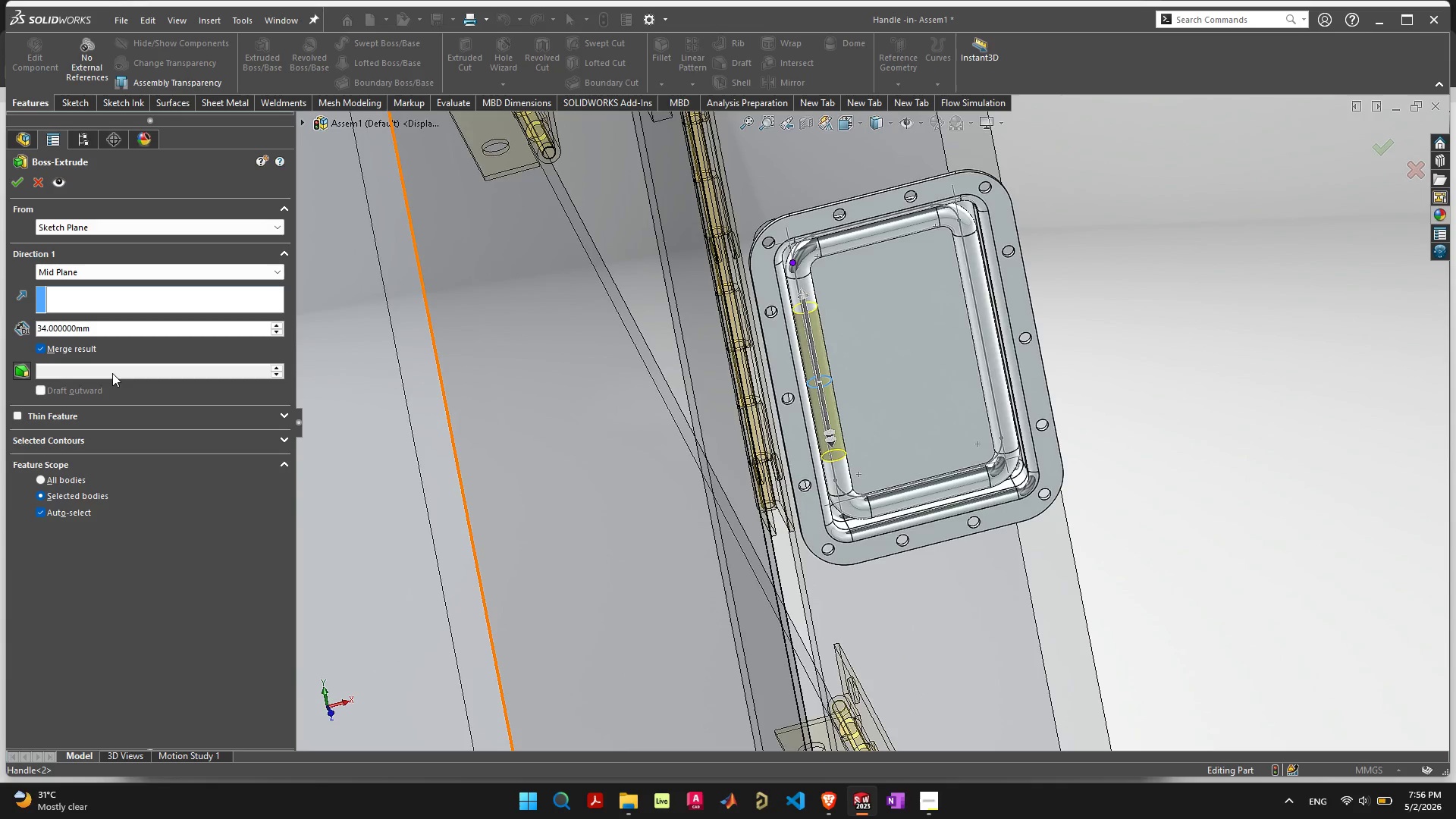 
wait(10.07)
 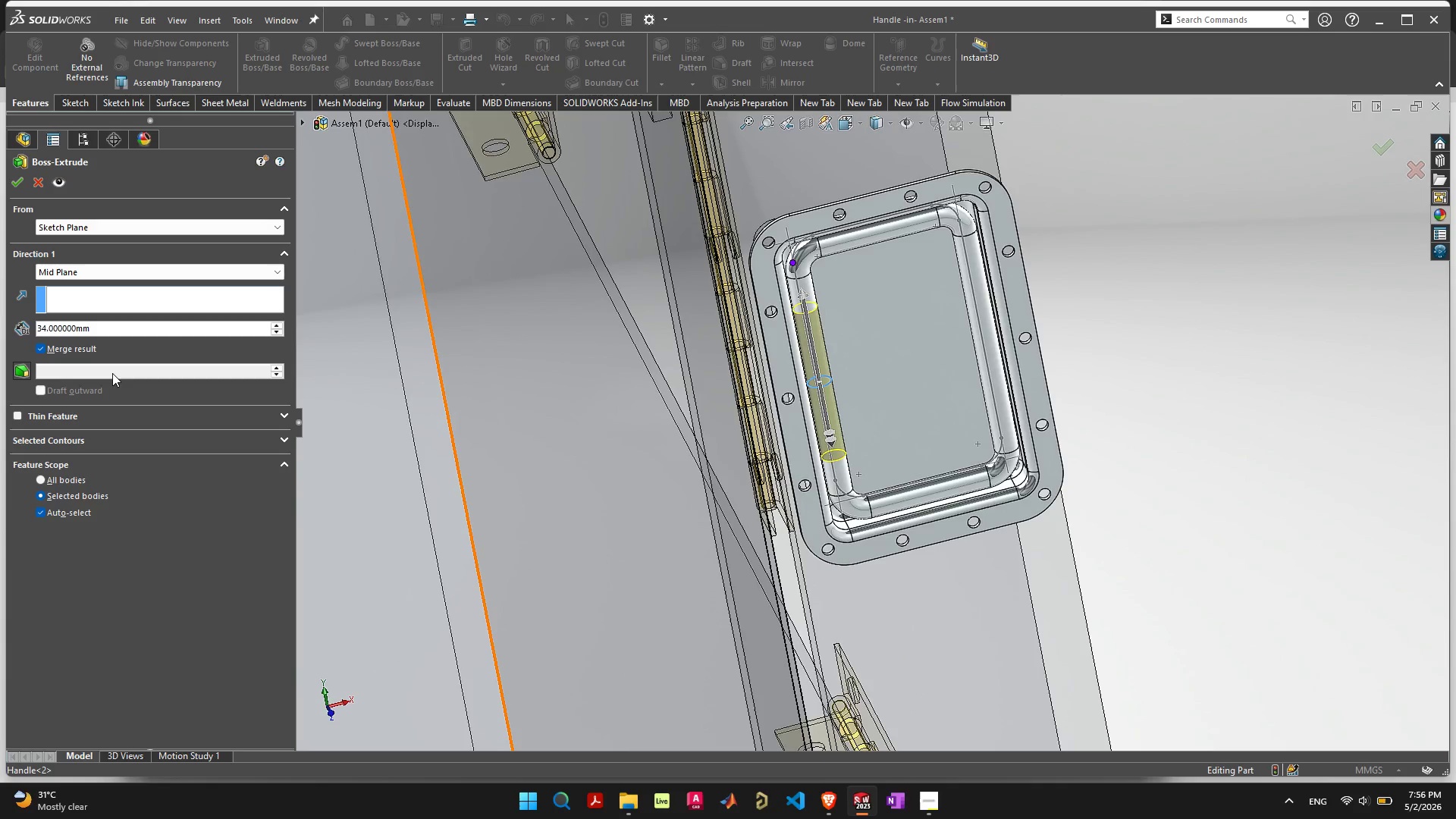 
left_click([110, 441])
 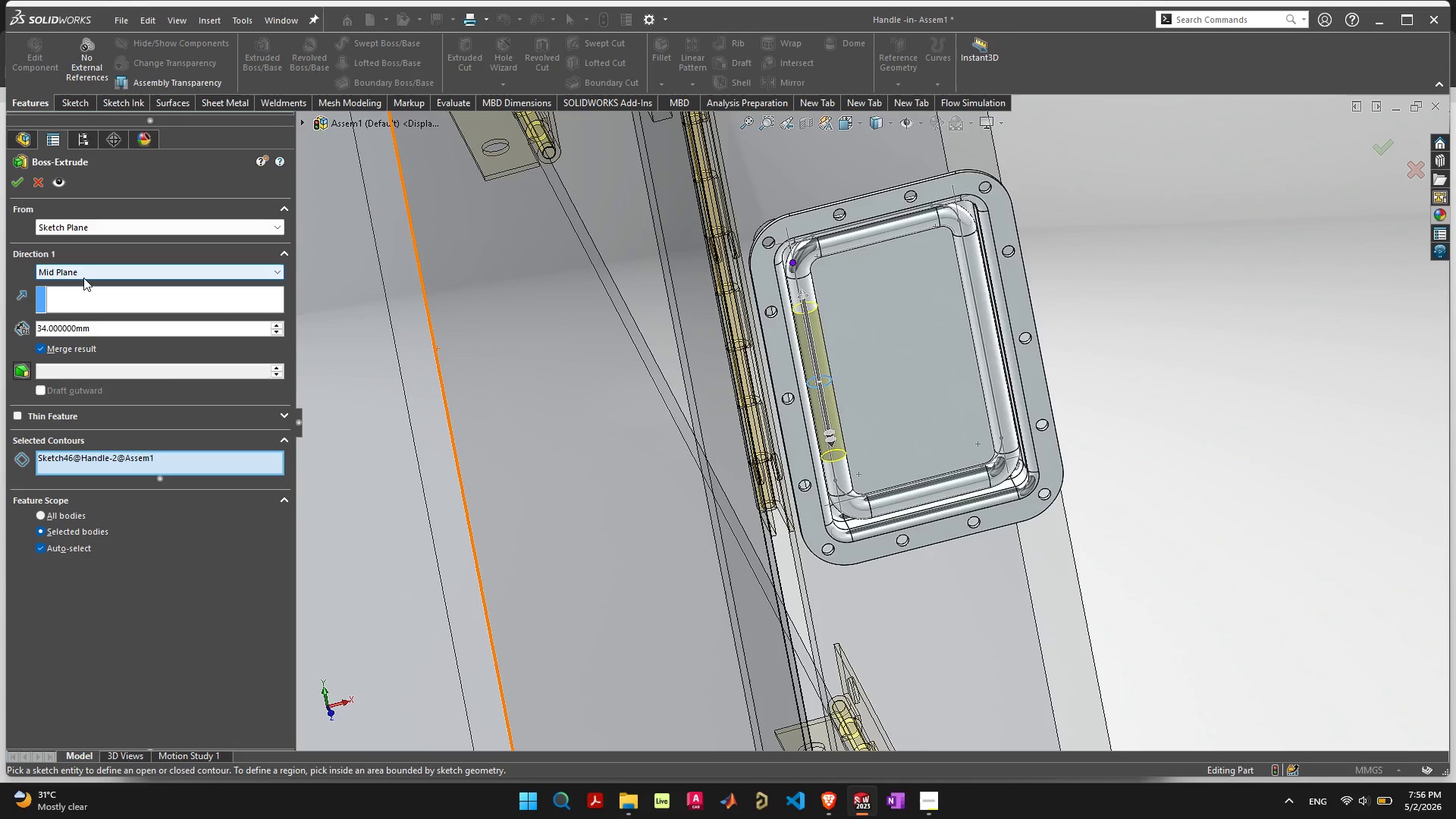 
wait(5.62)
 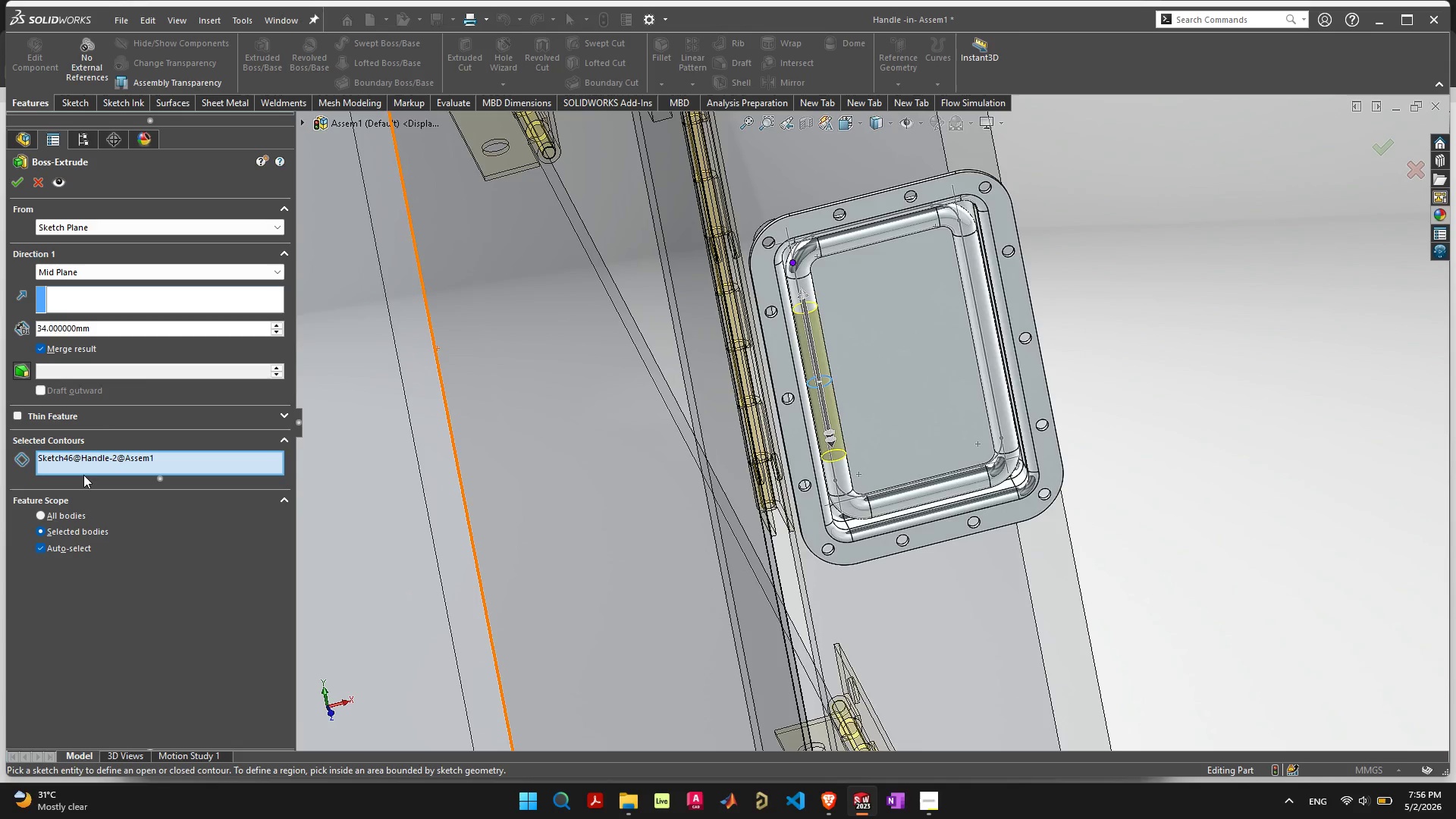 
left_click([20, 182])
 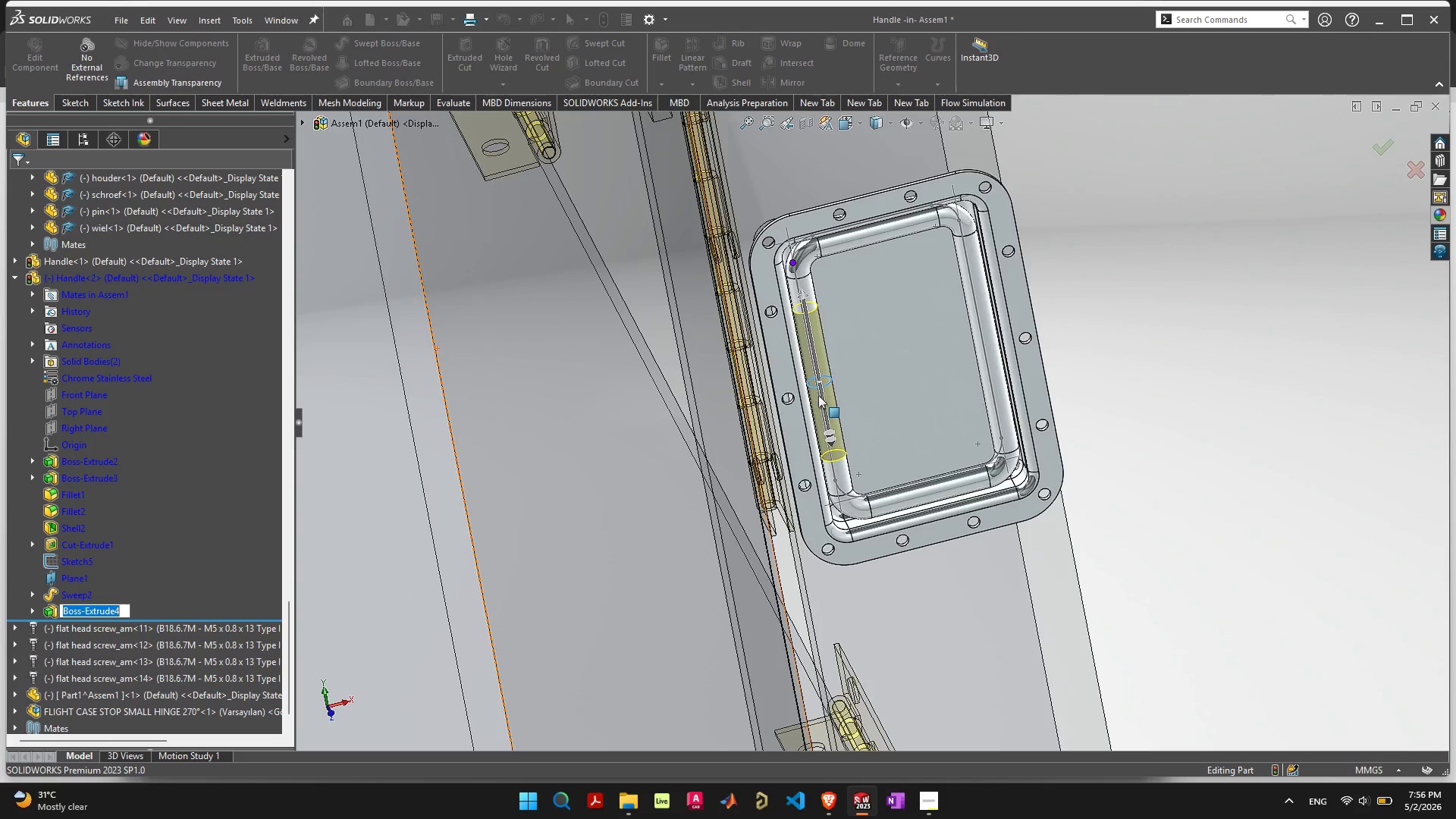 
wait(8.34)
 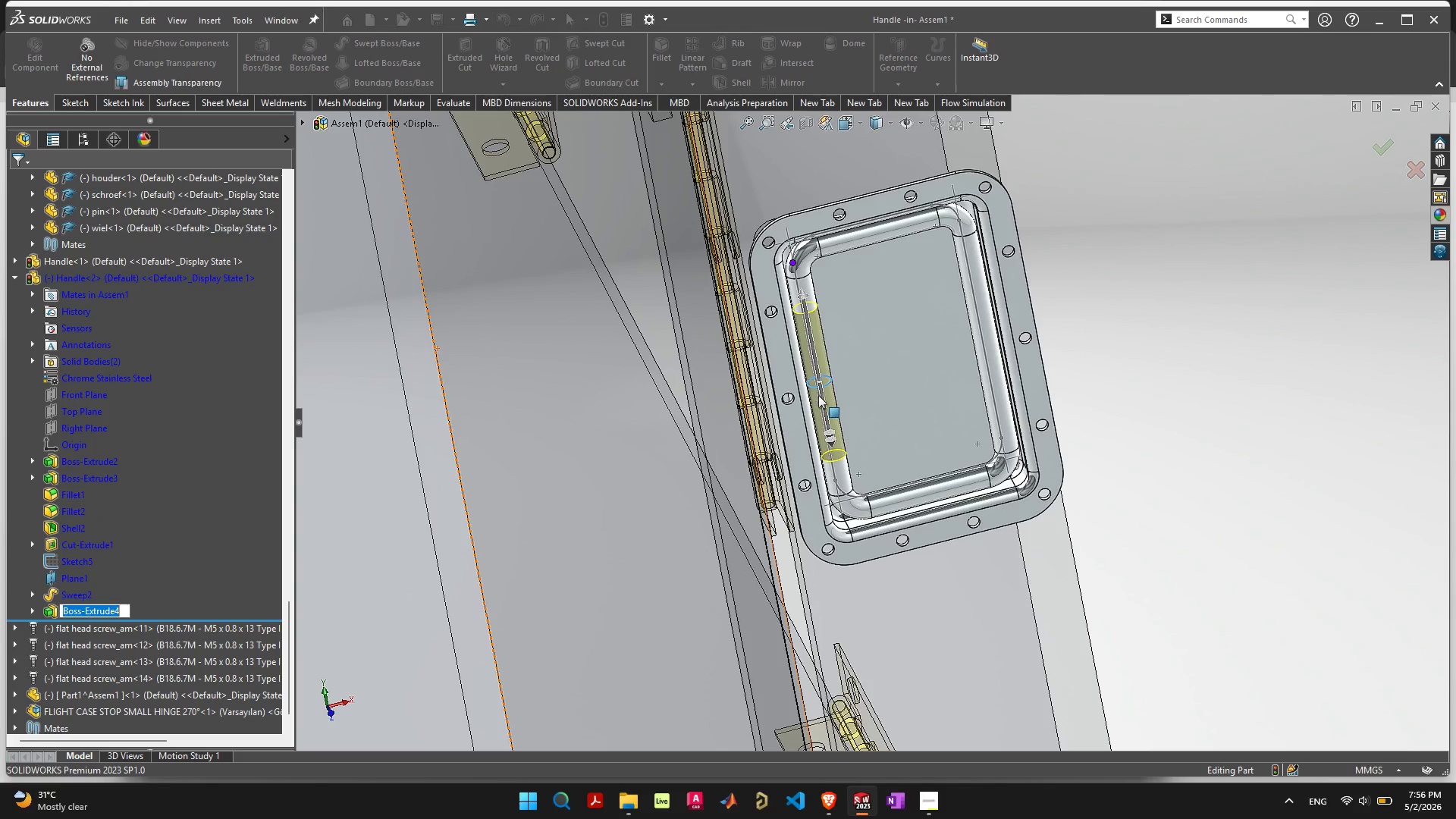 
left_click([52, 614])
 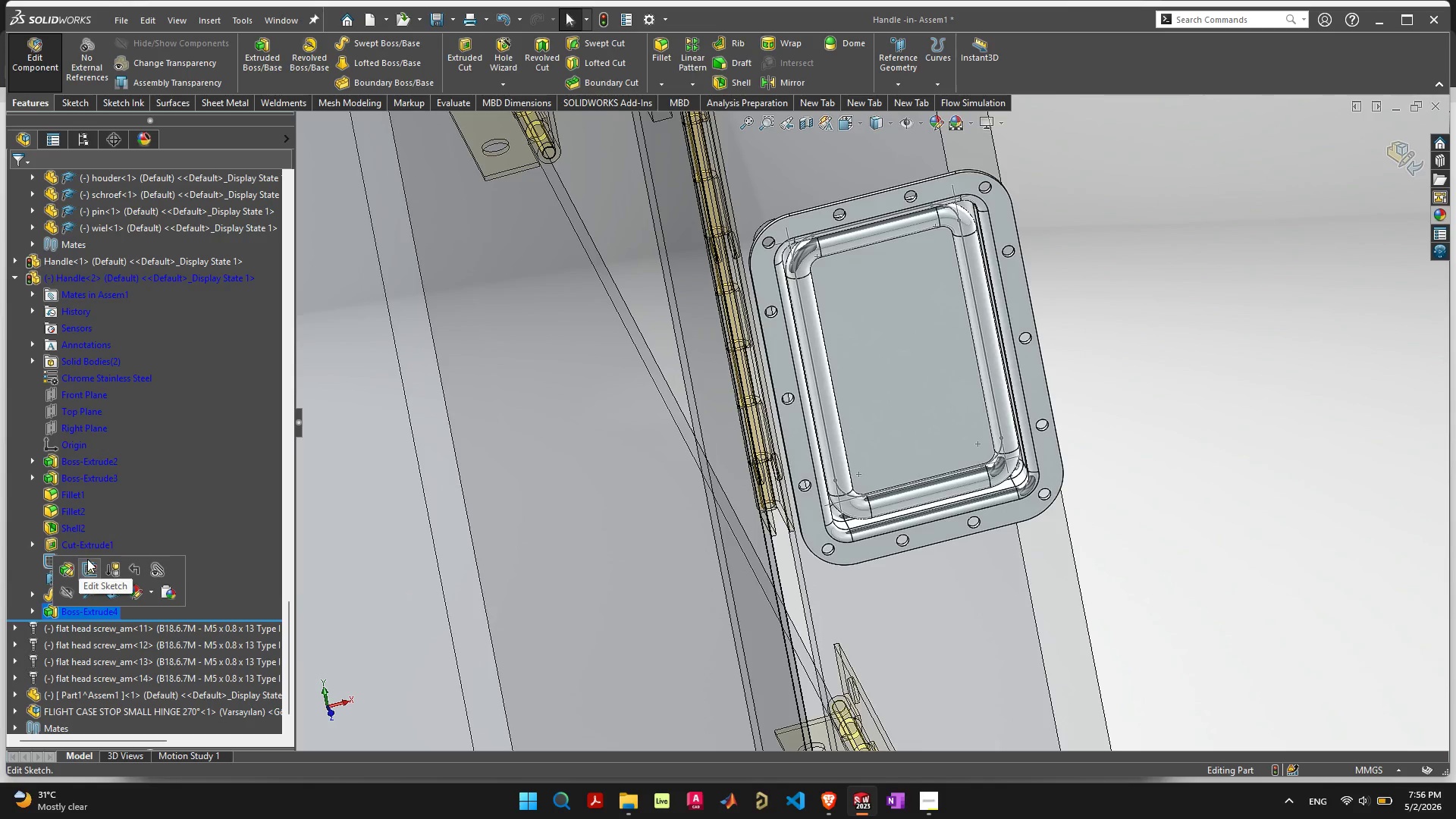 
left_click([89, 570])
 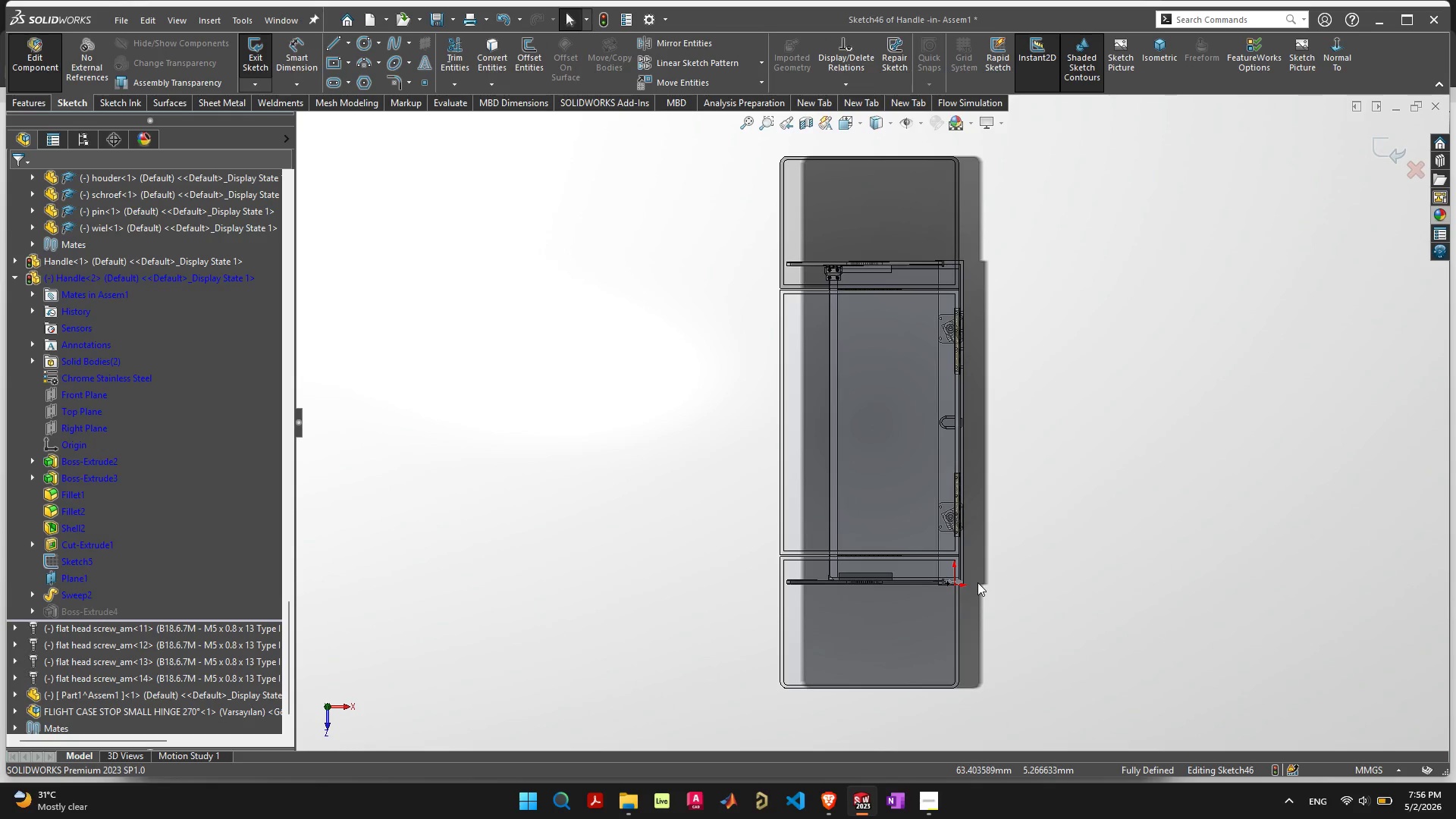 
wait(7.28)
 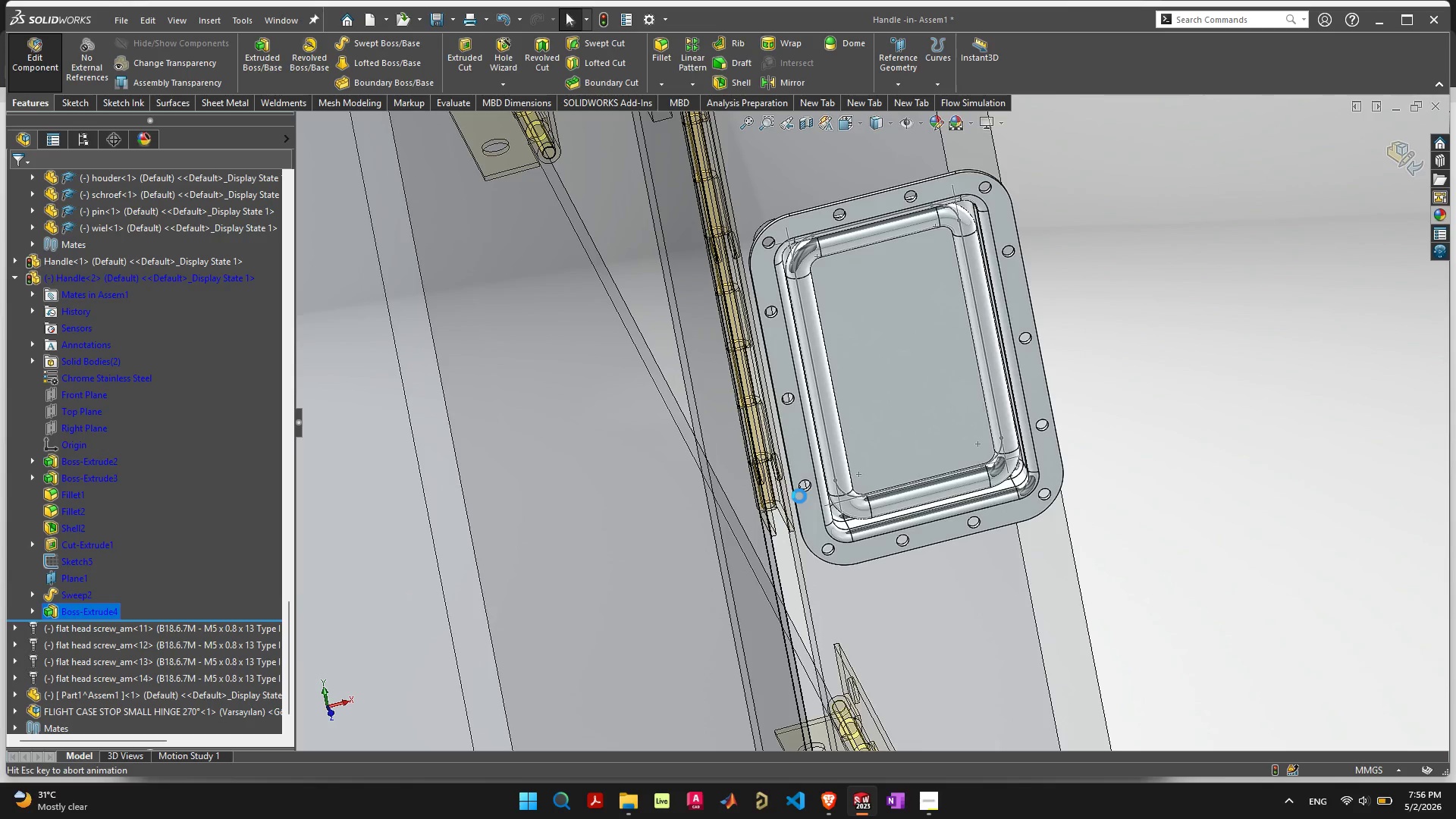 
scroll: coordinate [971, 498], scroll_direction: up, amount: 5.0
 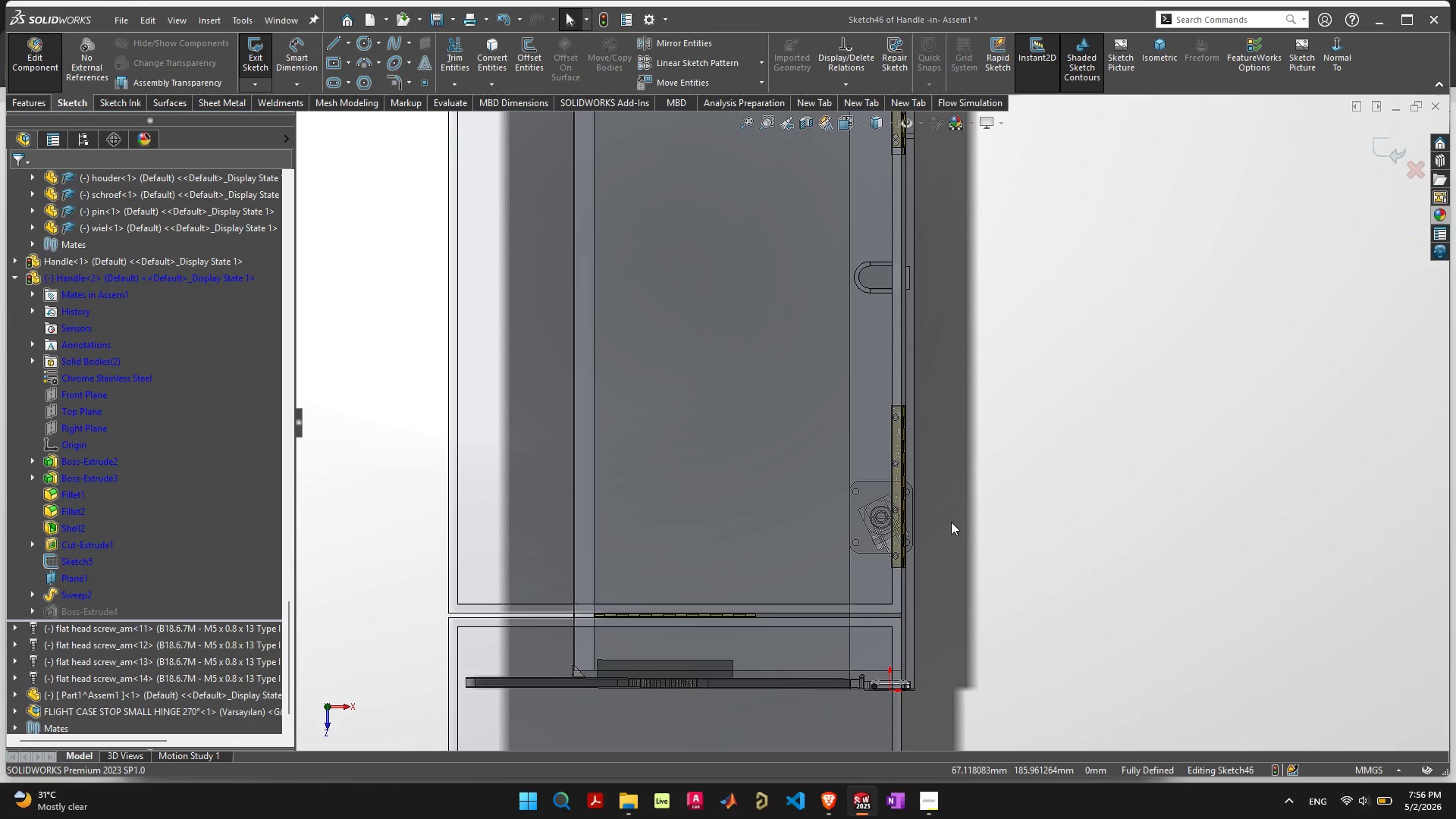 
scroll: coordinate [950, 522], scroll_direction: down, amount: 5.0
 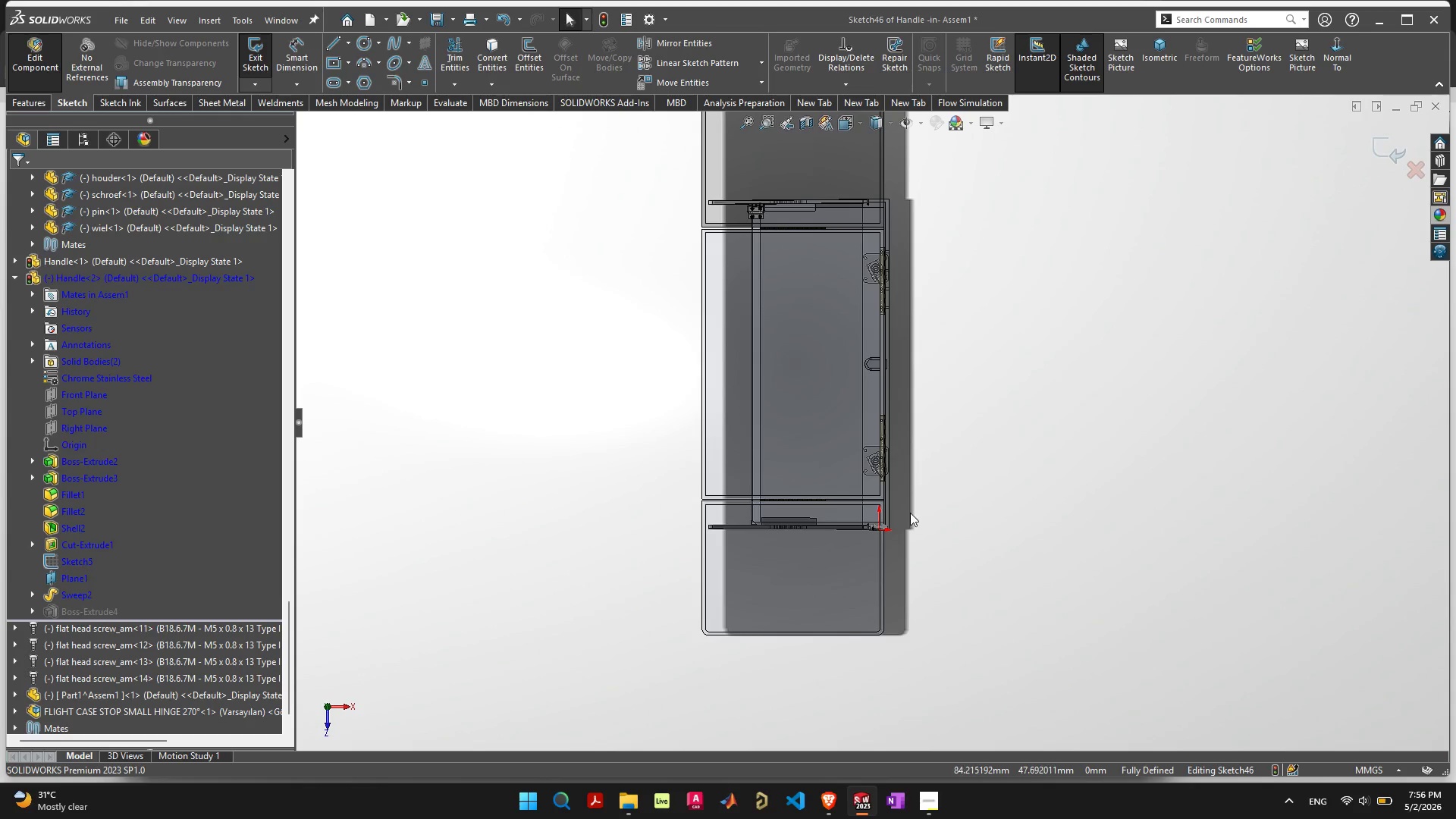 
scroll: coordinate [927, 472], scroll_direction: up, amount: 20.0
 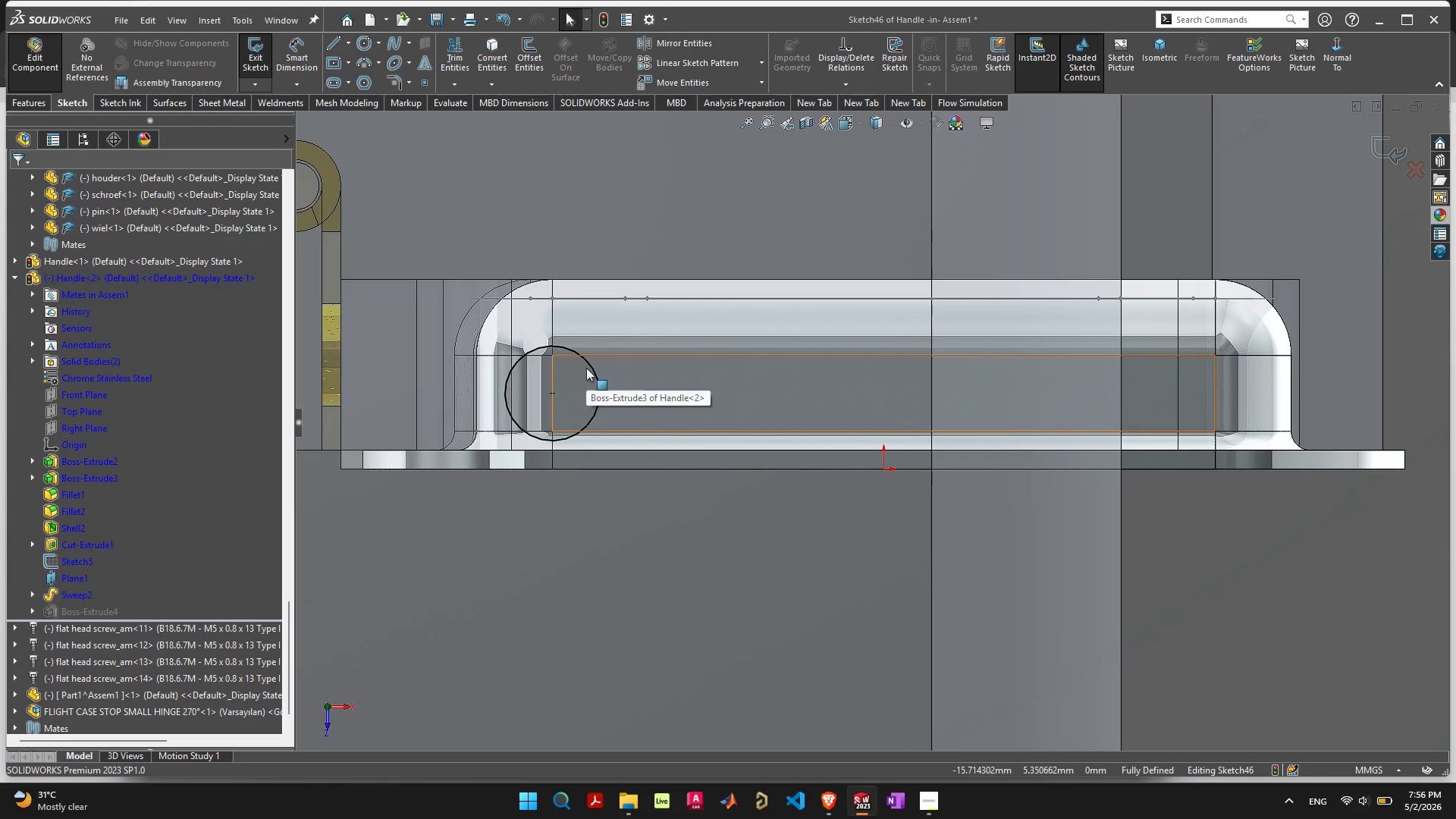 
left_click([588, 366])
 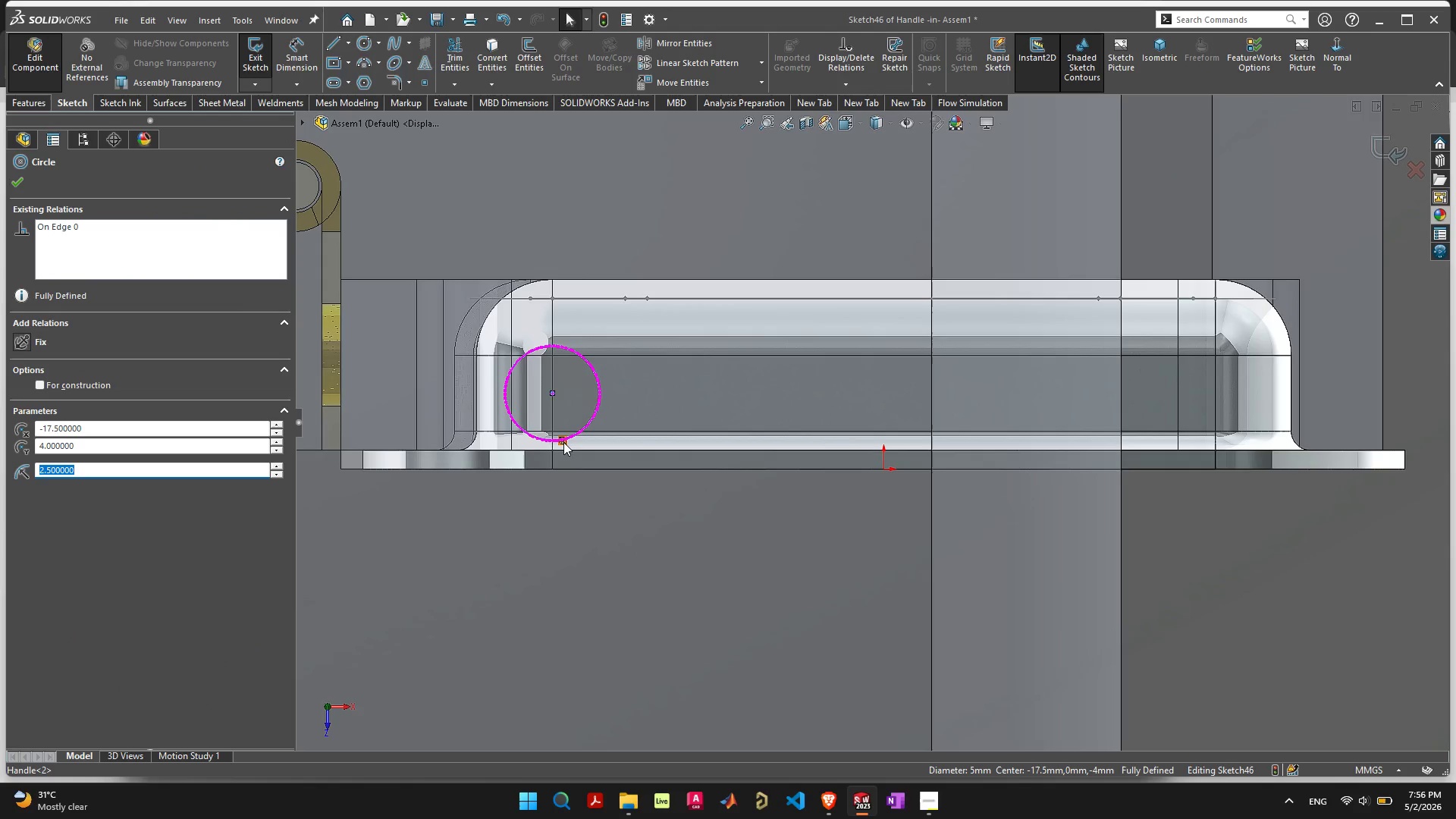 
left_click([563, 443])
 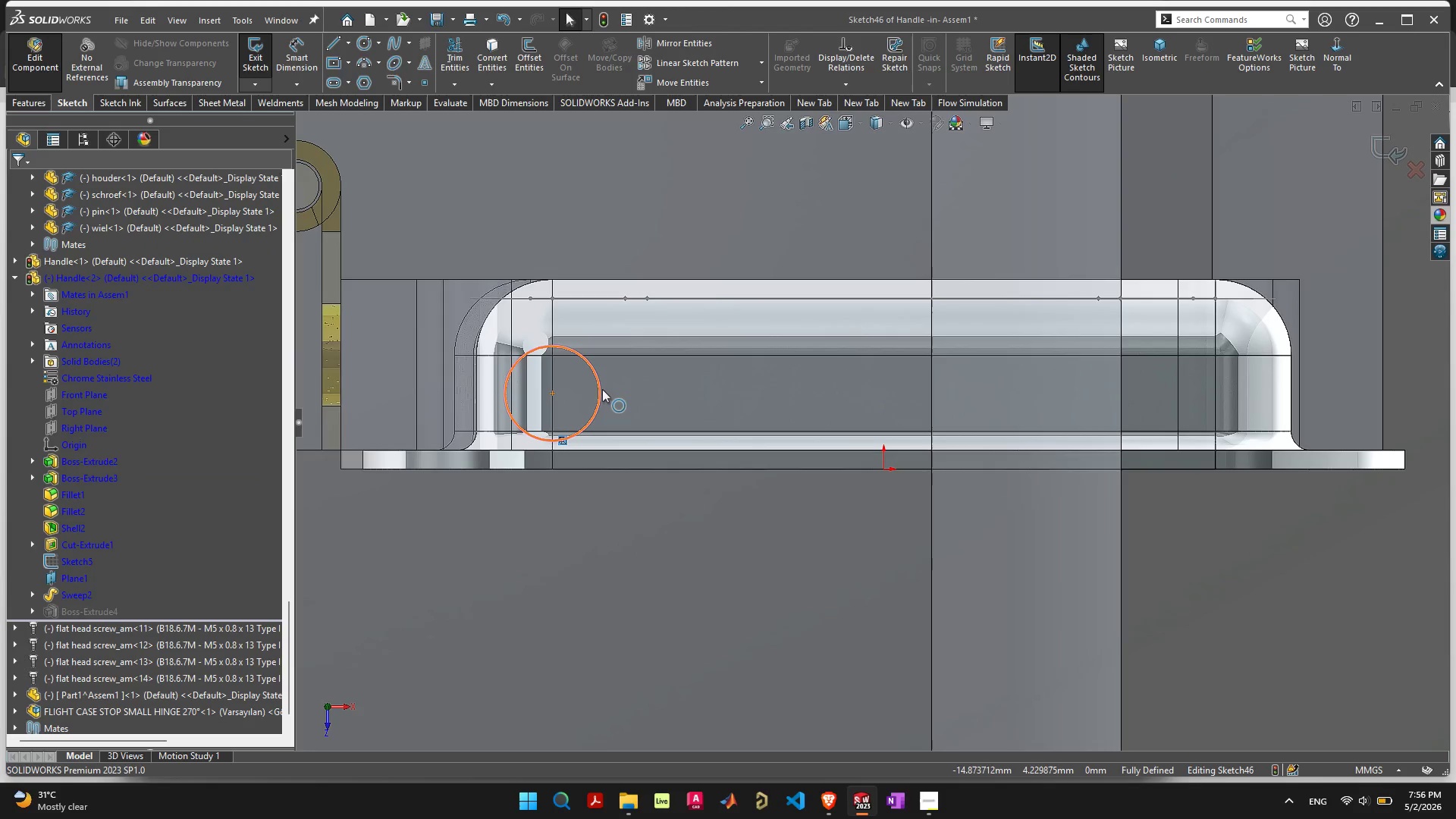 
wait(7.5)
 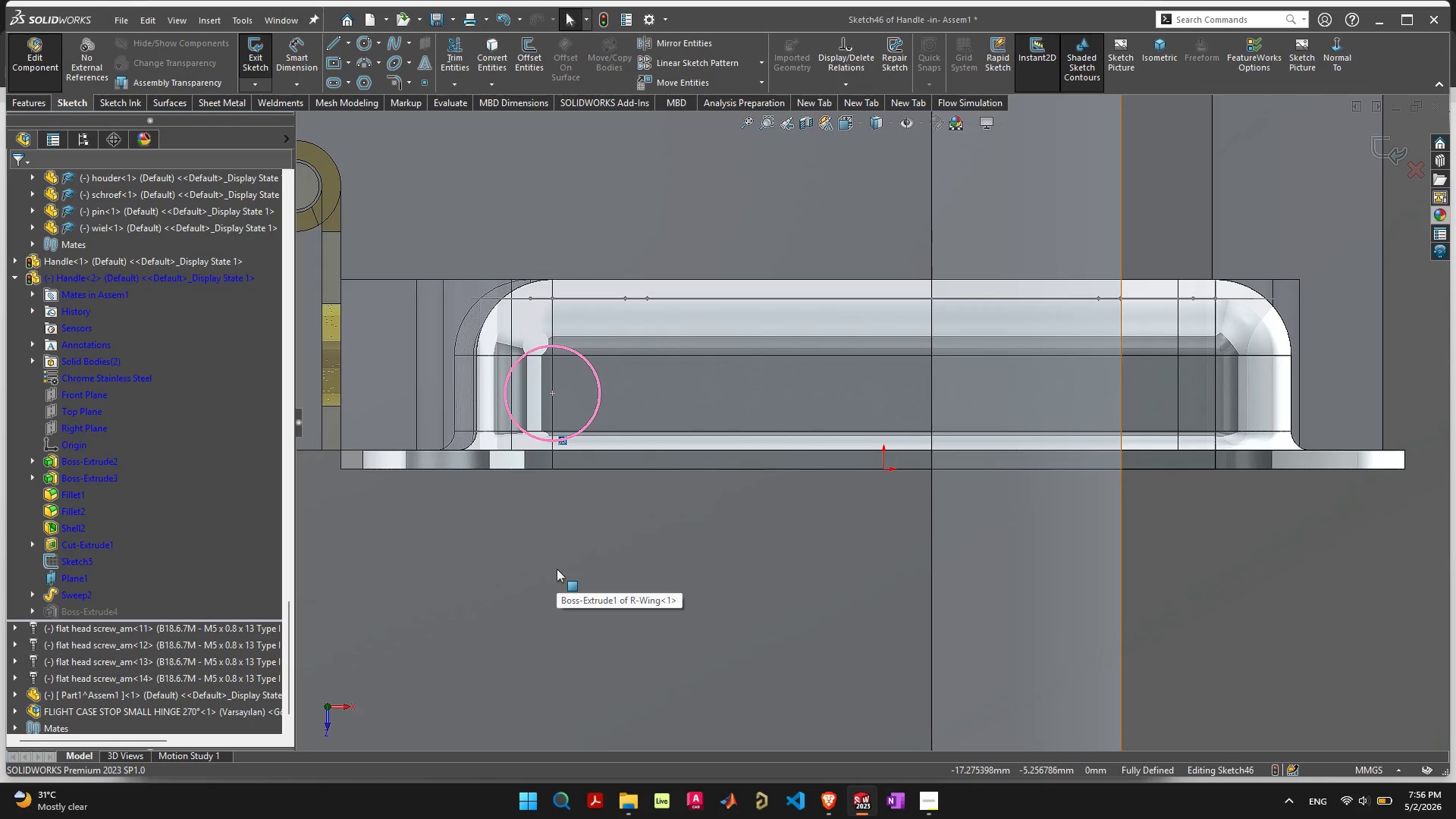 
left_click([521, 50])
 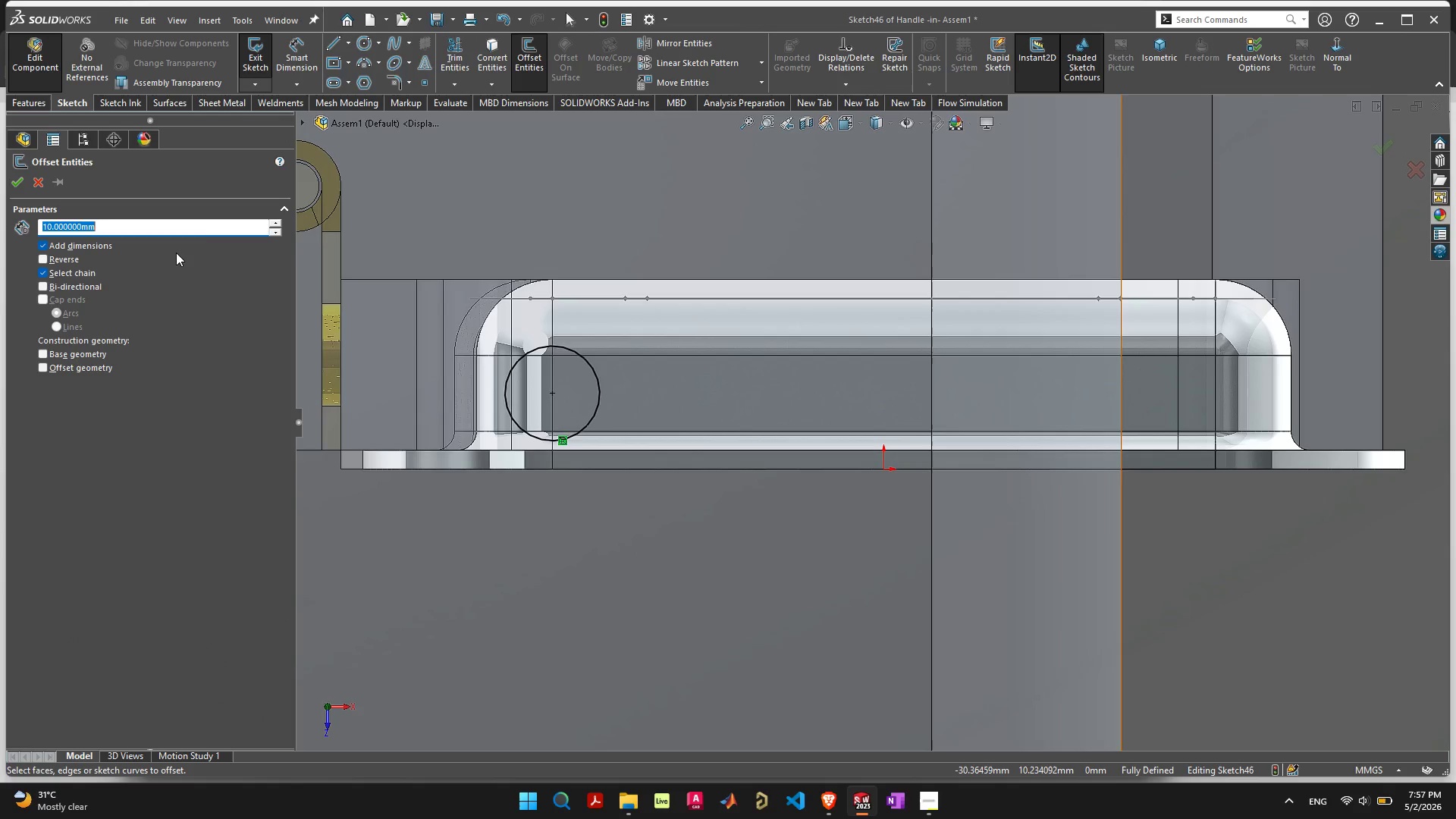 
wait(5.25)
 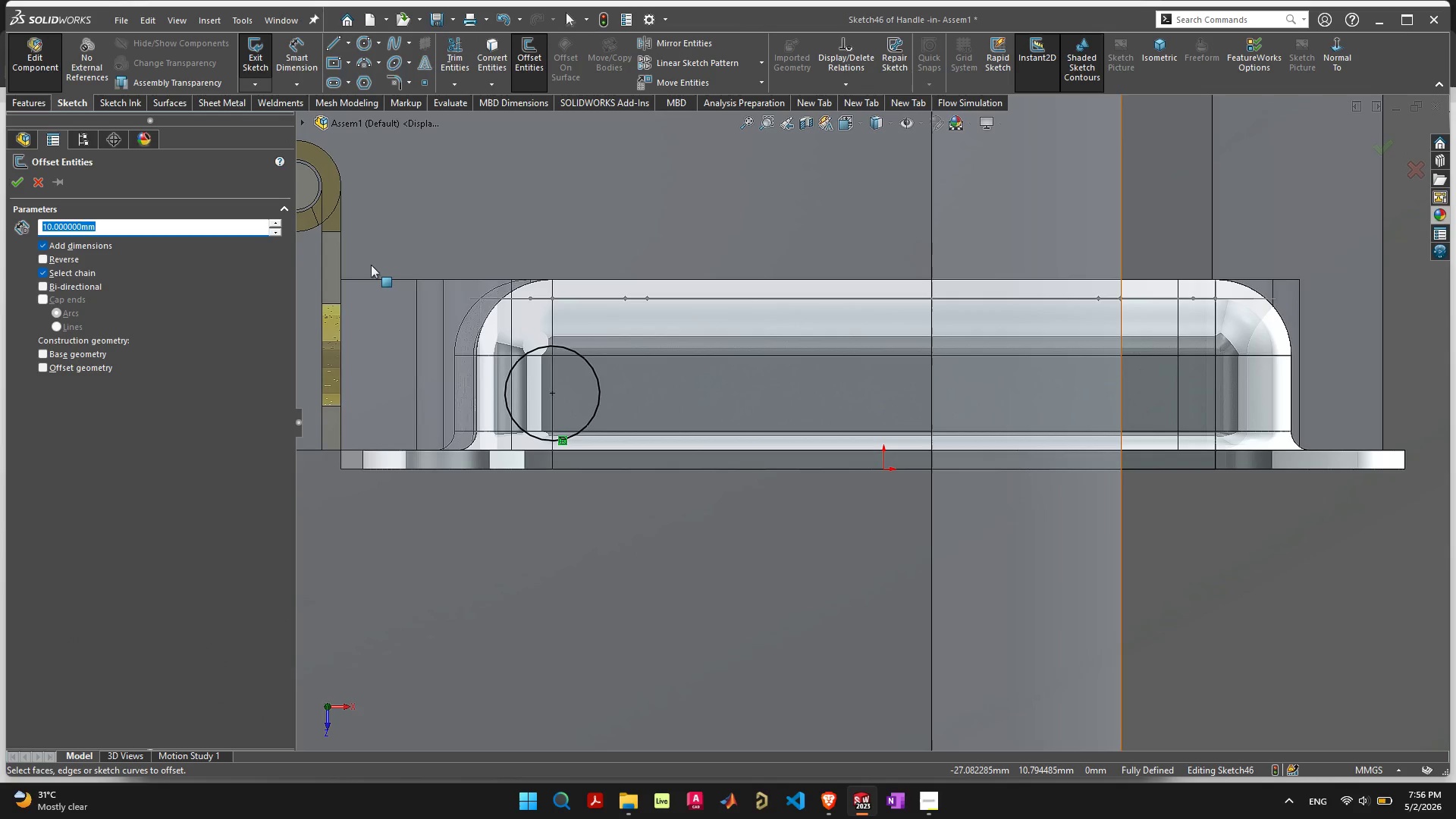 
left_click([261, 229])
 